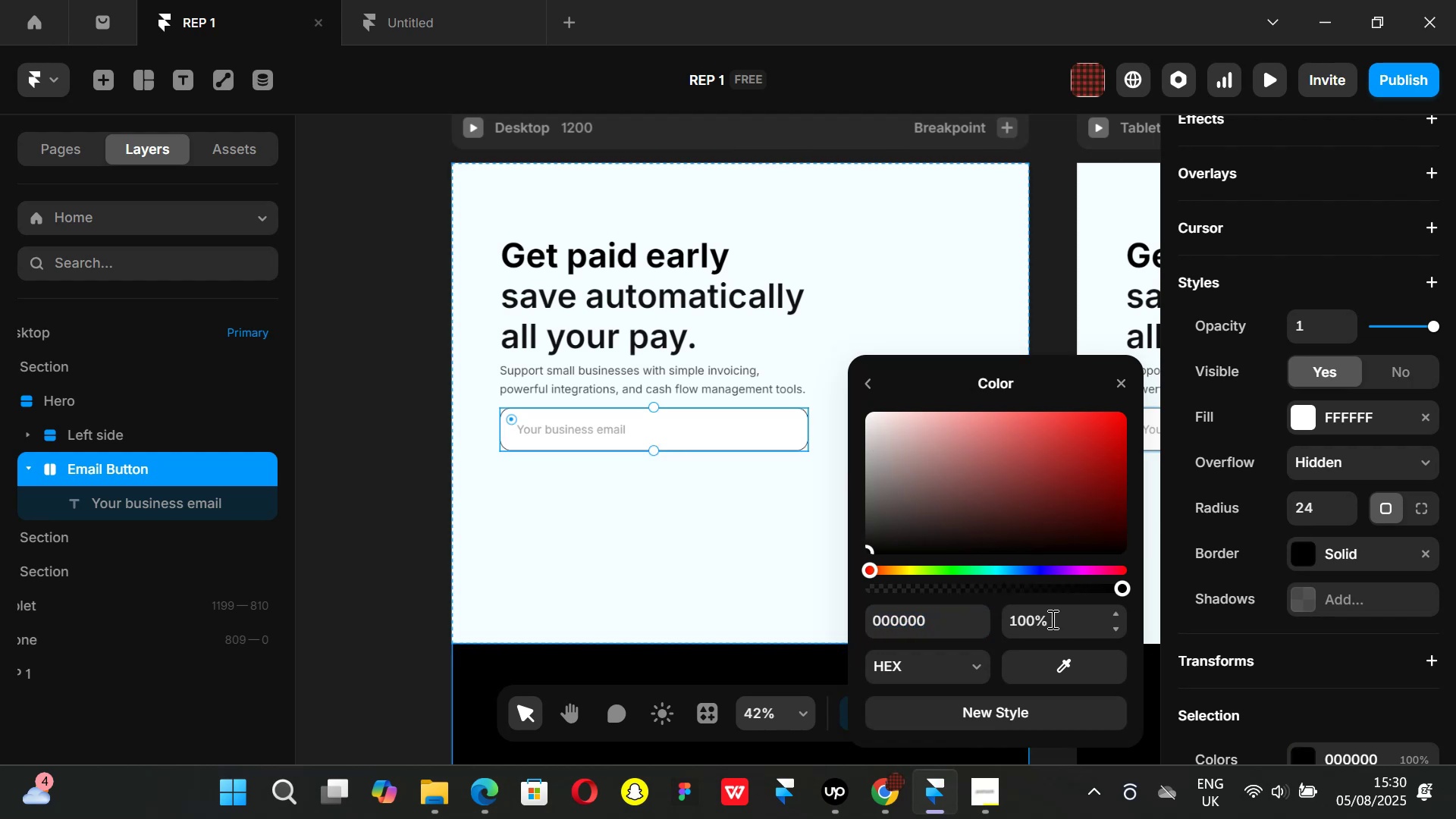 
left_click([1051, 619])
 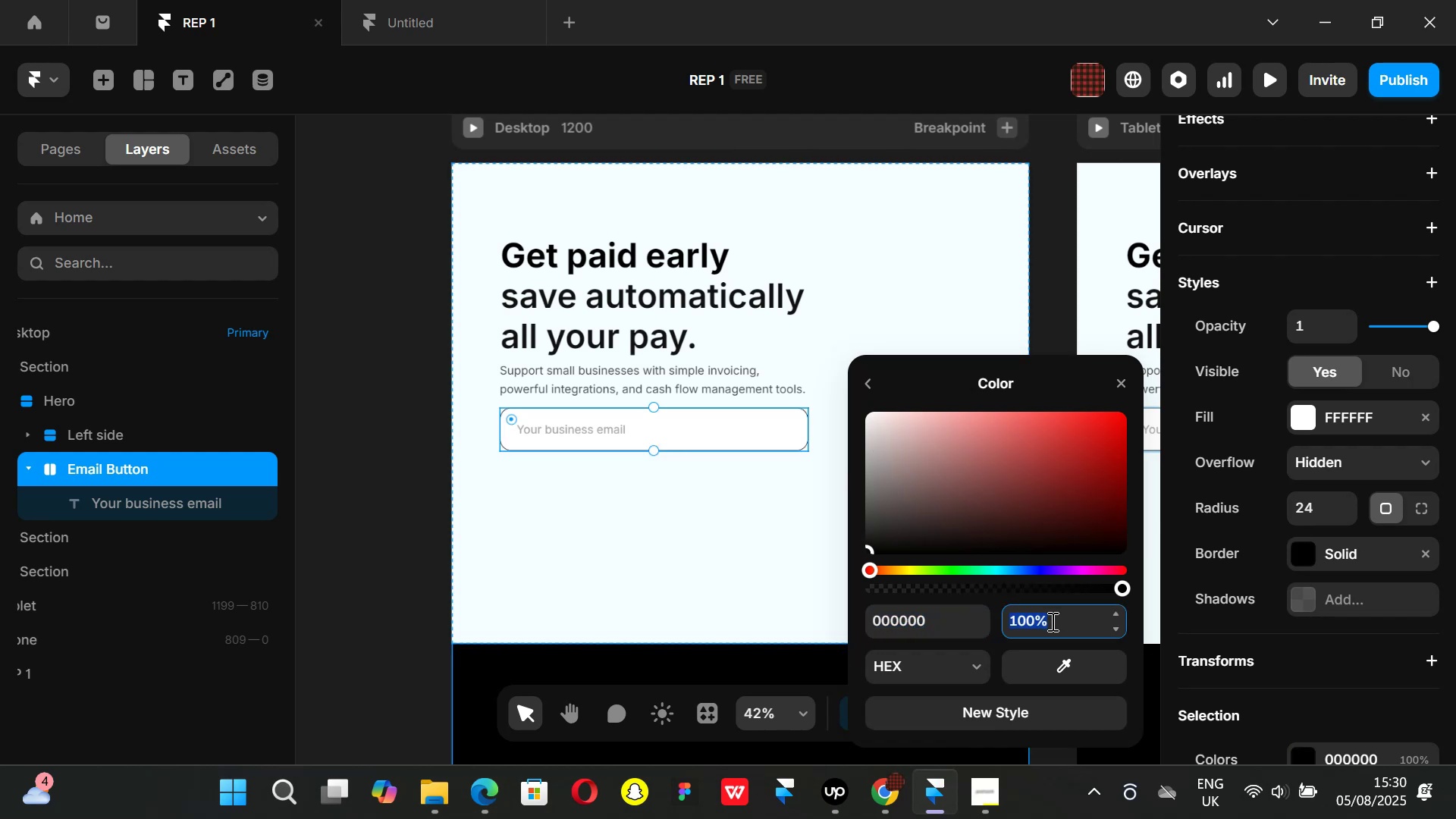 
type(50)
 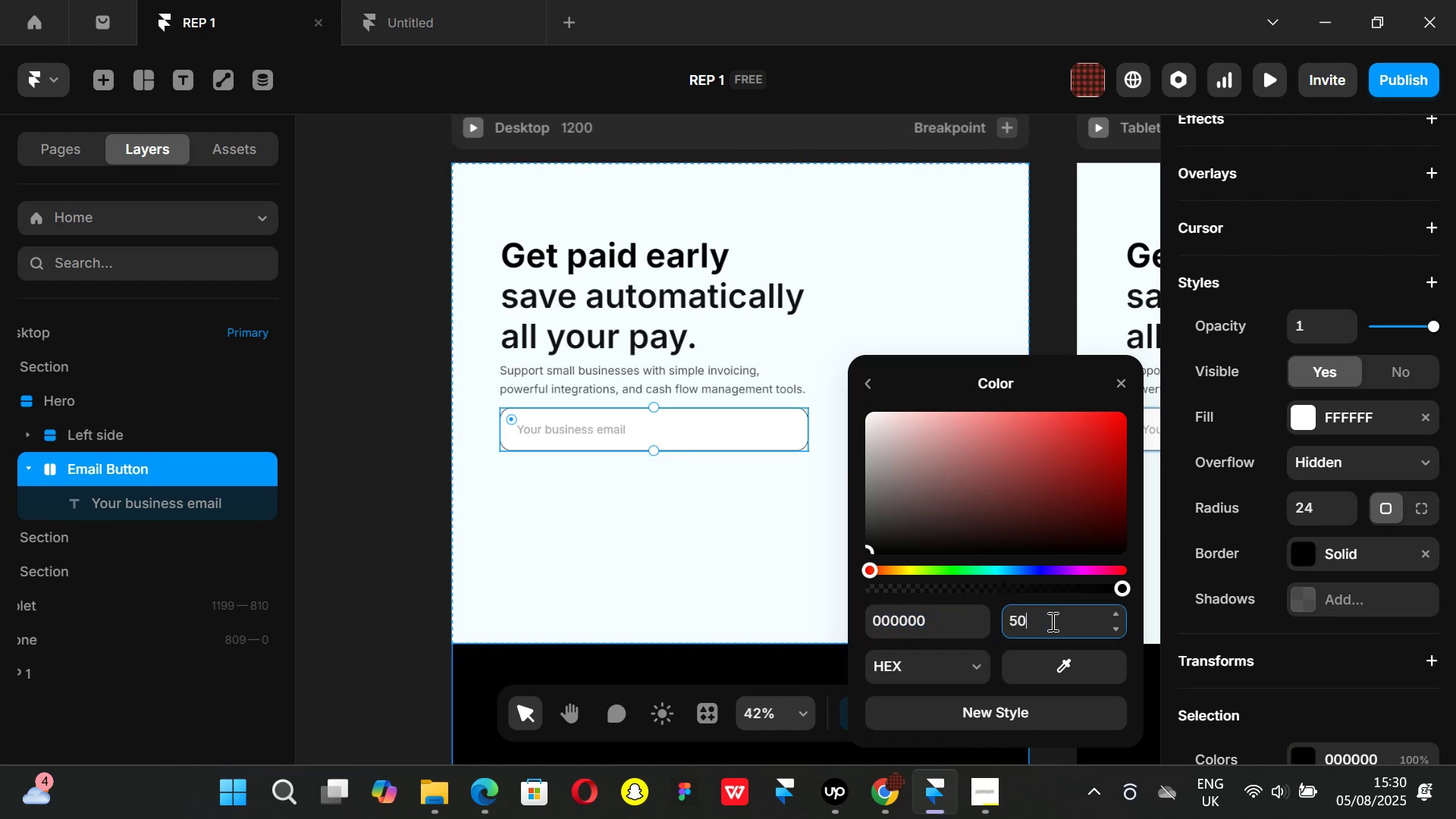 
key(Enter)
 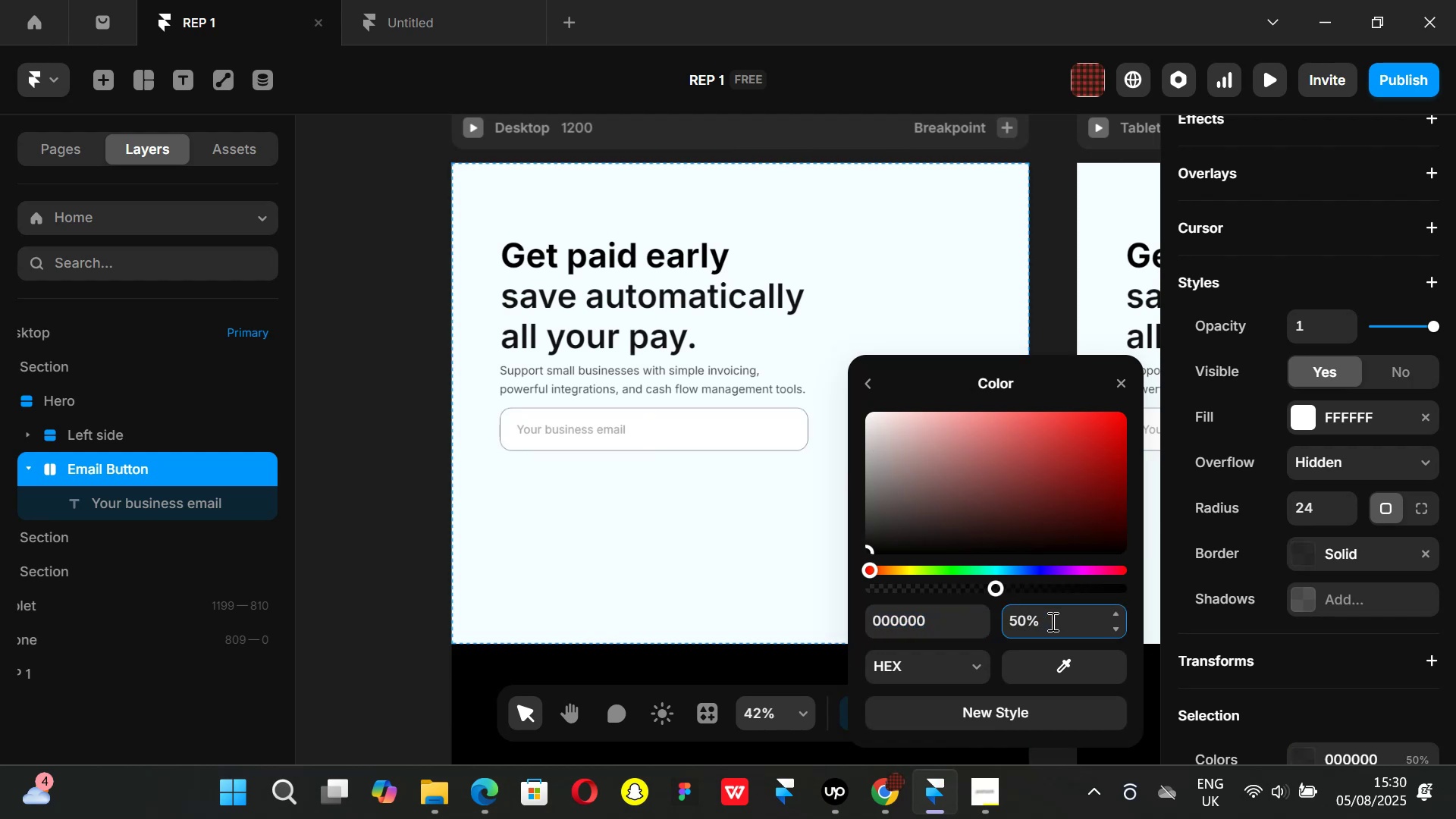 
key(Backspace)
key(Backspace)
key(Backspace)
key(Backspace)
type(20)
 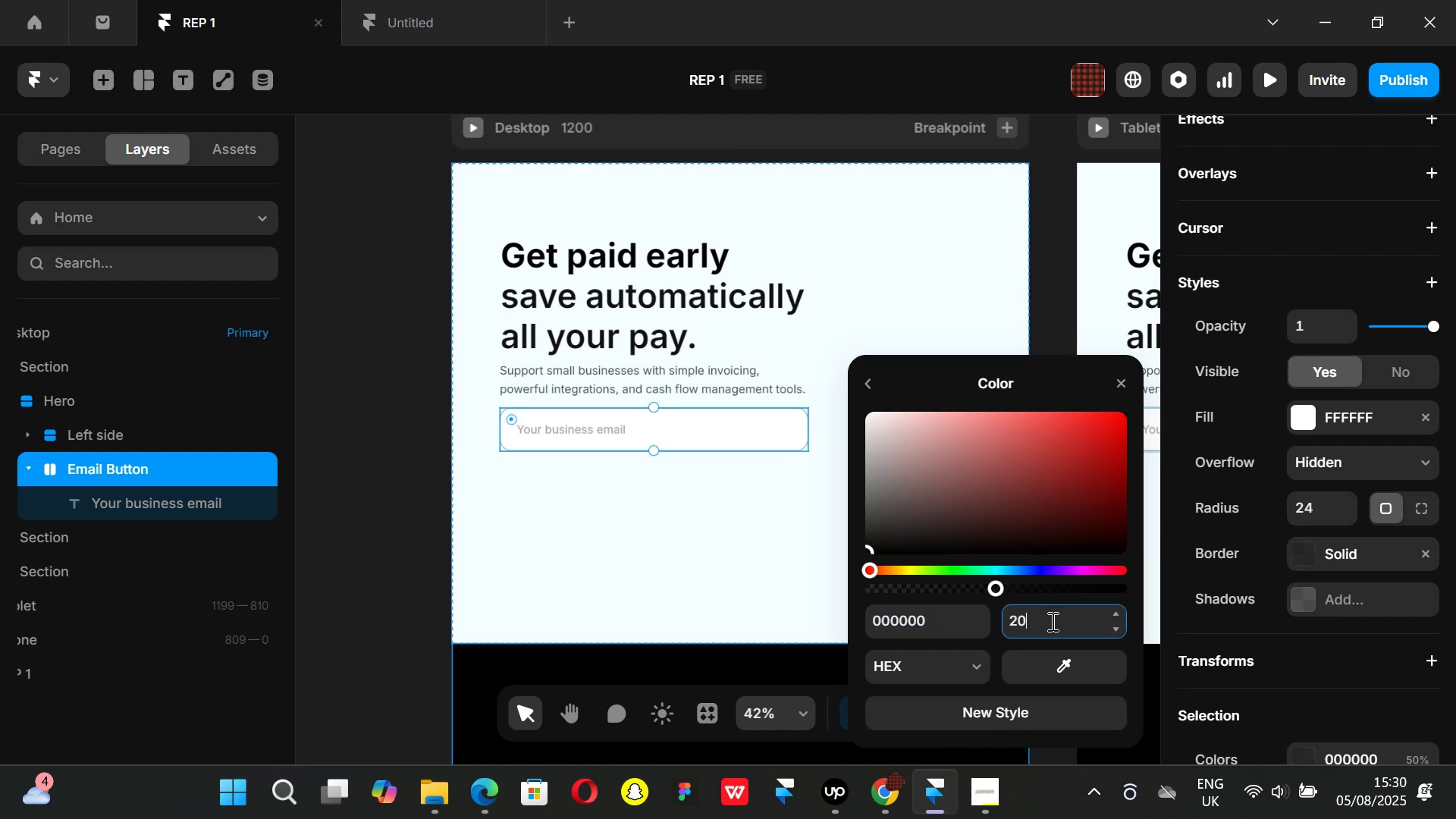 
key(Enter)
 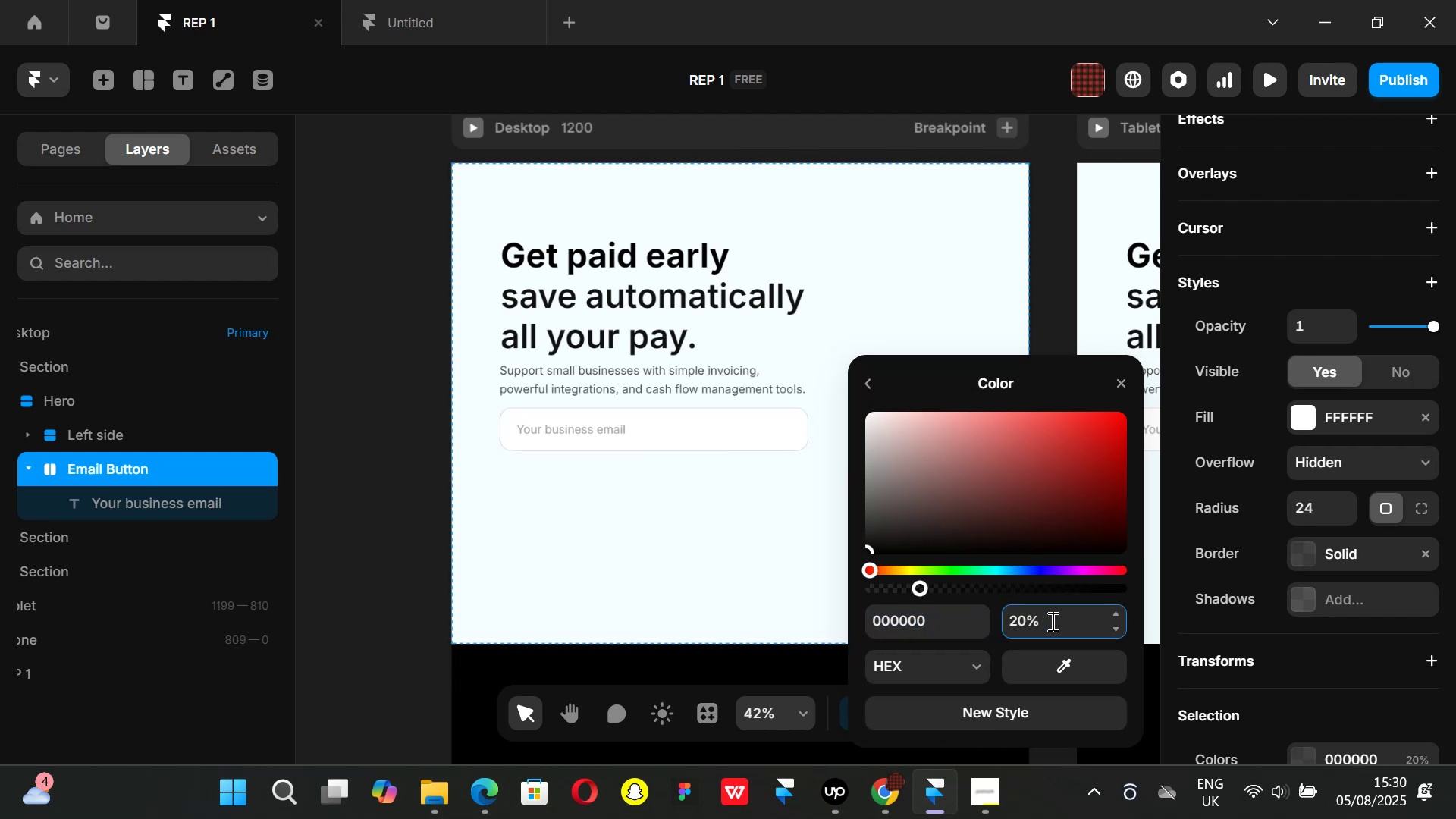 
left_click([1051, 621])
 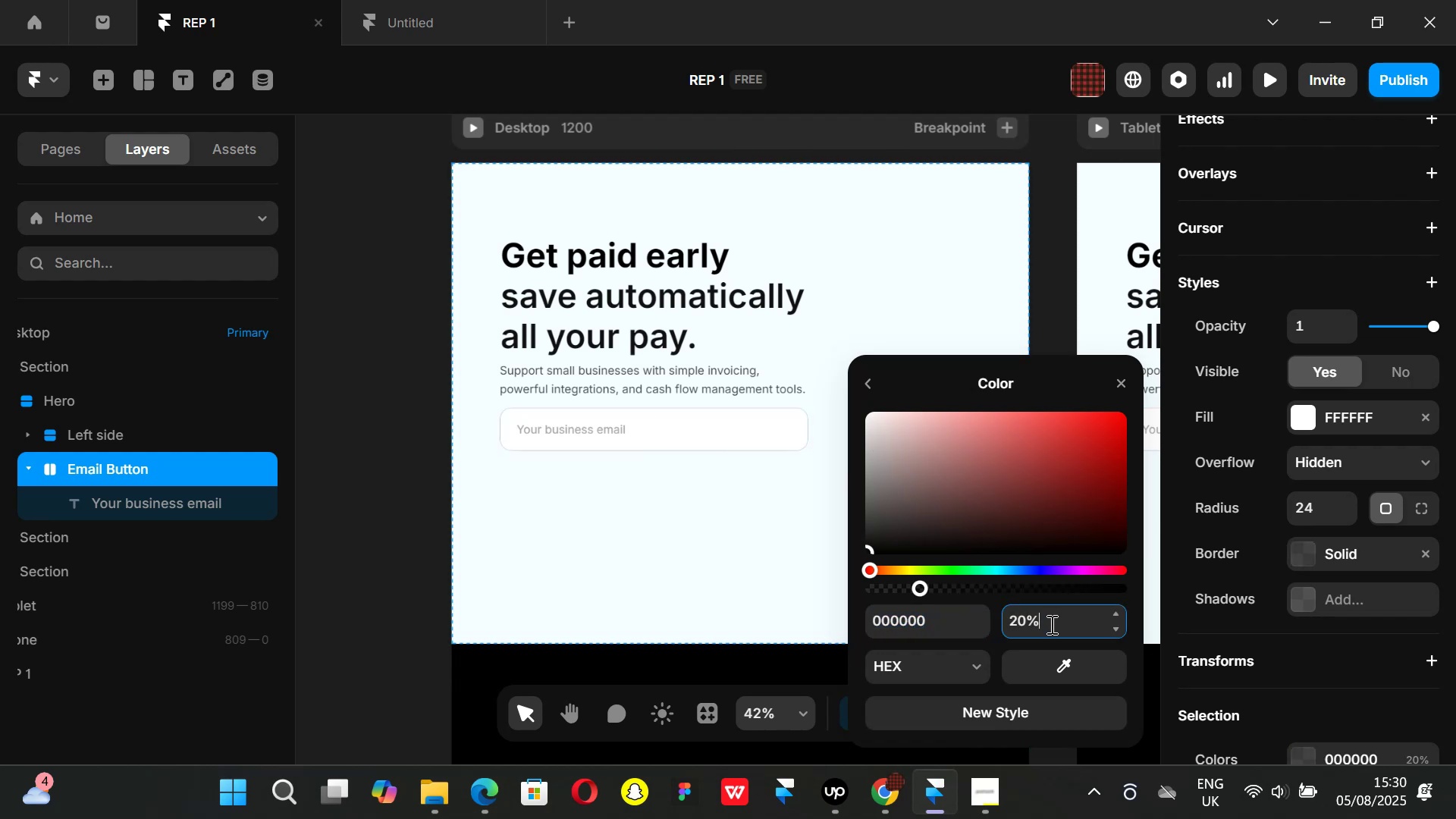 
key(Backspace)
key(Backspace)
key(Backspace)
key(Backspace)
type(10)
 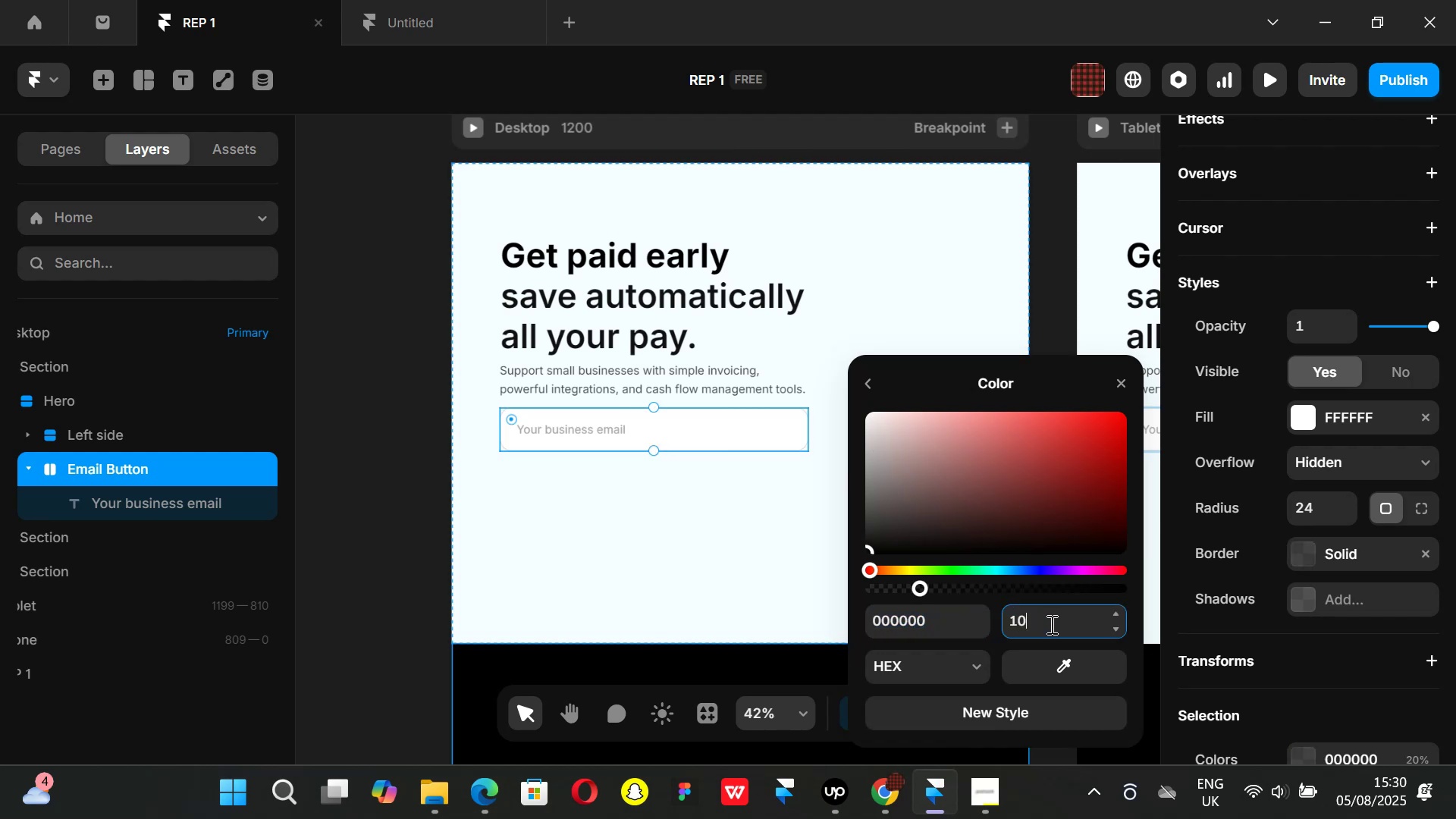 
key(Enter)
 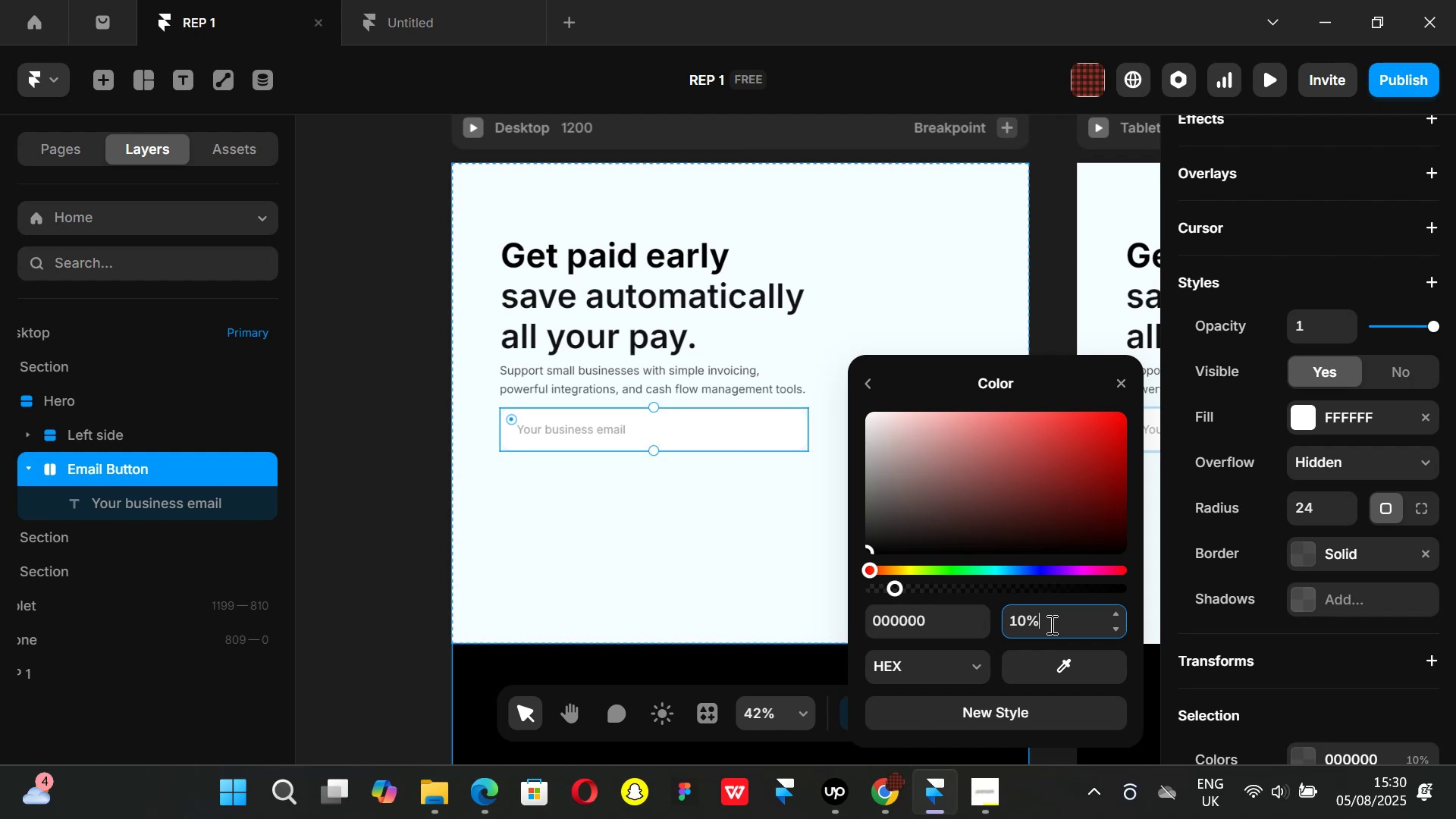 
left_click([1127, 375])
 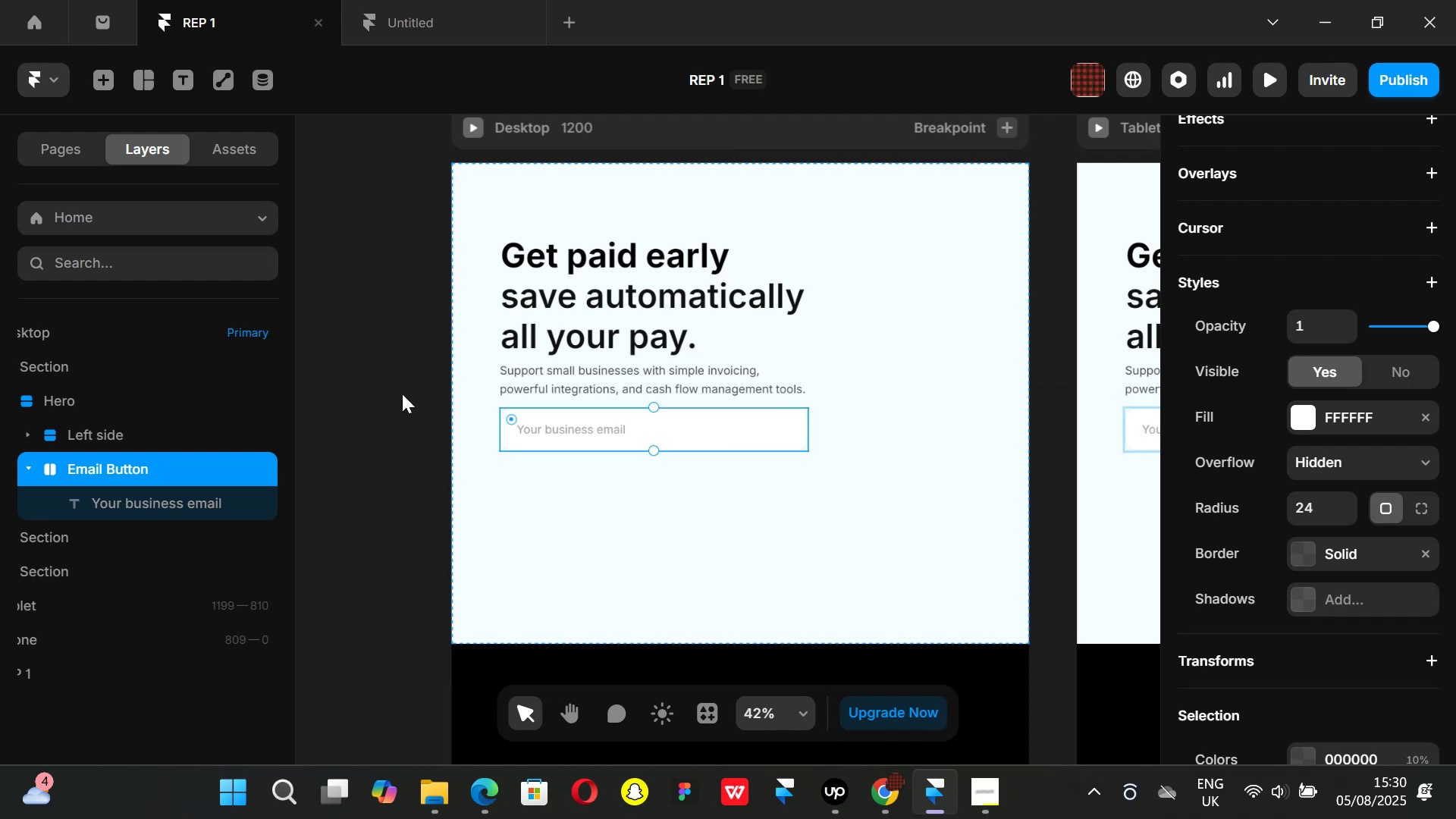 
left_click([399, 391])
 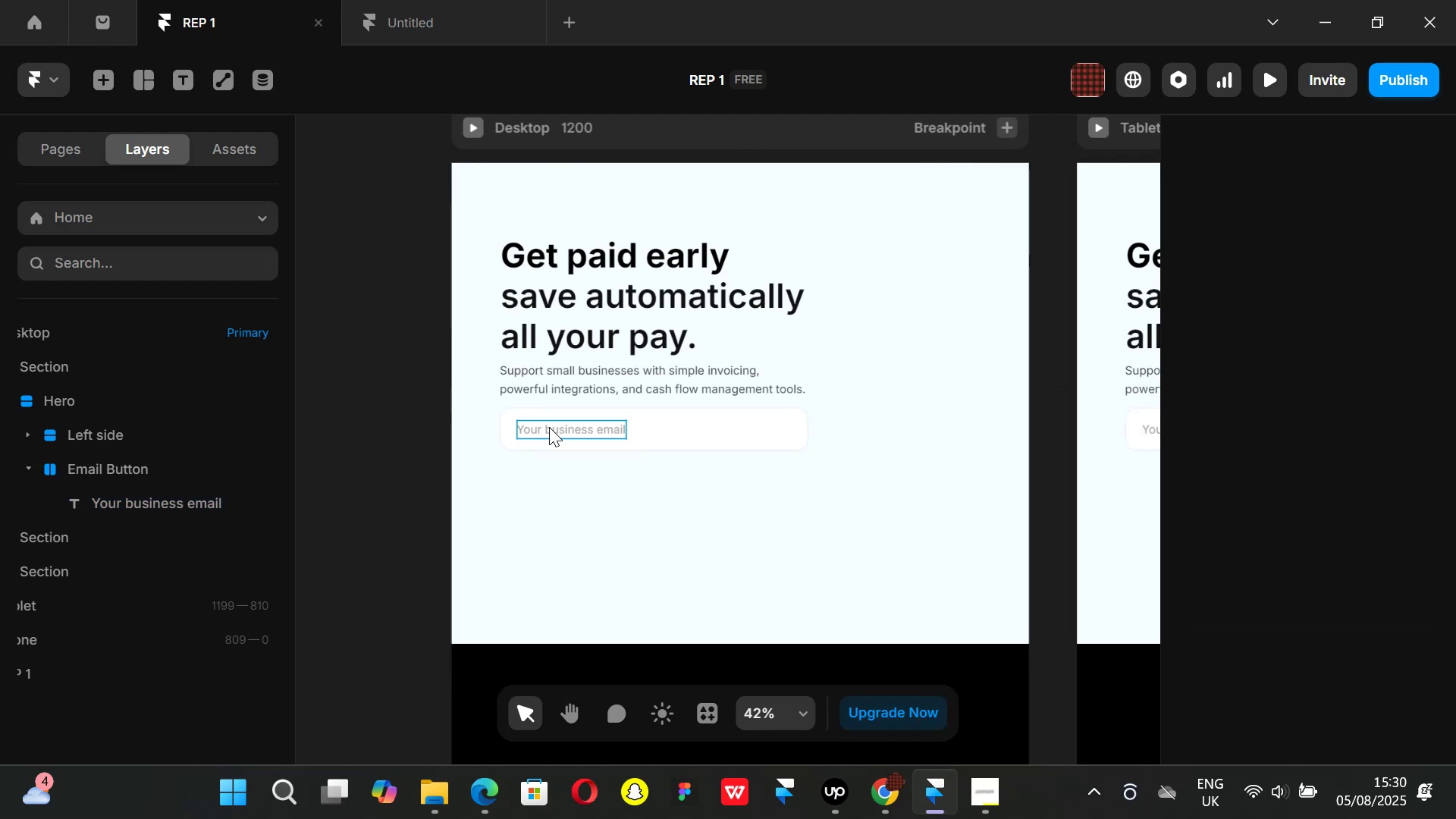 
left_click([550, 426])
 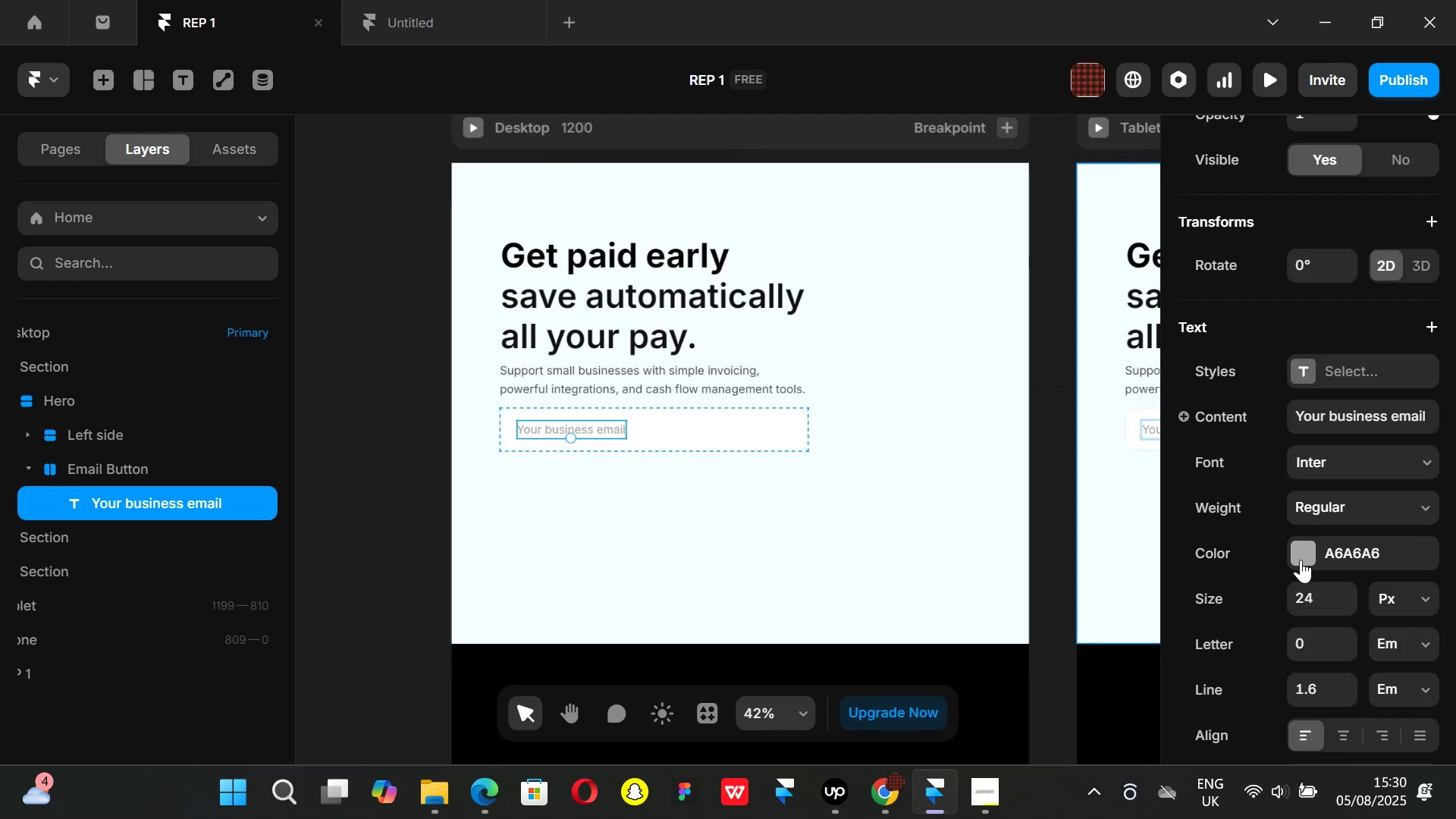 
left_click([1301, 552])
 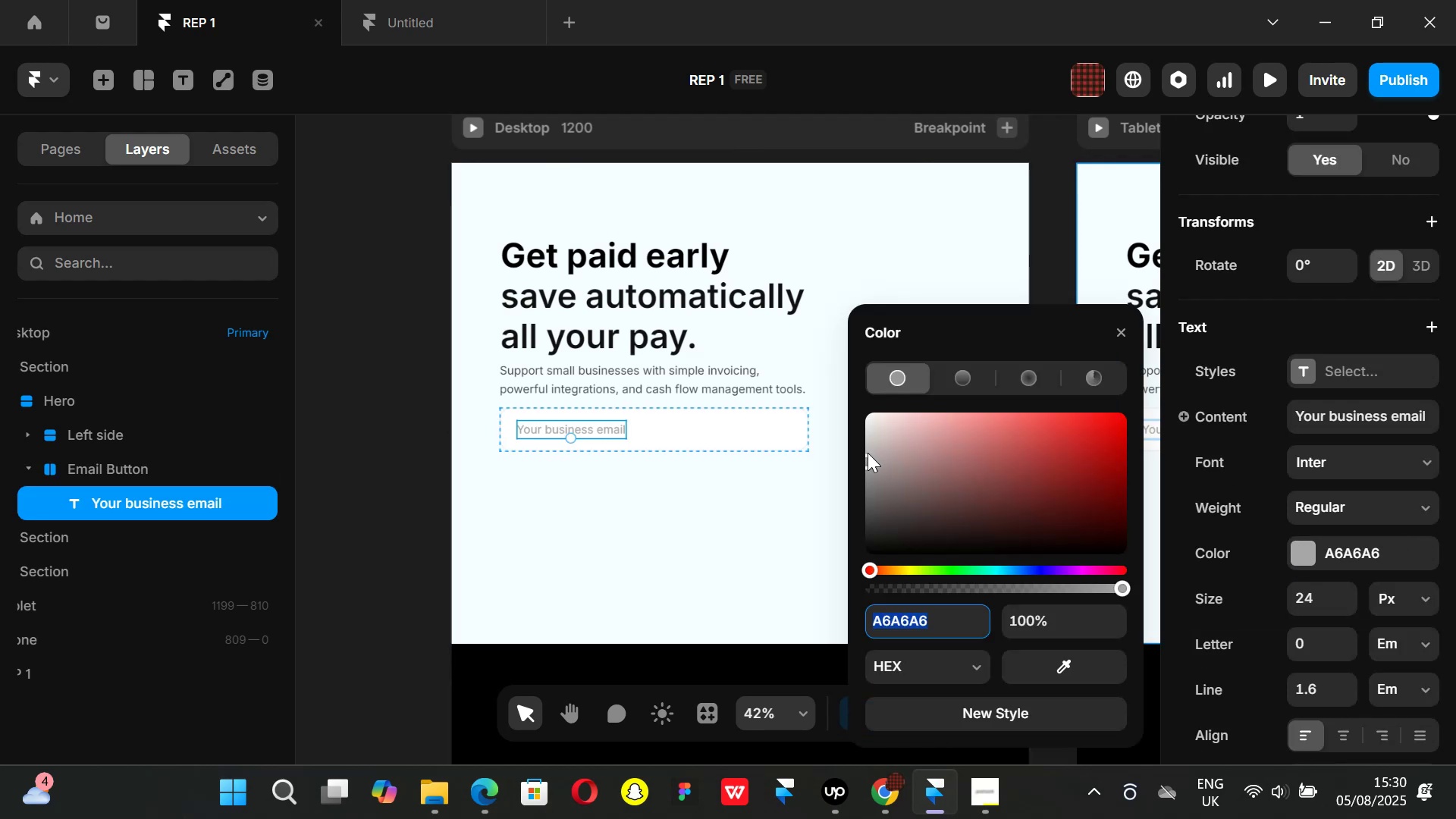 
left_click_drag(start_coordinate=[868, 461], to_coordinate=[847, 437])
 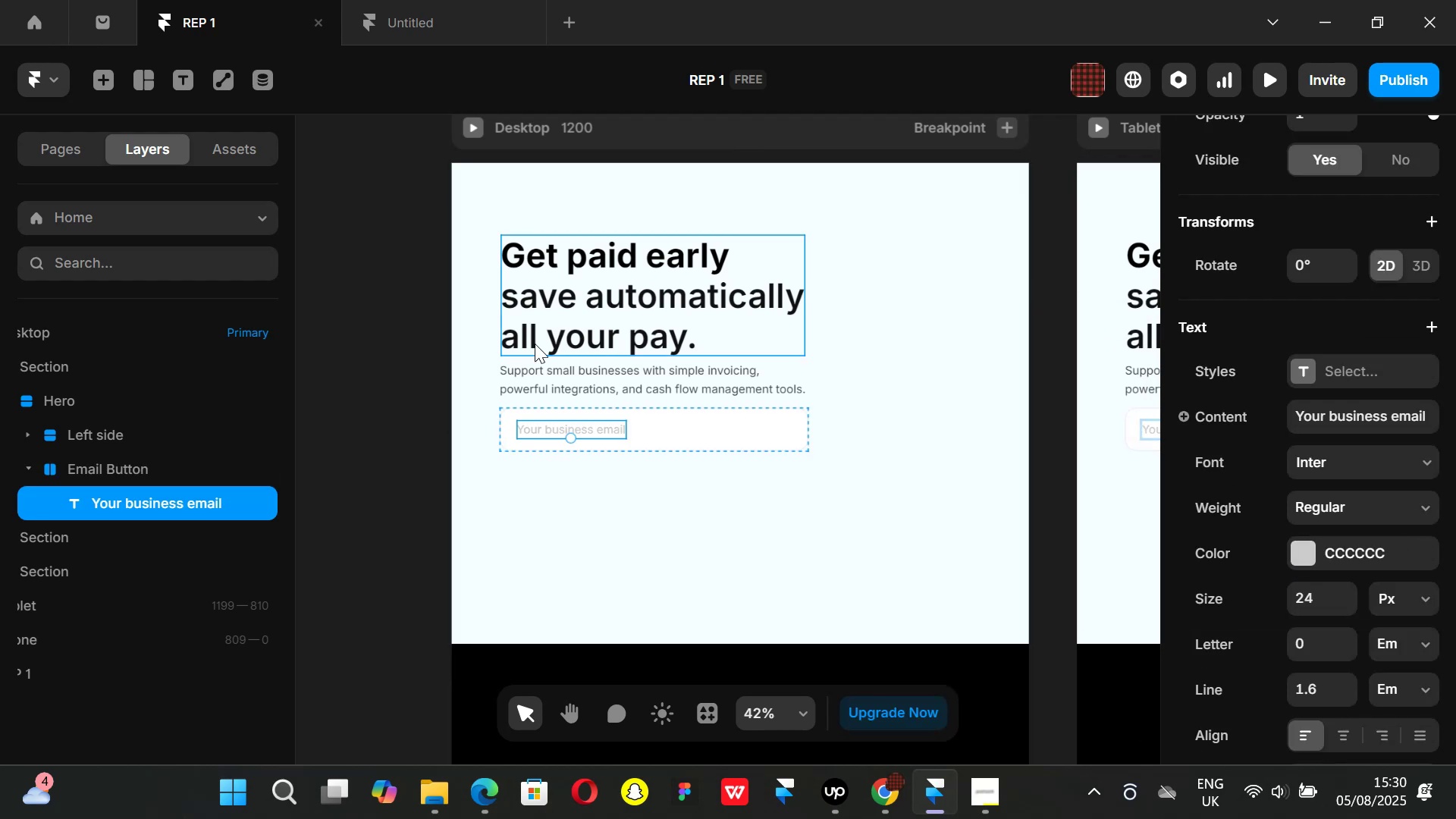 
left_click([420, 331])
 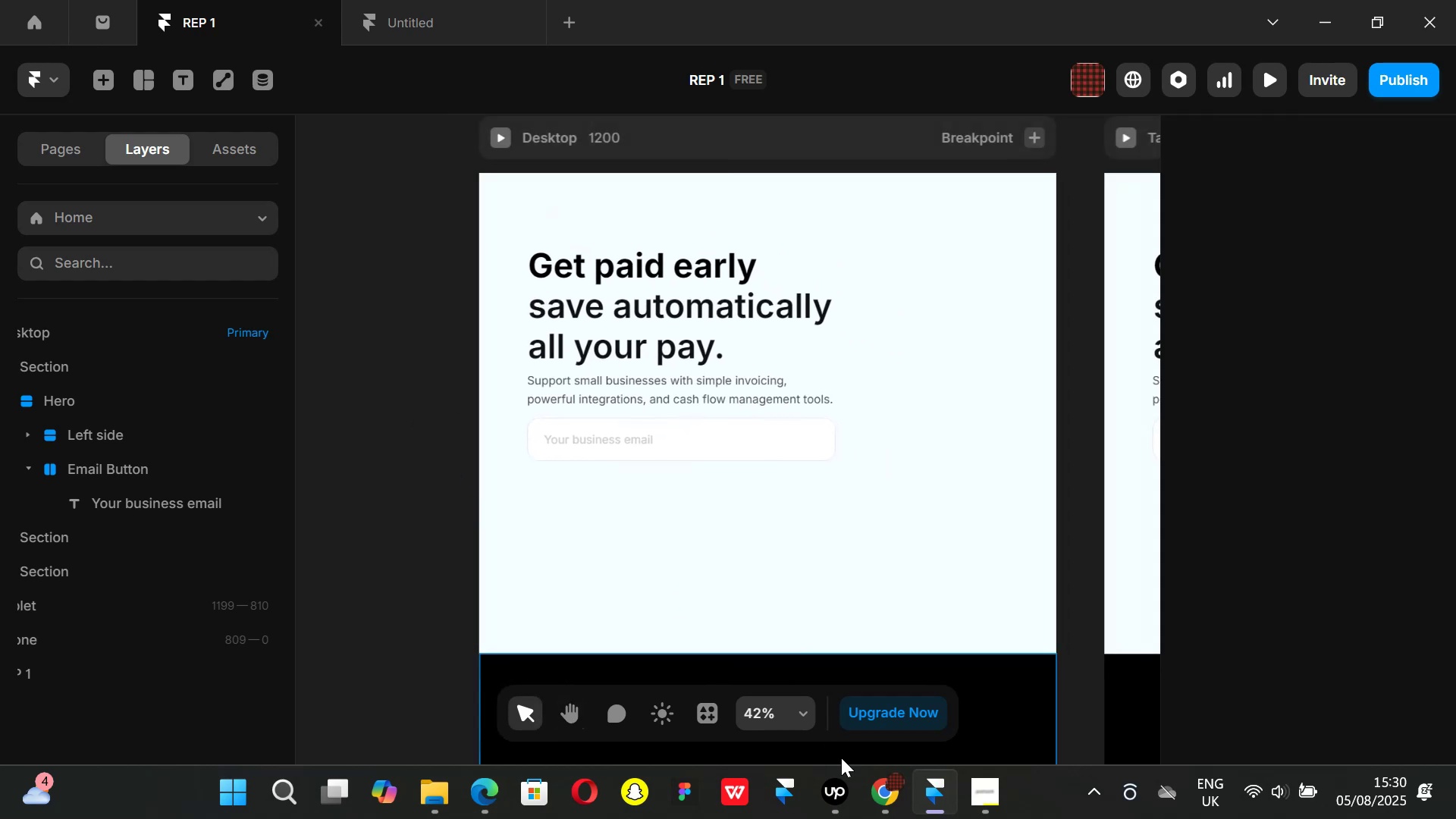 
left_click([882, 793])
 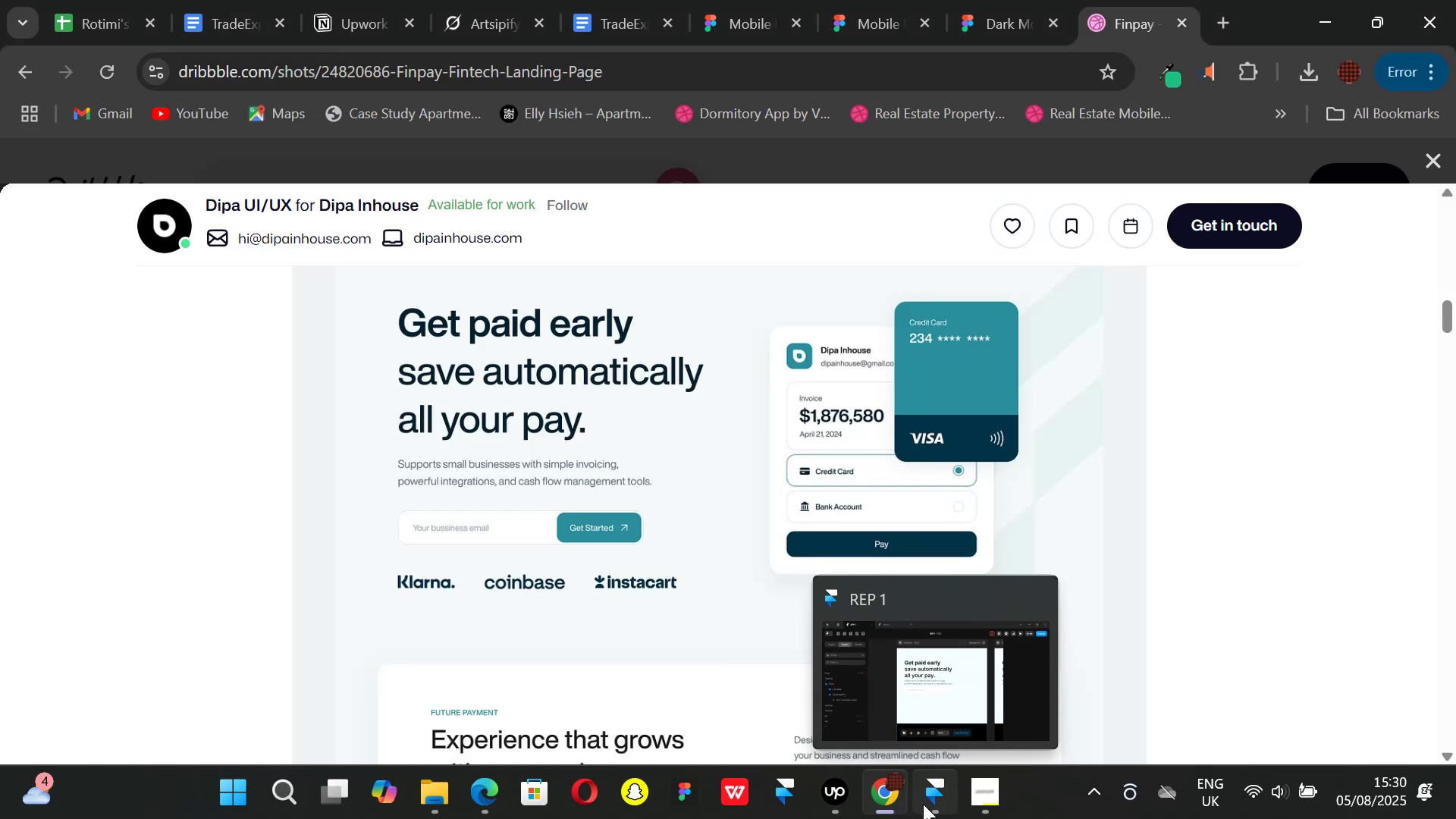 
left_click([923, 804])
 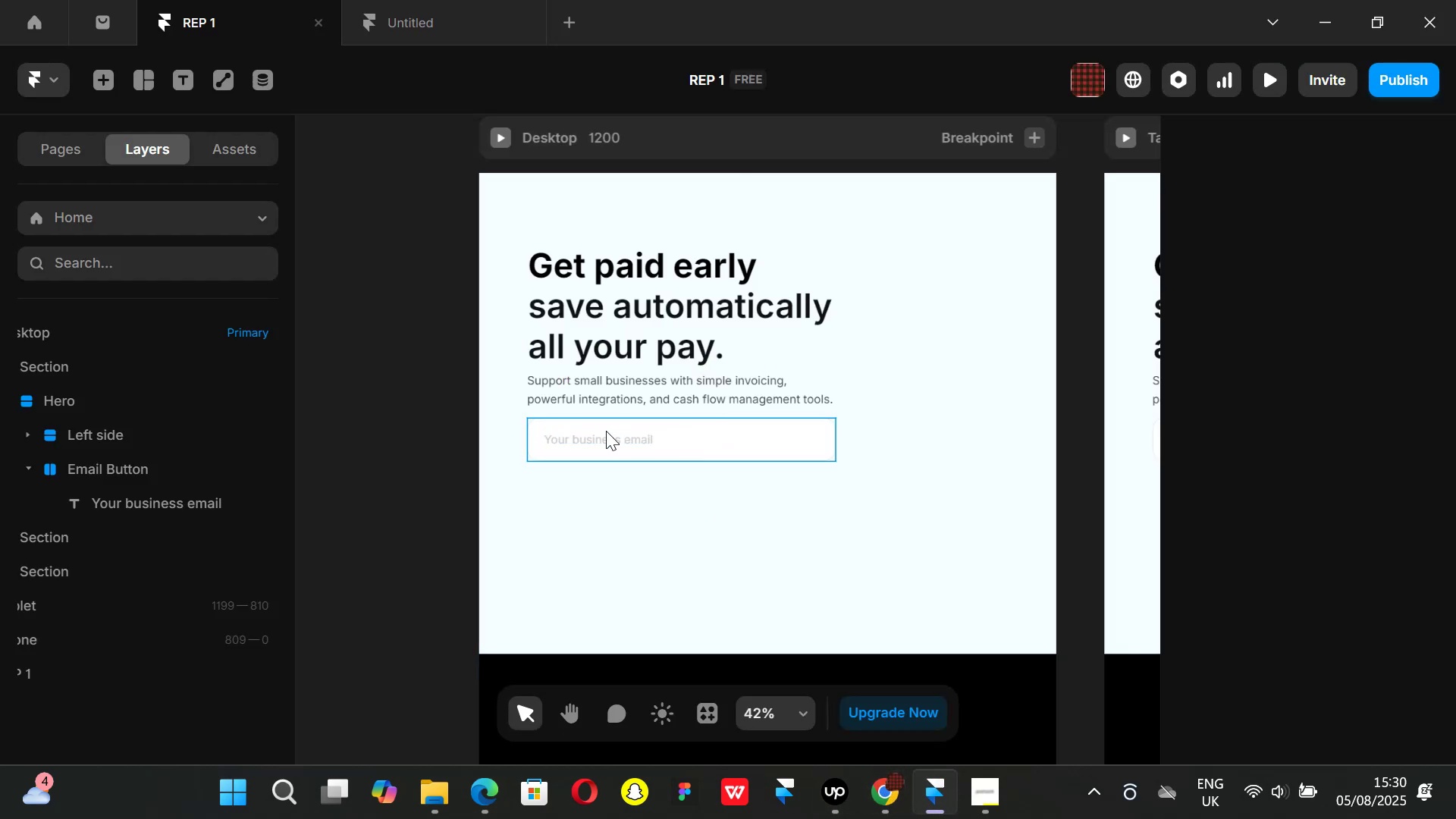 
left_click([886, 795])
 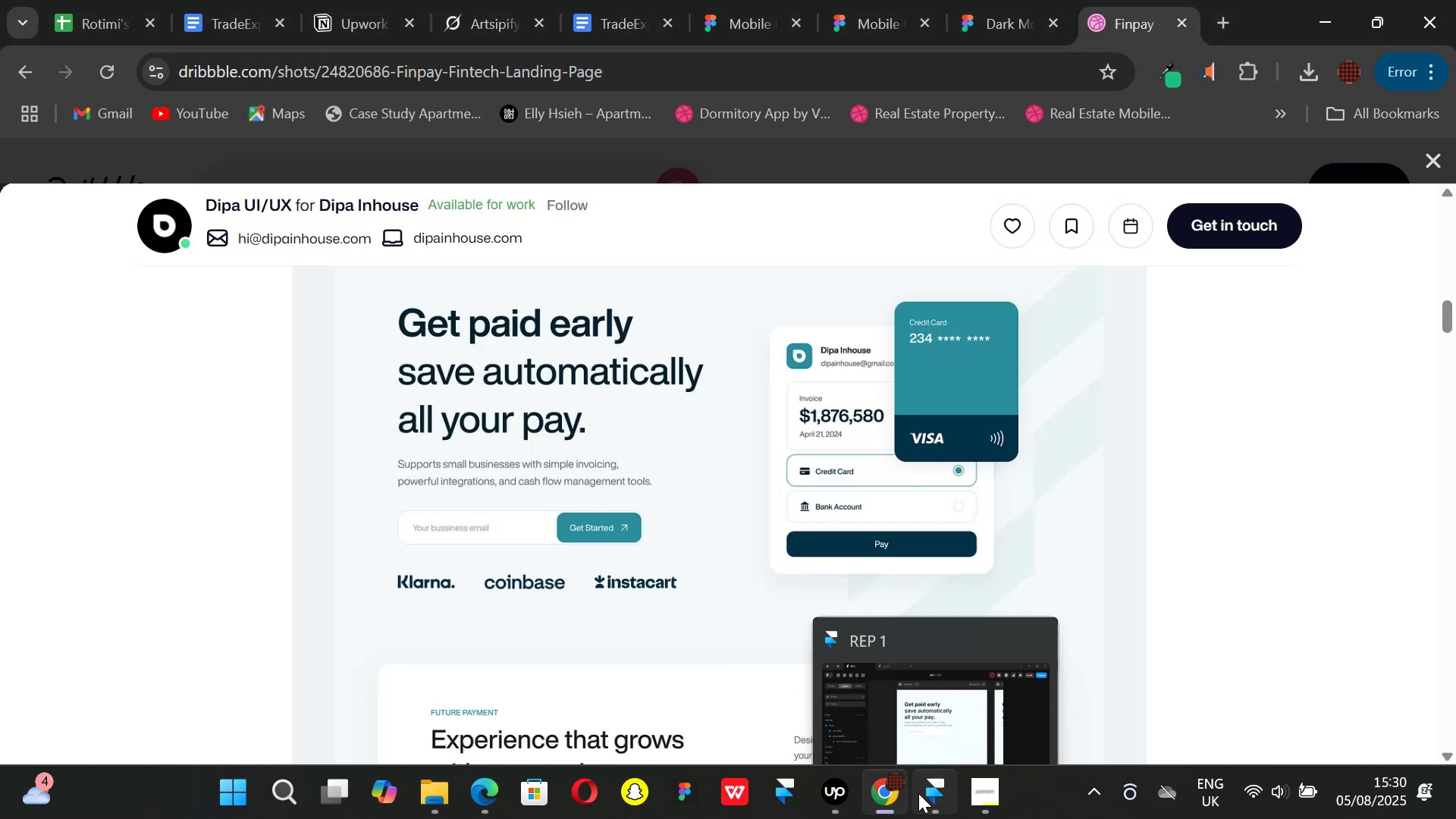 
left_click([918, 793])
 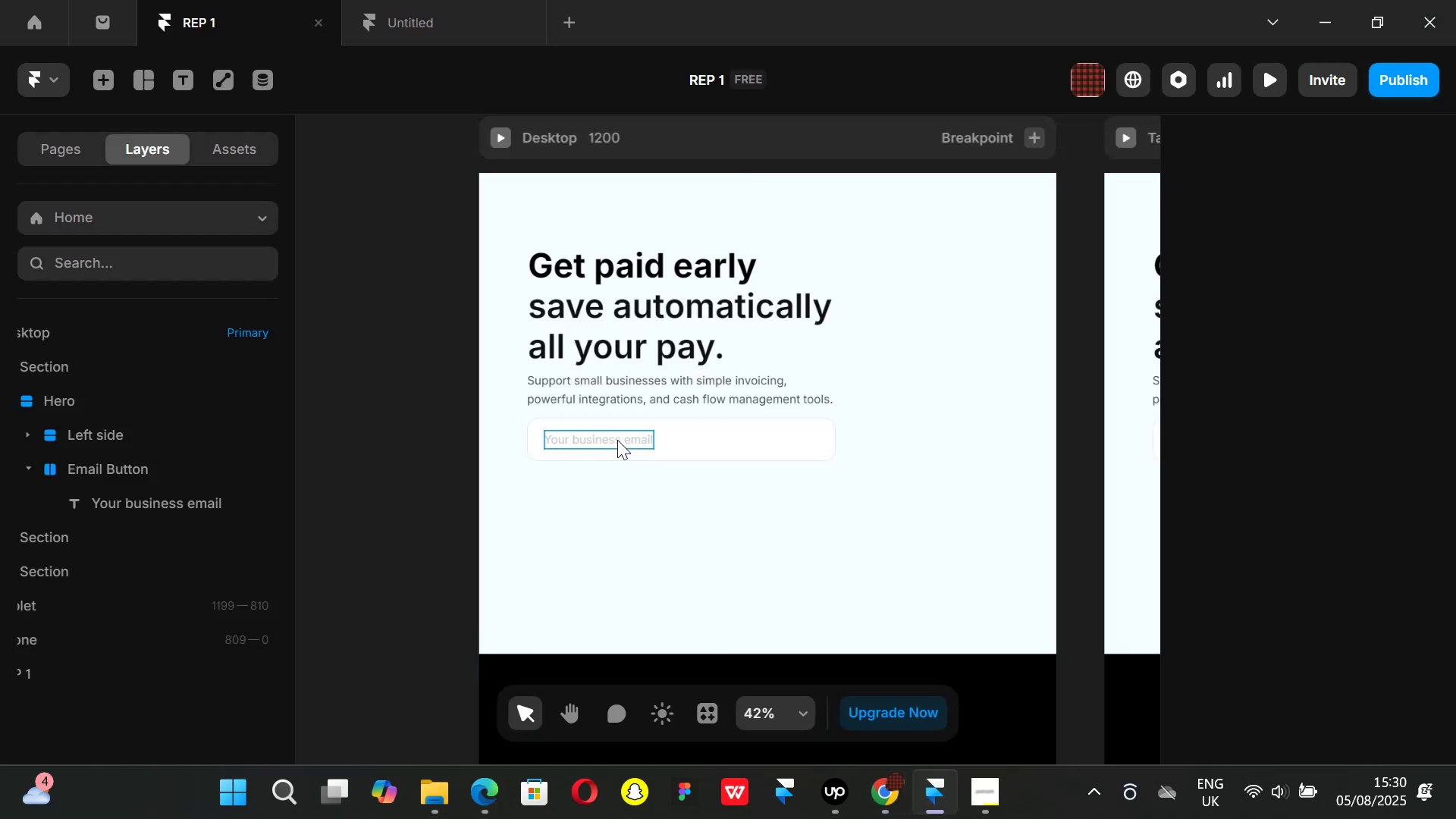 
left_click([617, 440])
 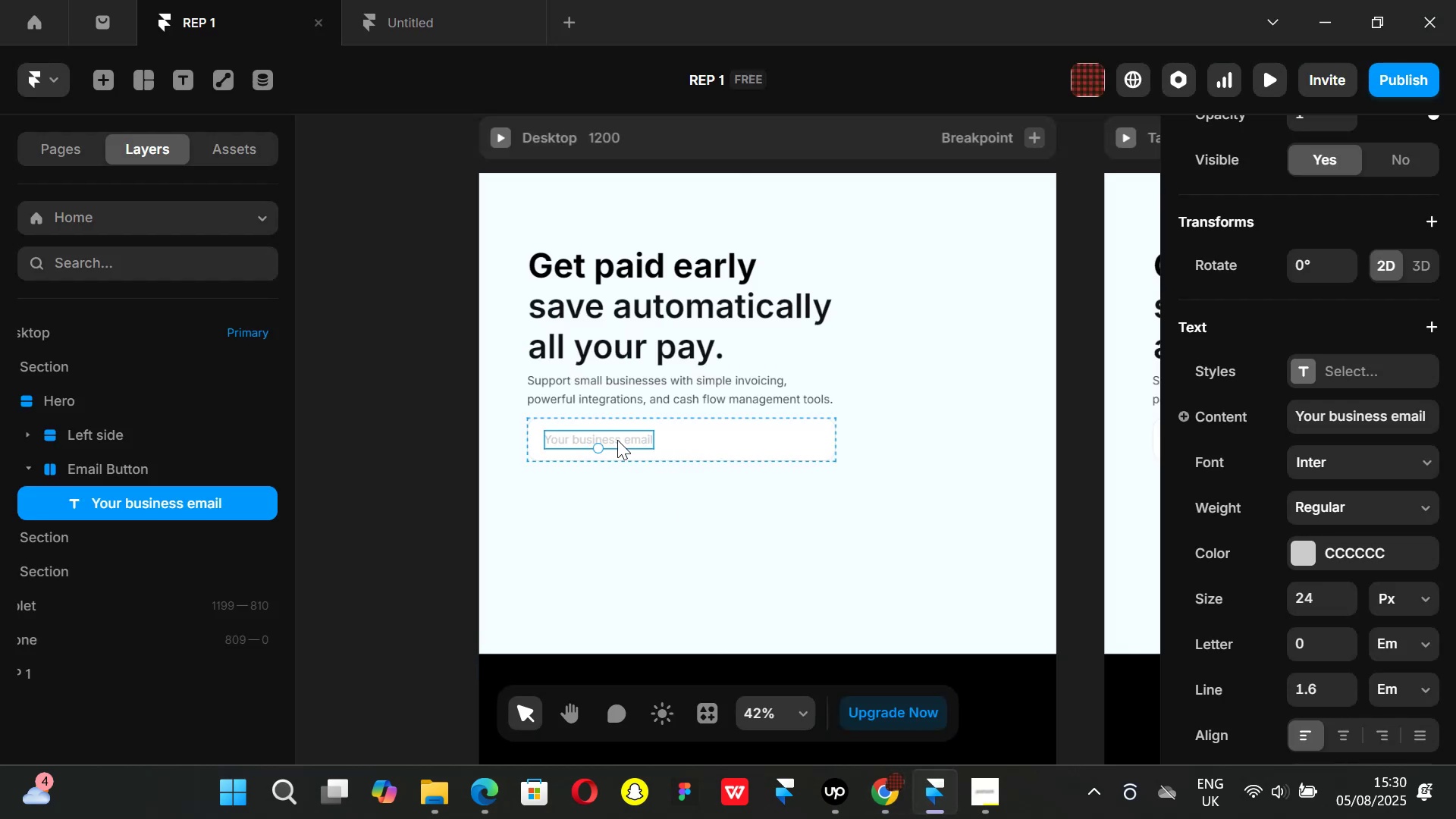 
key(Control+ControlLeft)
 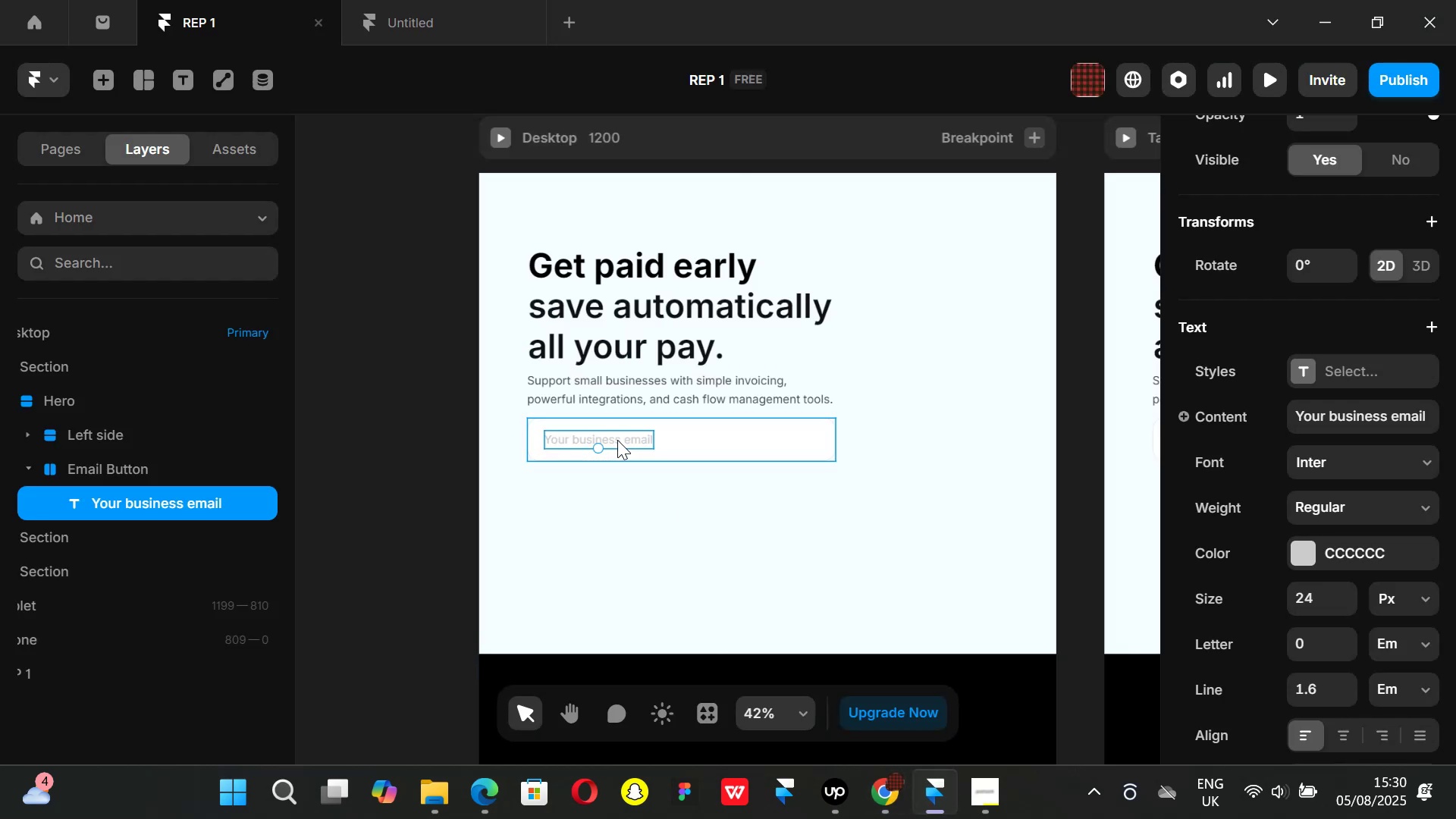 
key(Control+D)
 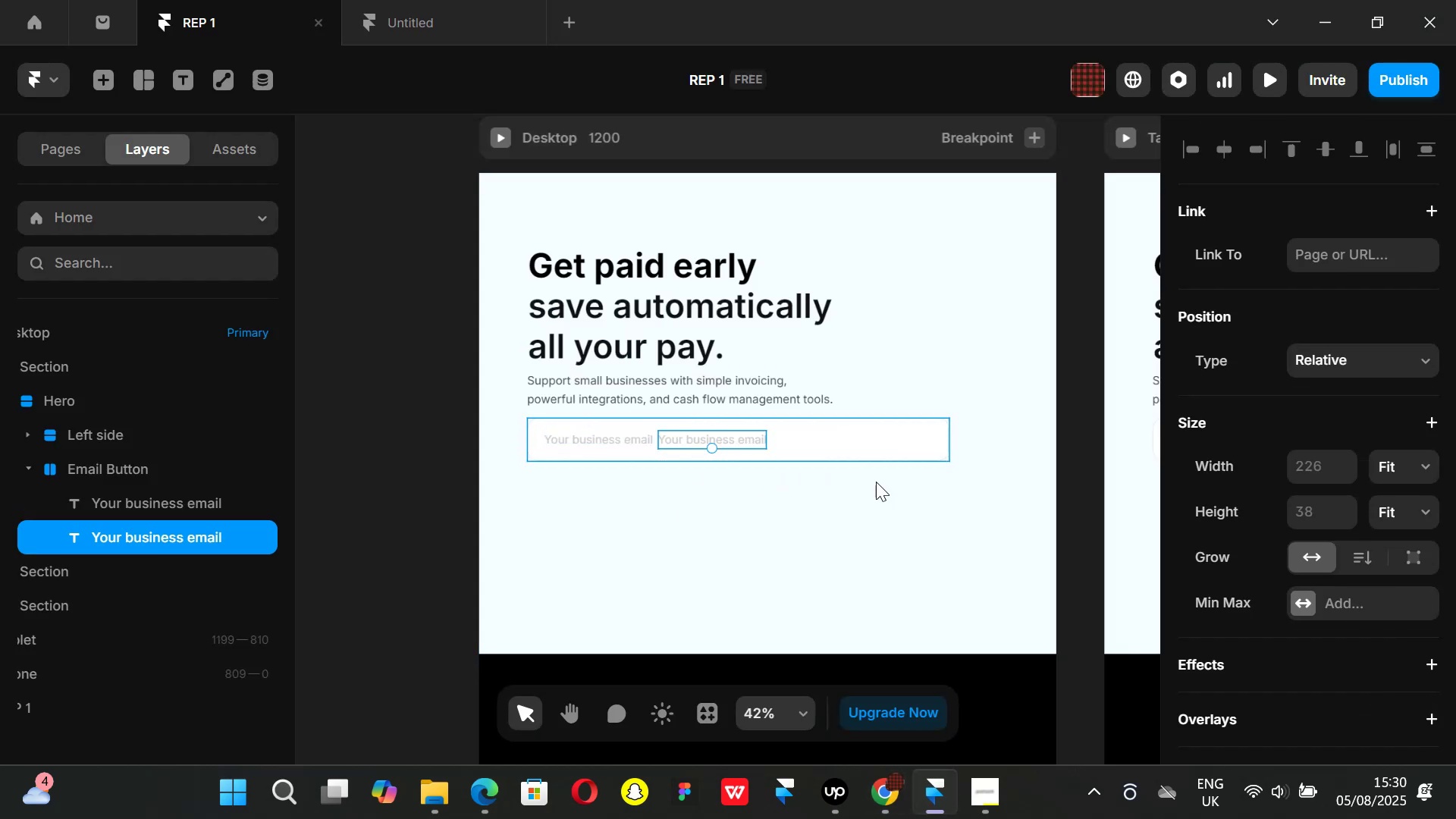 
wait(7.11)
 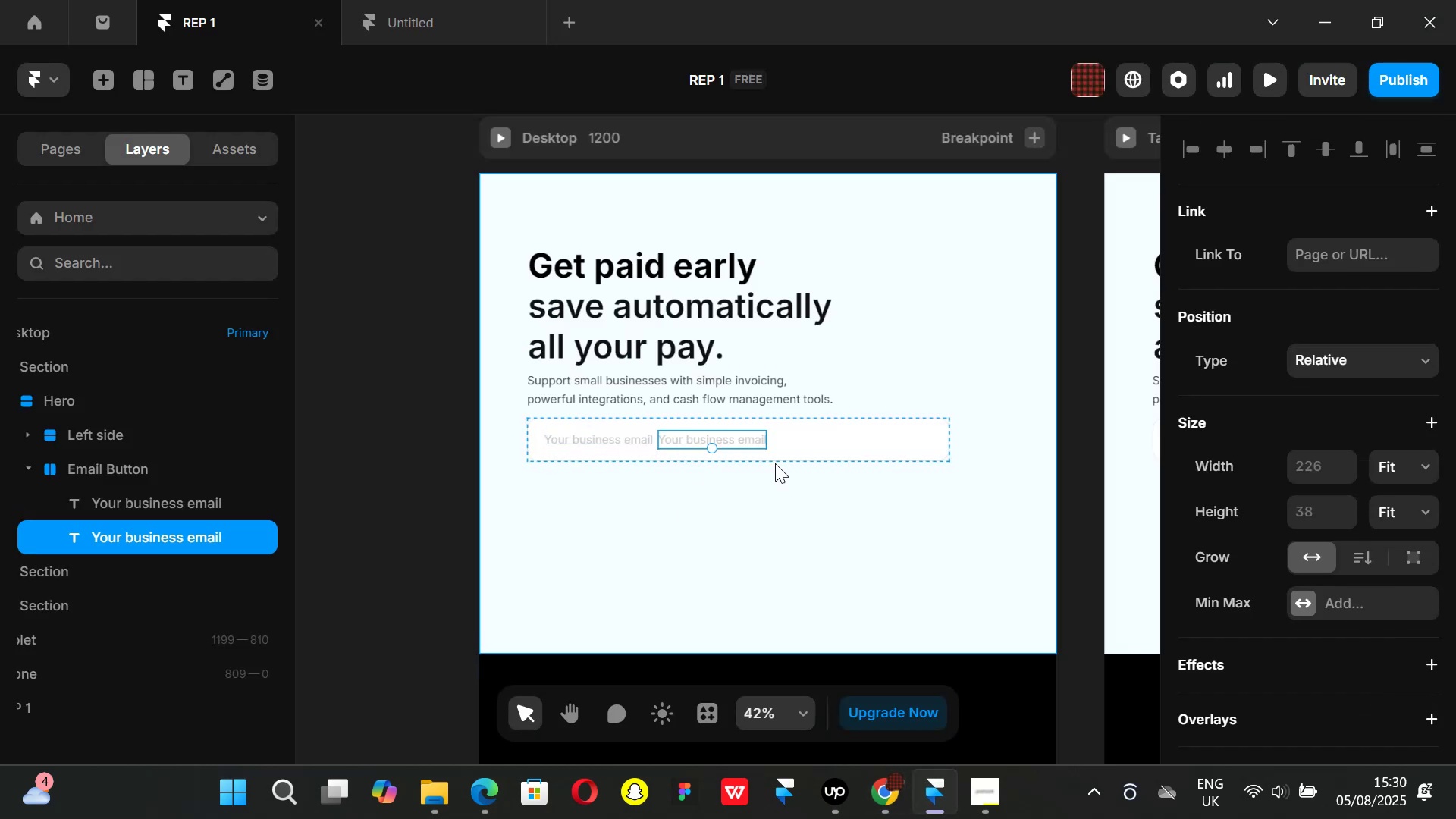 
key(Control+ControlLeft)
 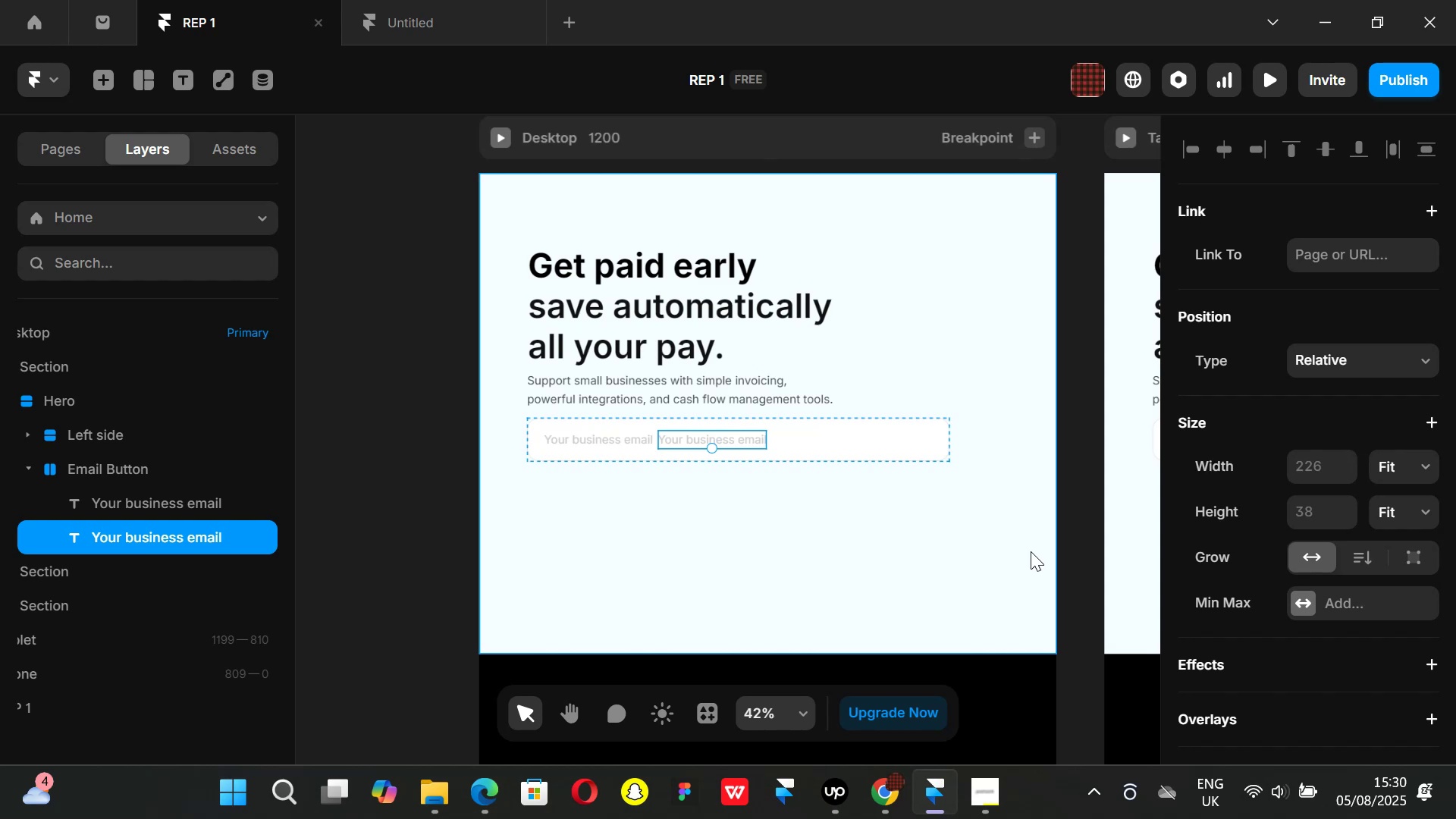 
key(Alt+Control+AltLeft)
 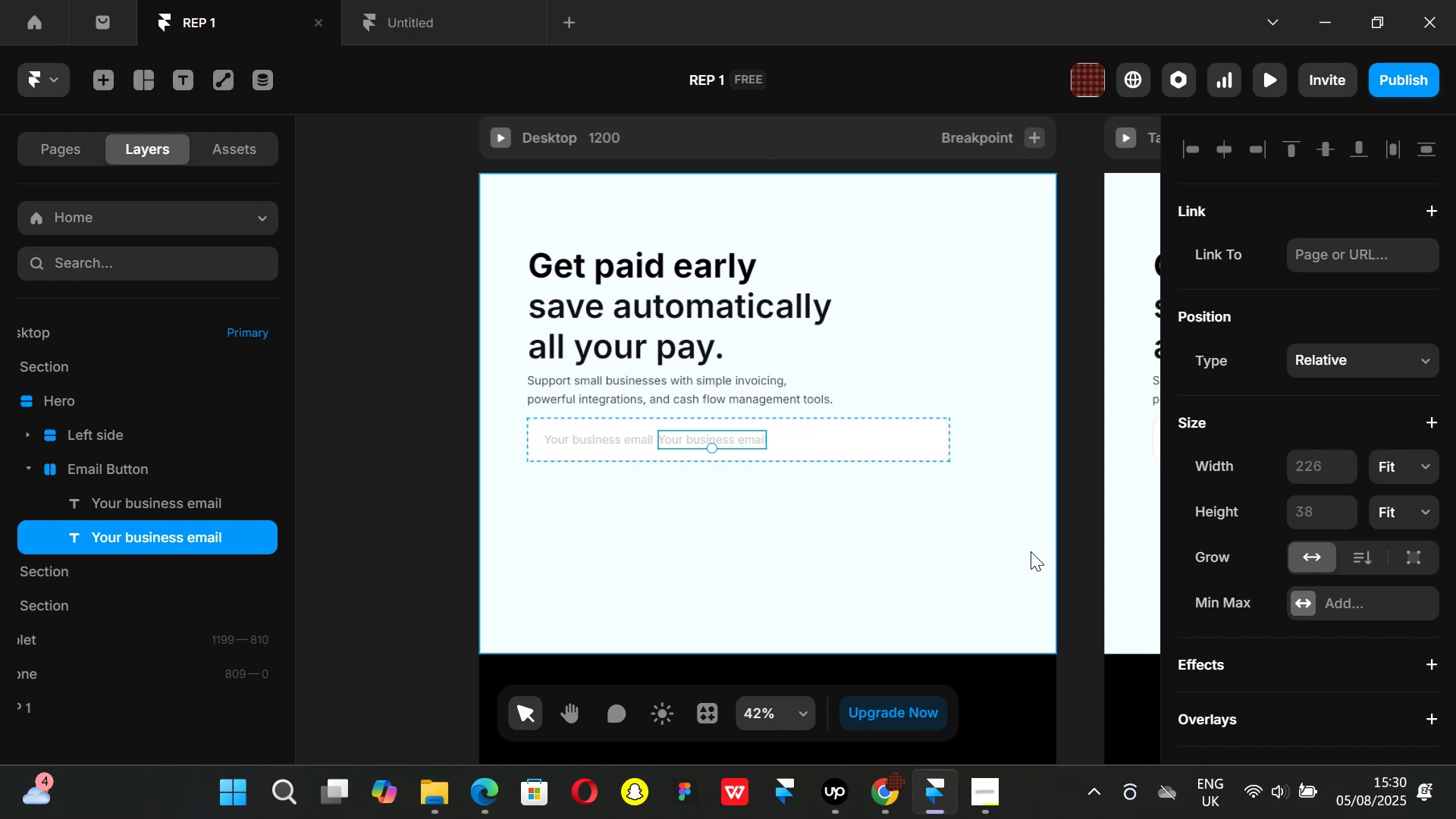 
key(Alt+Control+Enter)
 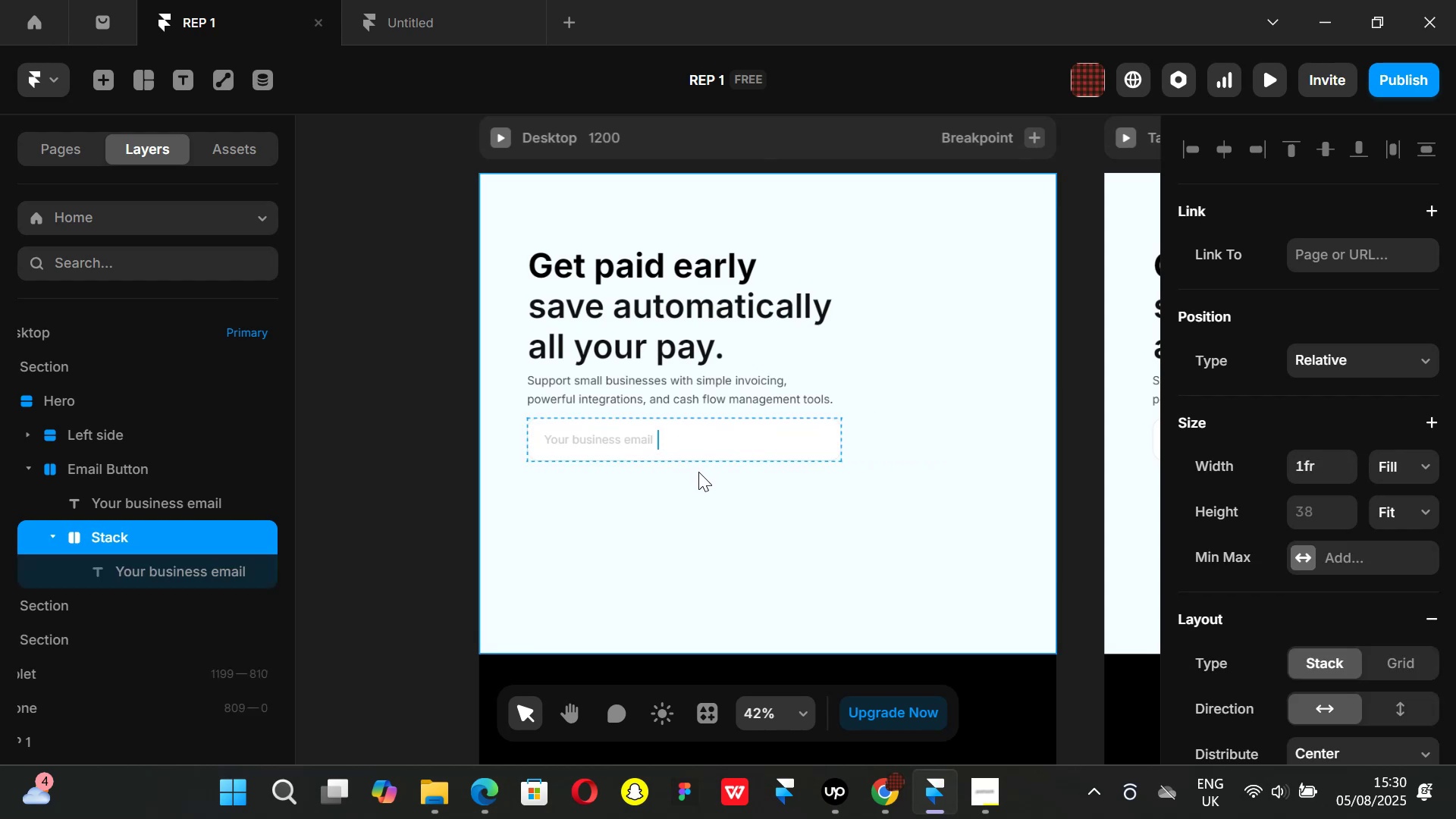 
wait(9.92)
 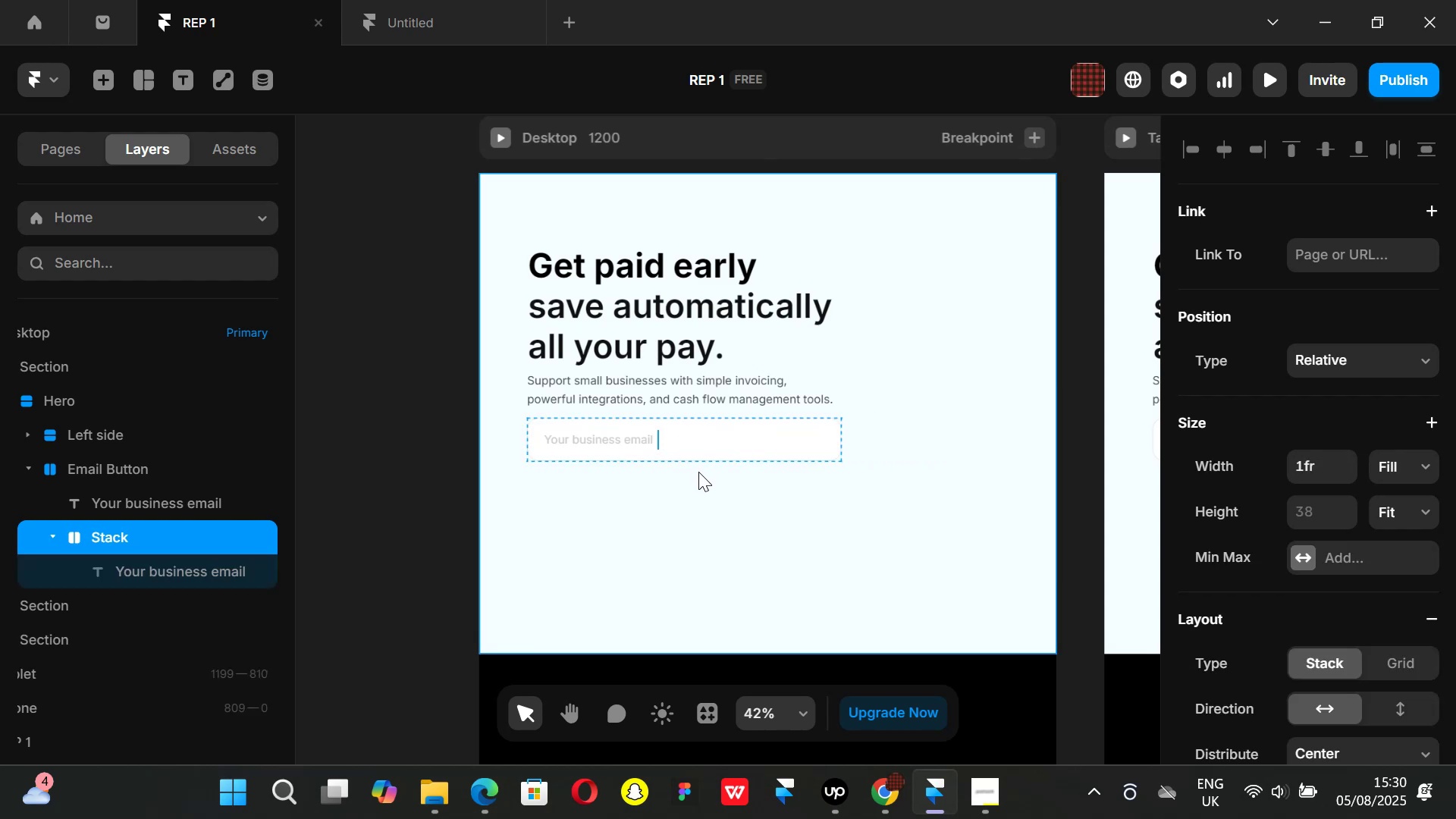 
key(Control+ControlLeft)
 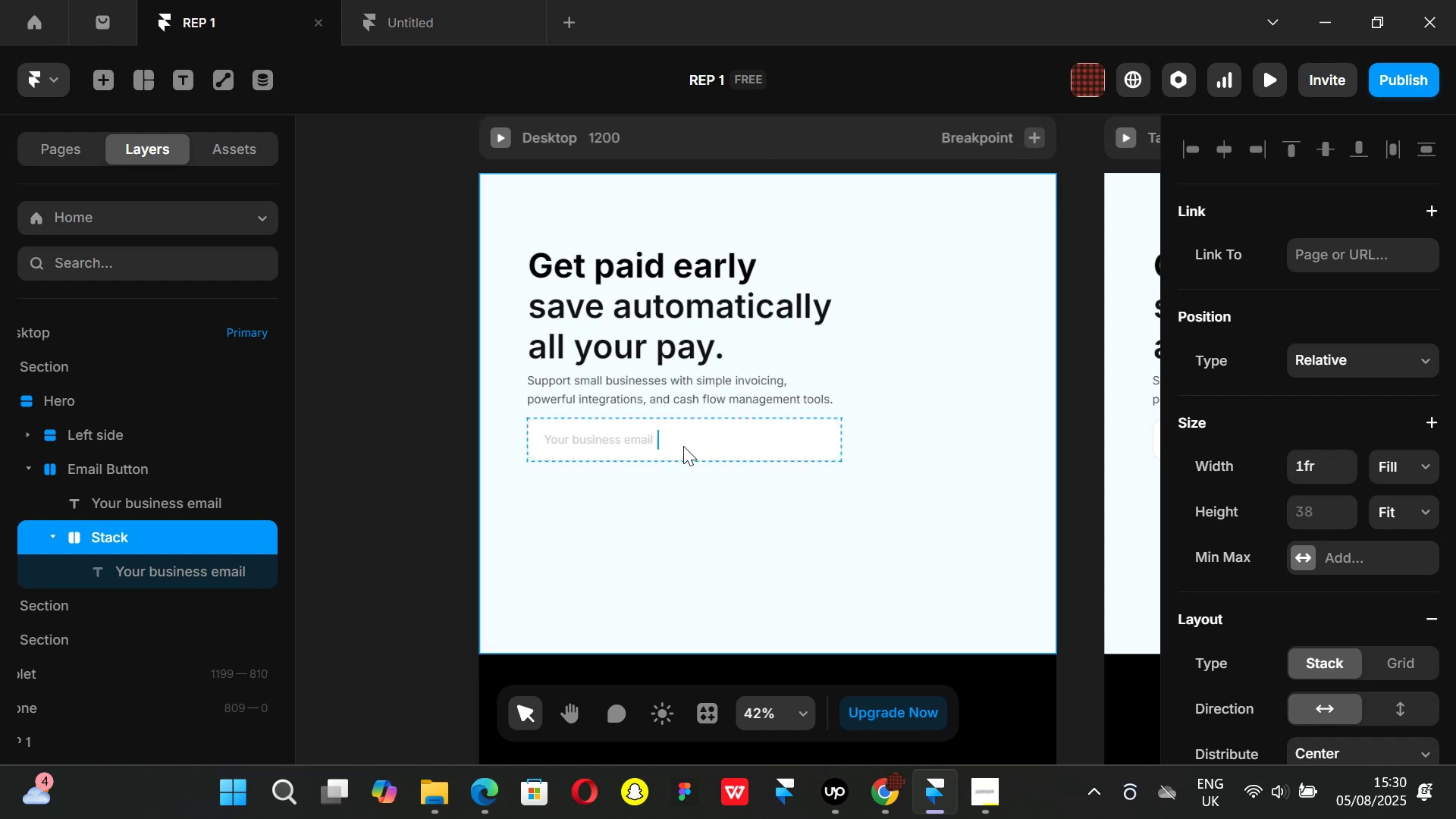 
key(Control+Z)
 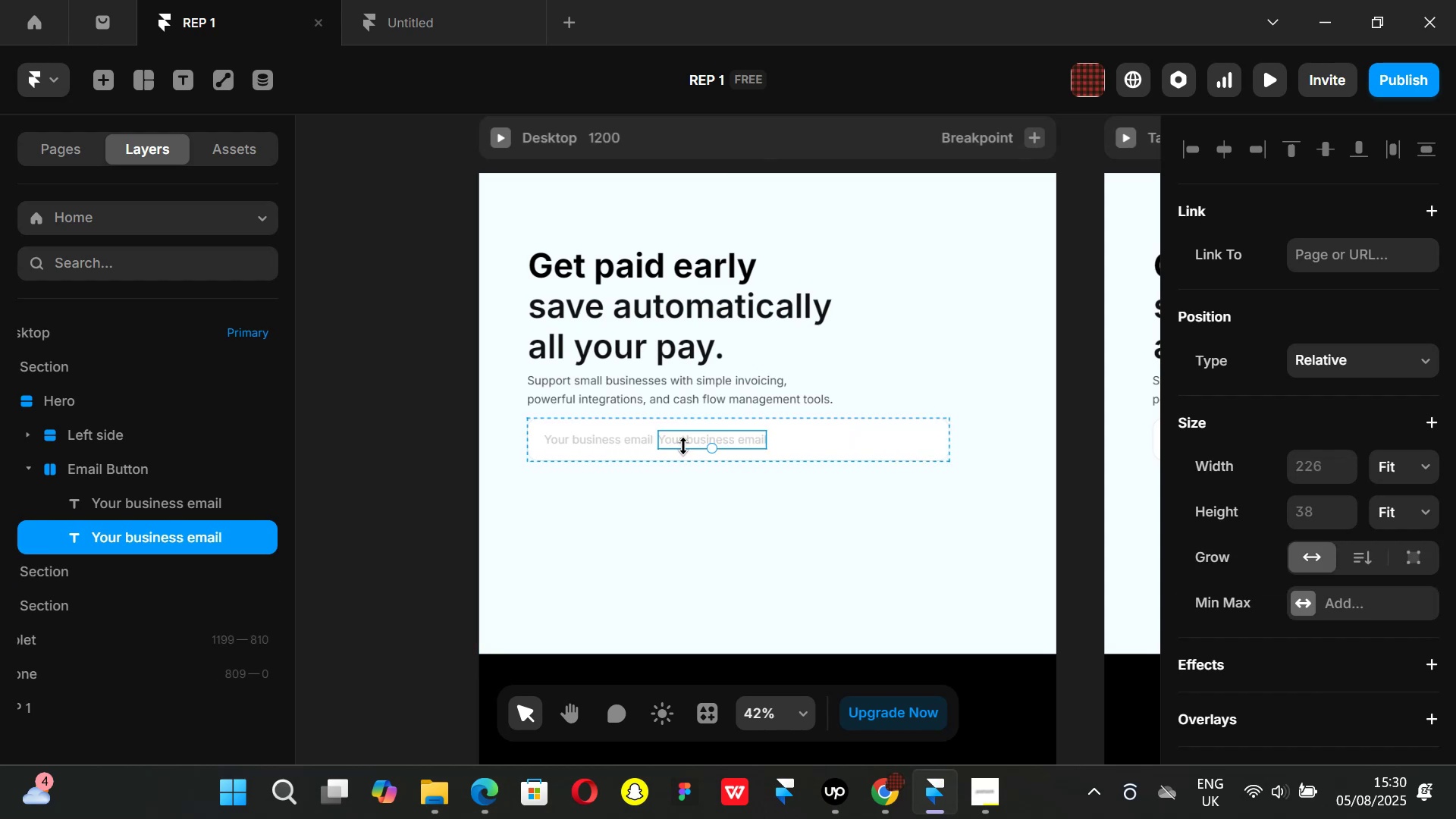 
key(Control+ControlLeft)
 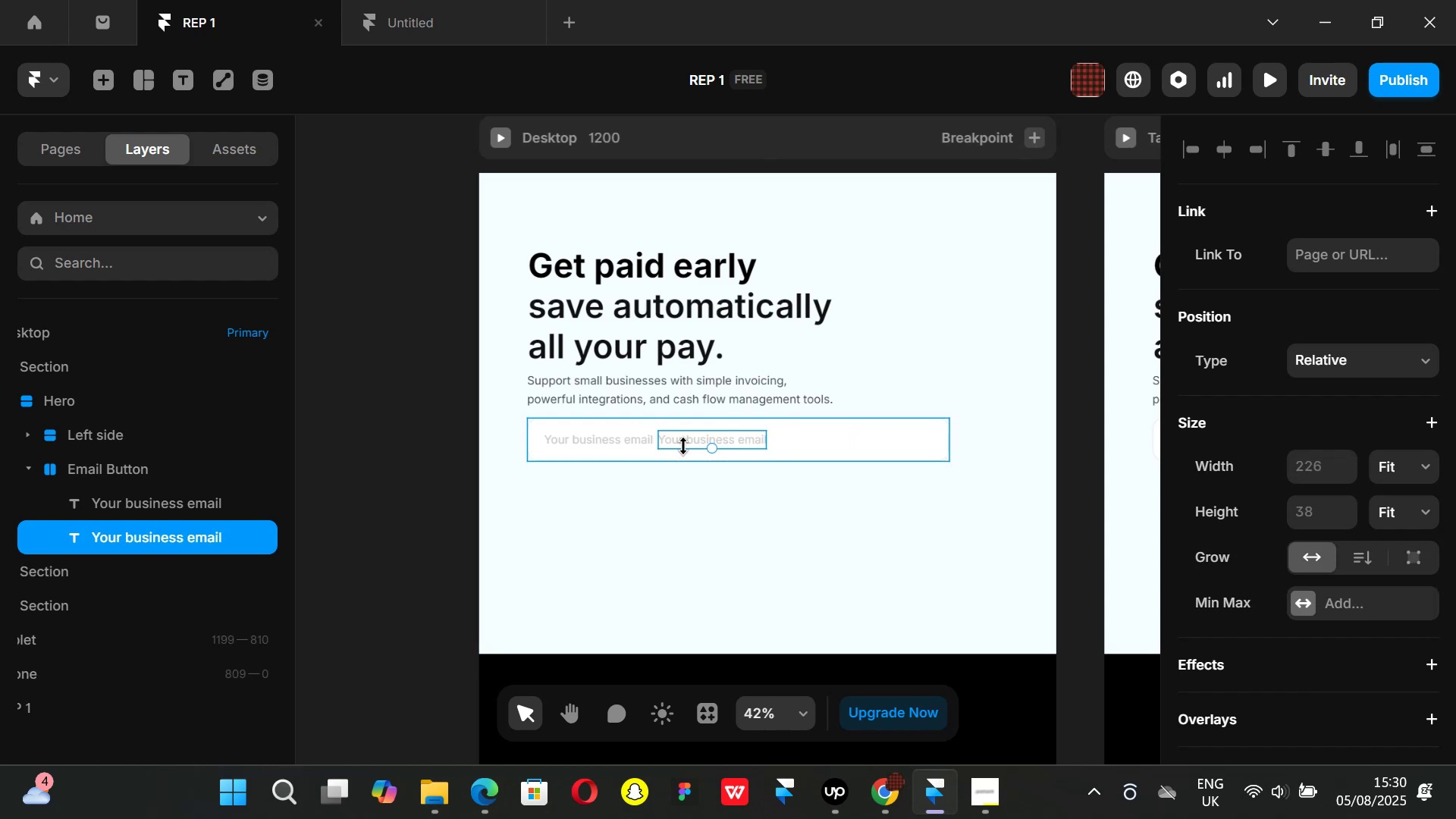 
key(Control+Z)
 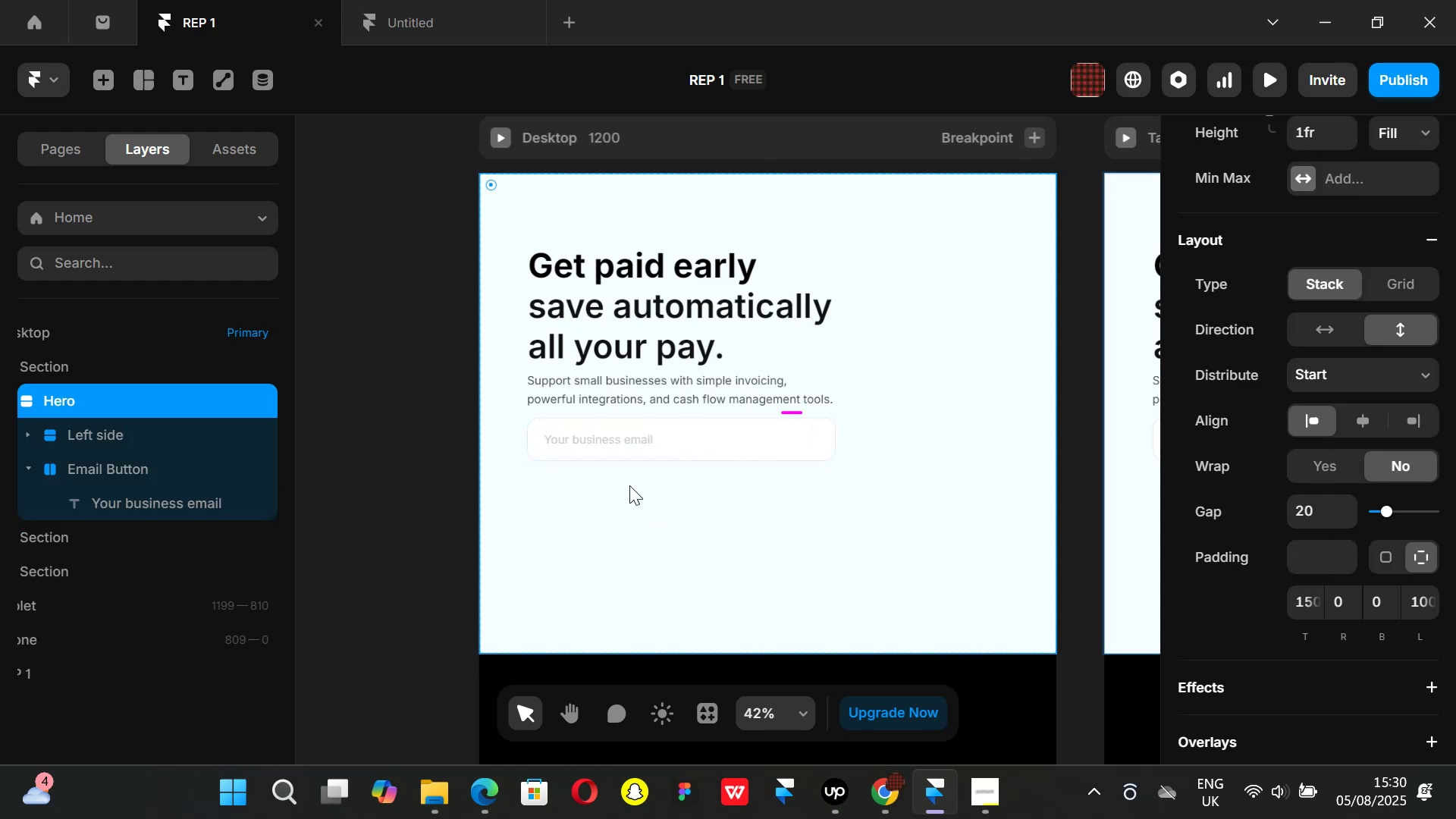 
left_click([608, 437])
 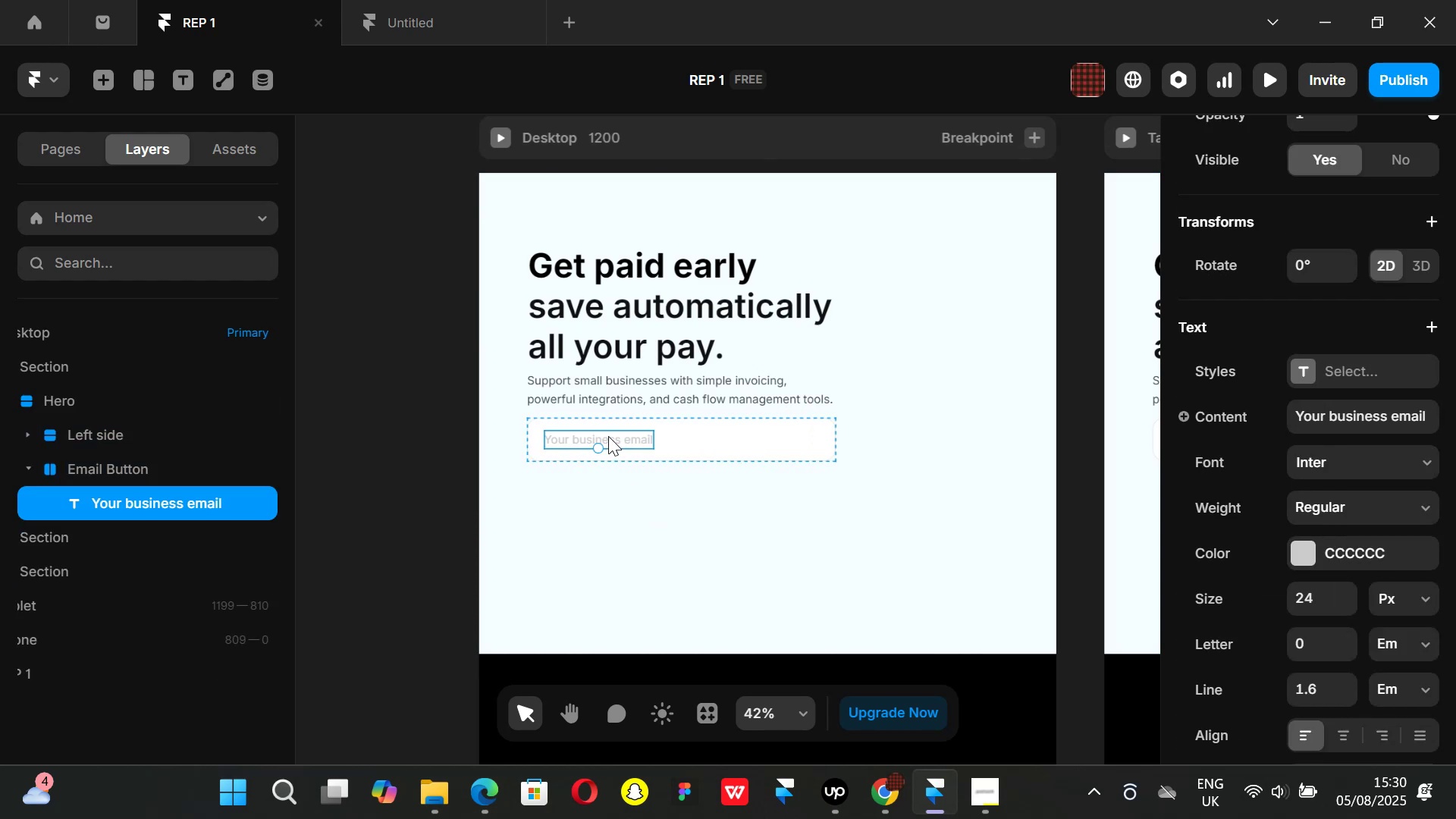 
hold_key(key=AltLeft, duration=1.25)
left_click_drag(start_coordinate=[608, 436], to_coordinate=[679, 527])
 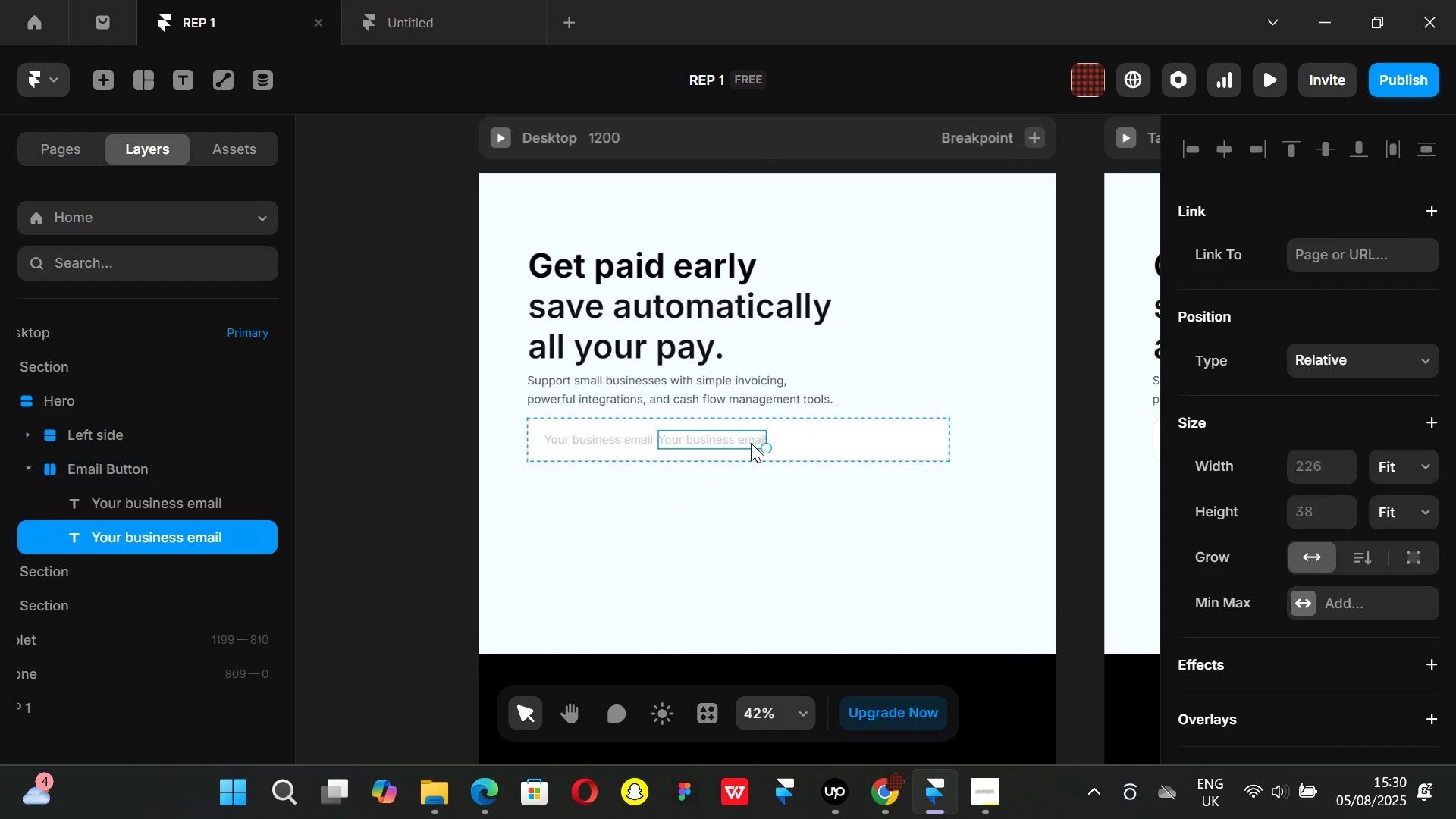 
key(Backspace)
 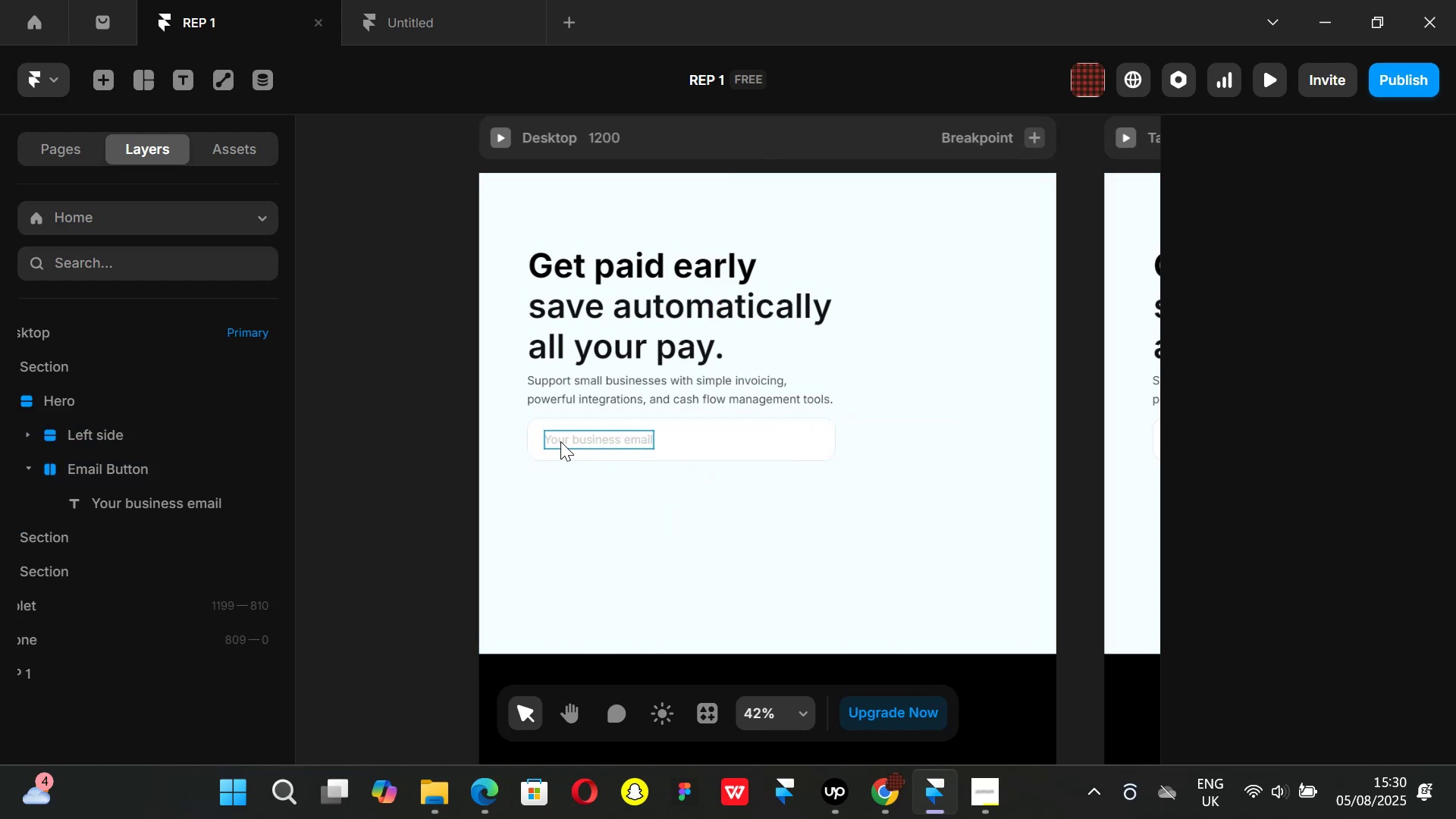 
double_click([608, 503])
 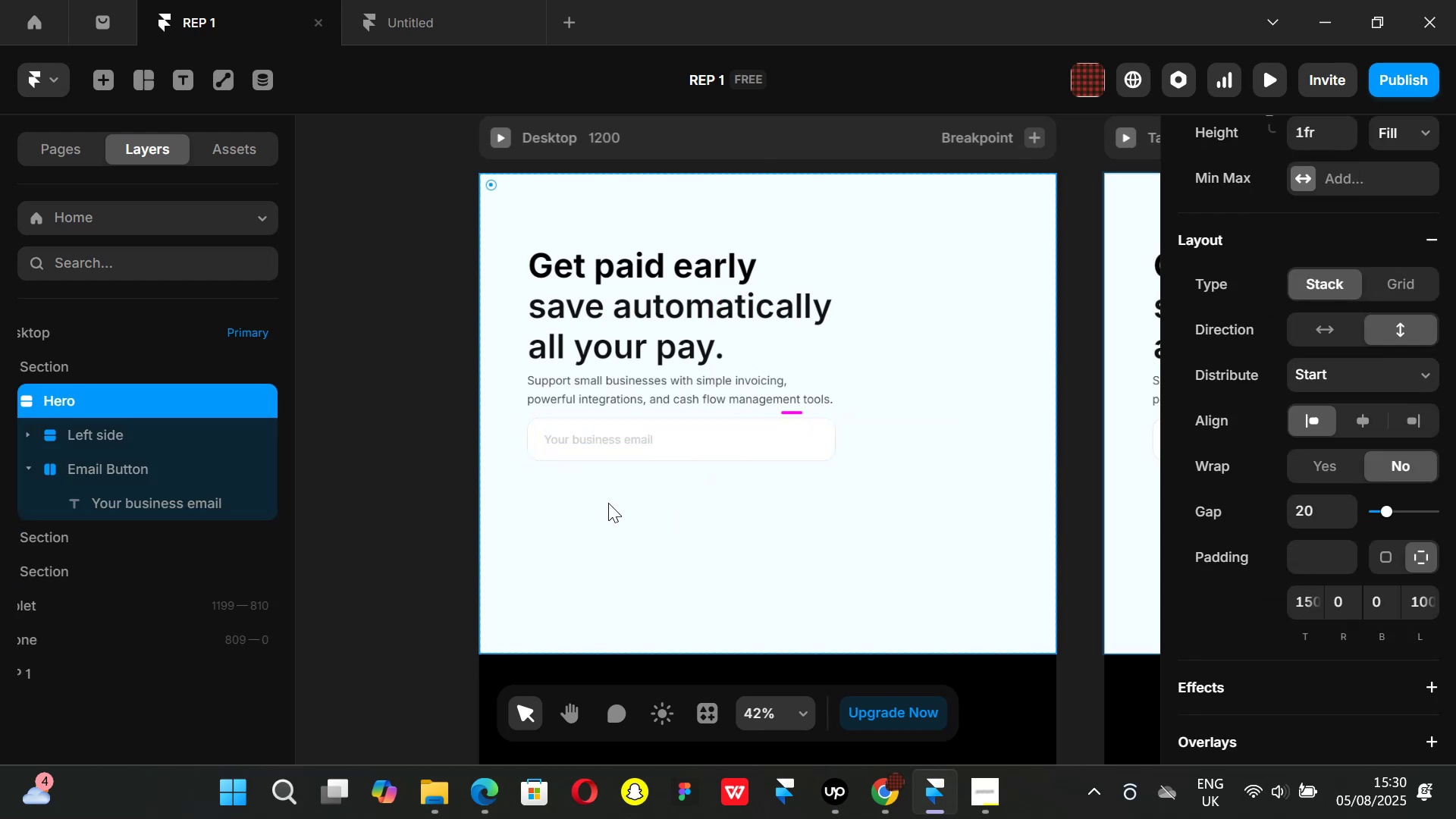 
key(T)
 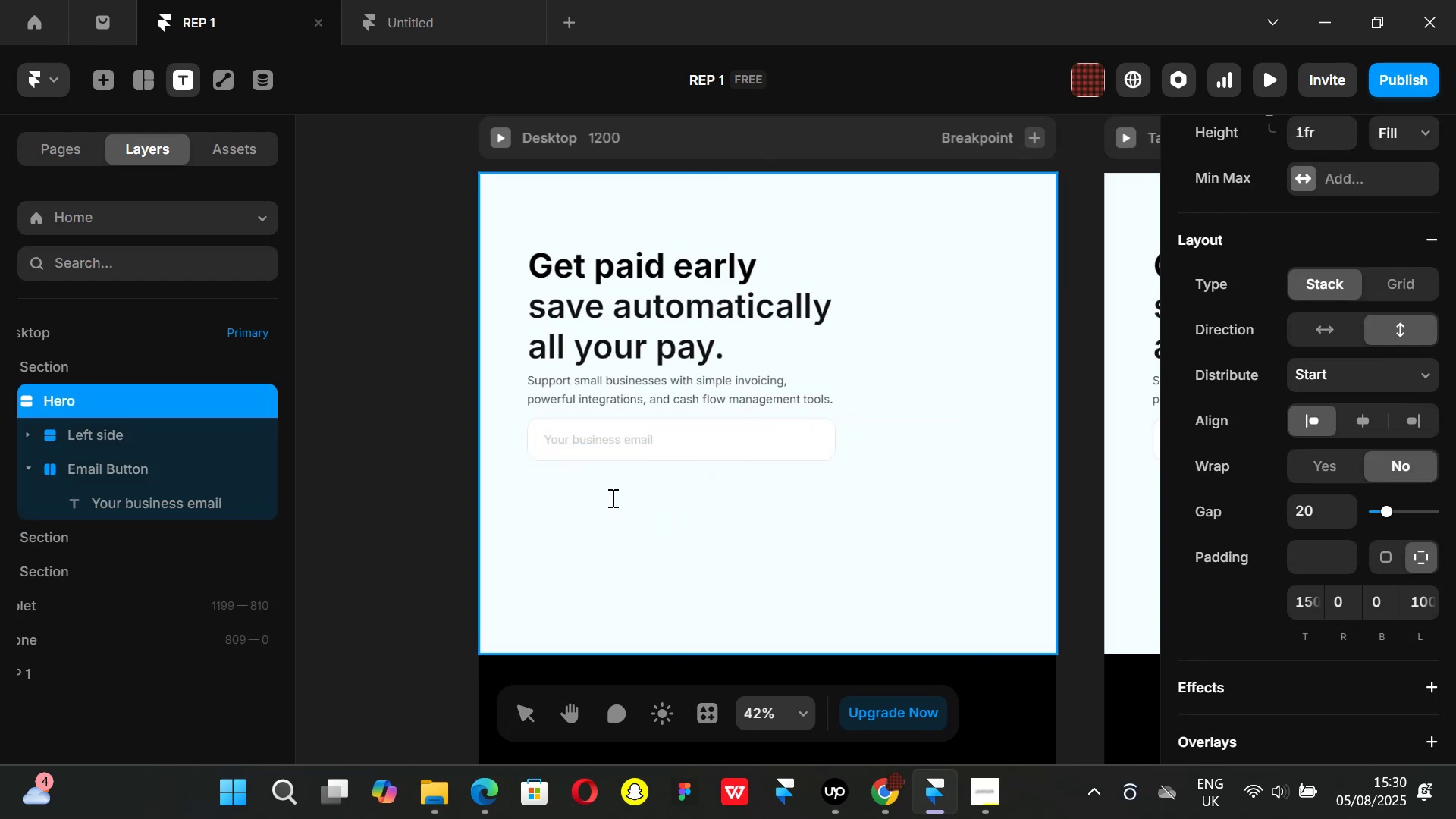 
left_click([611, 497])
 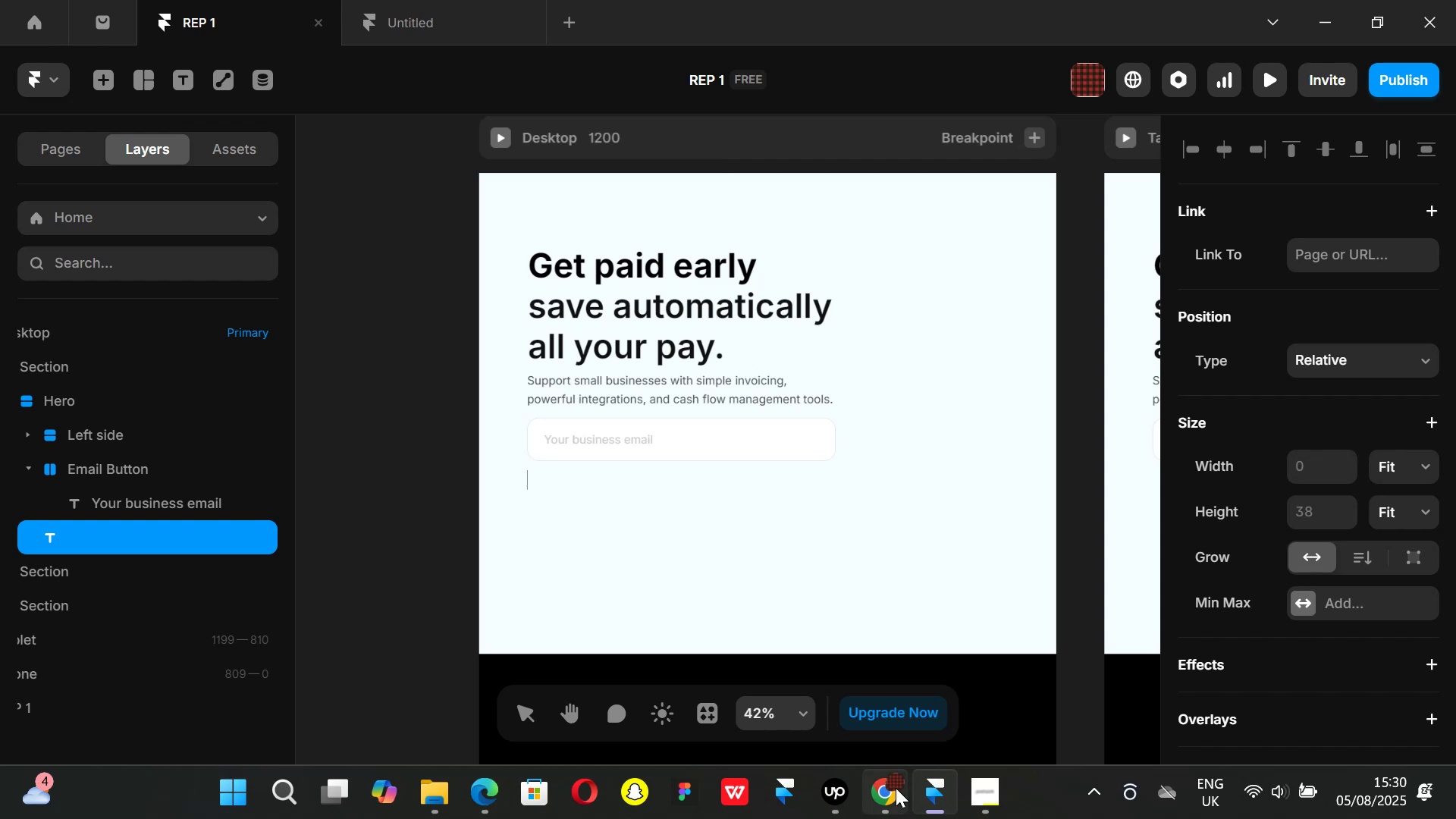 
left_click([895, 789])
 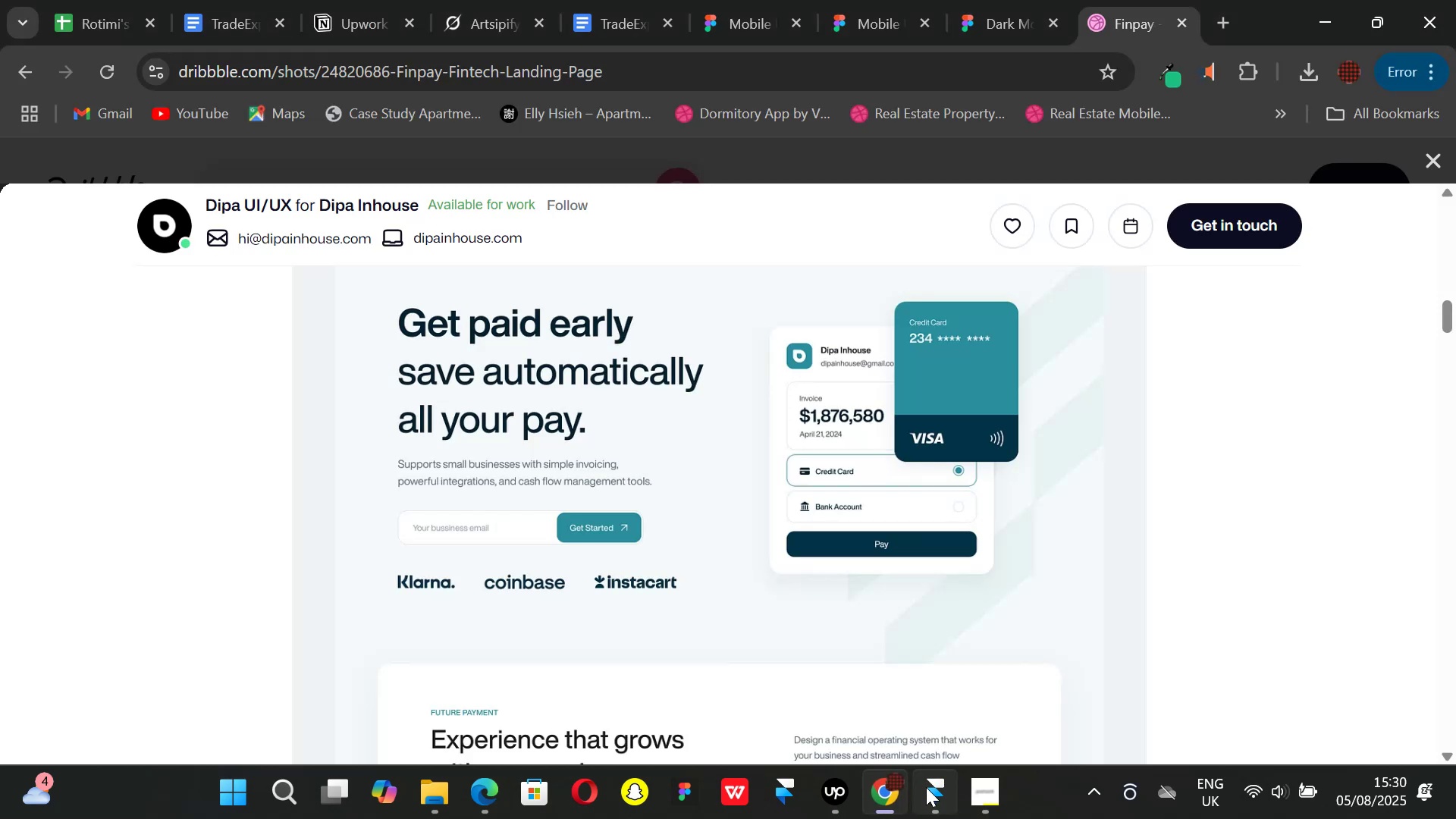 
left_click([926, 787])
 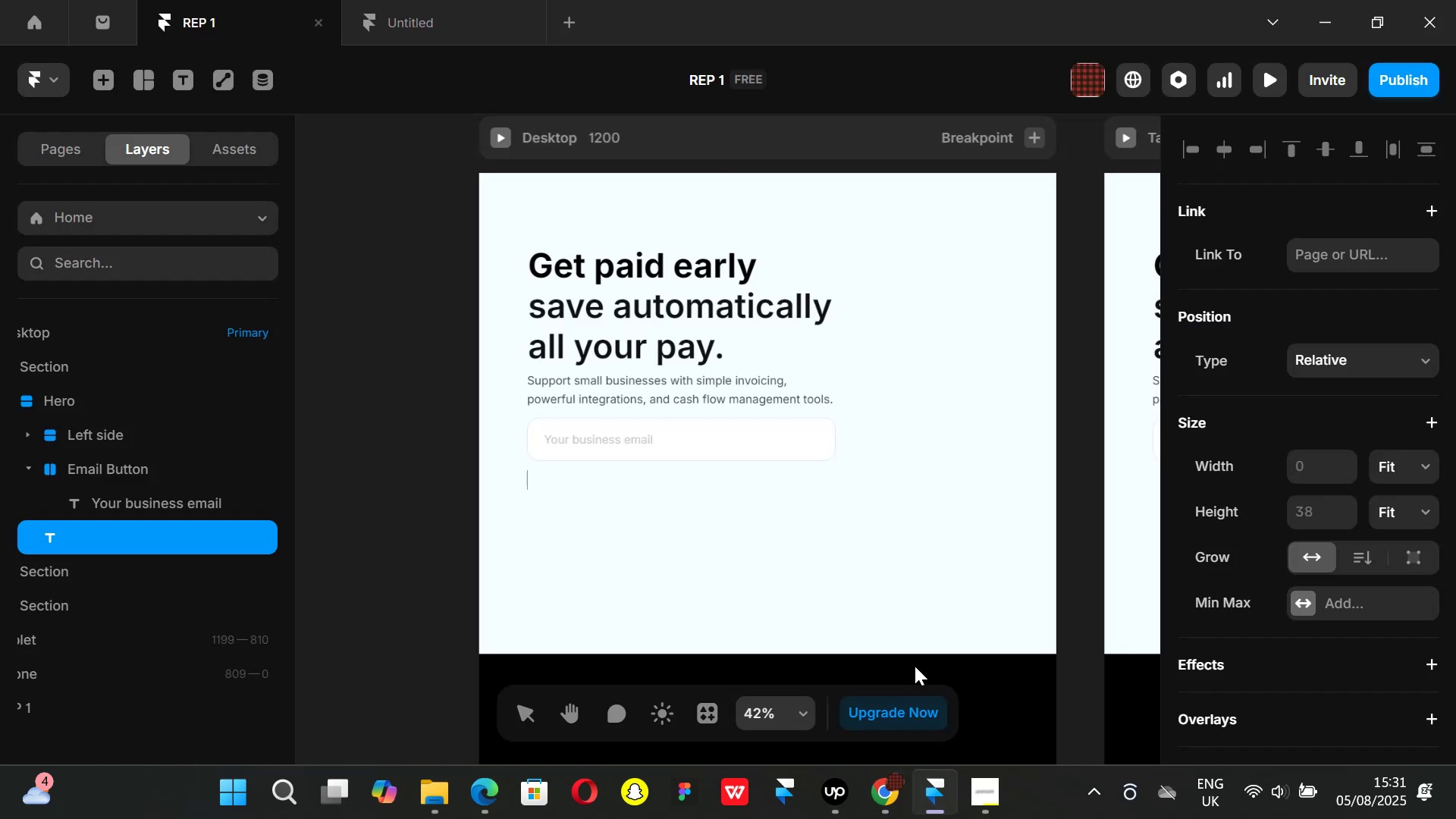 
type(Get Started)
 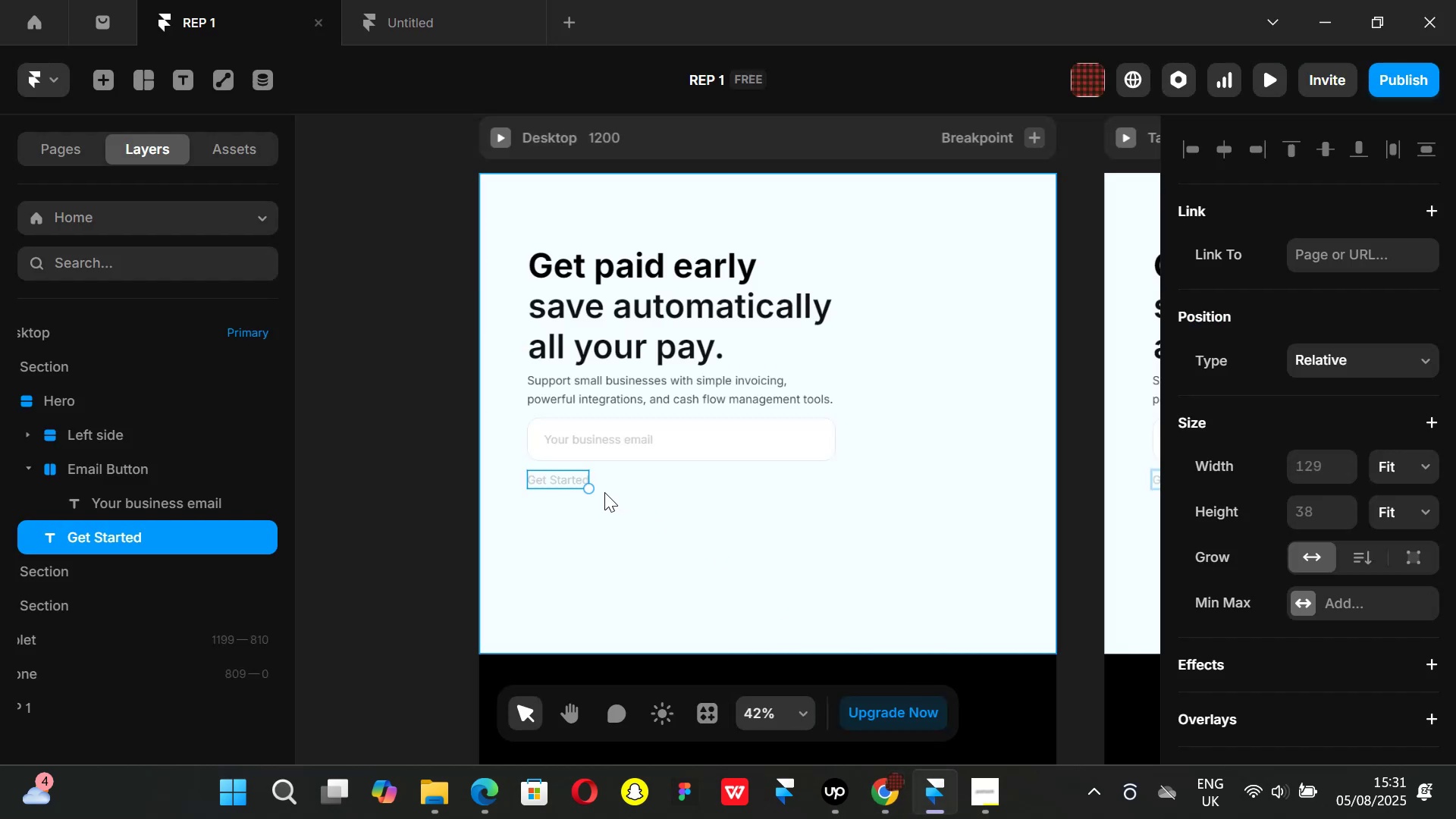 
left_click_drag(start_coordinate=[566, 477], to_coordinate=[614, 485])
 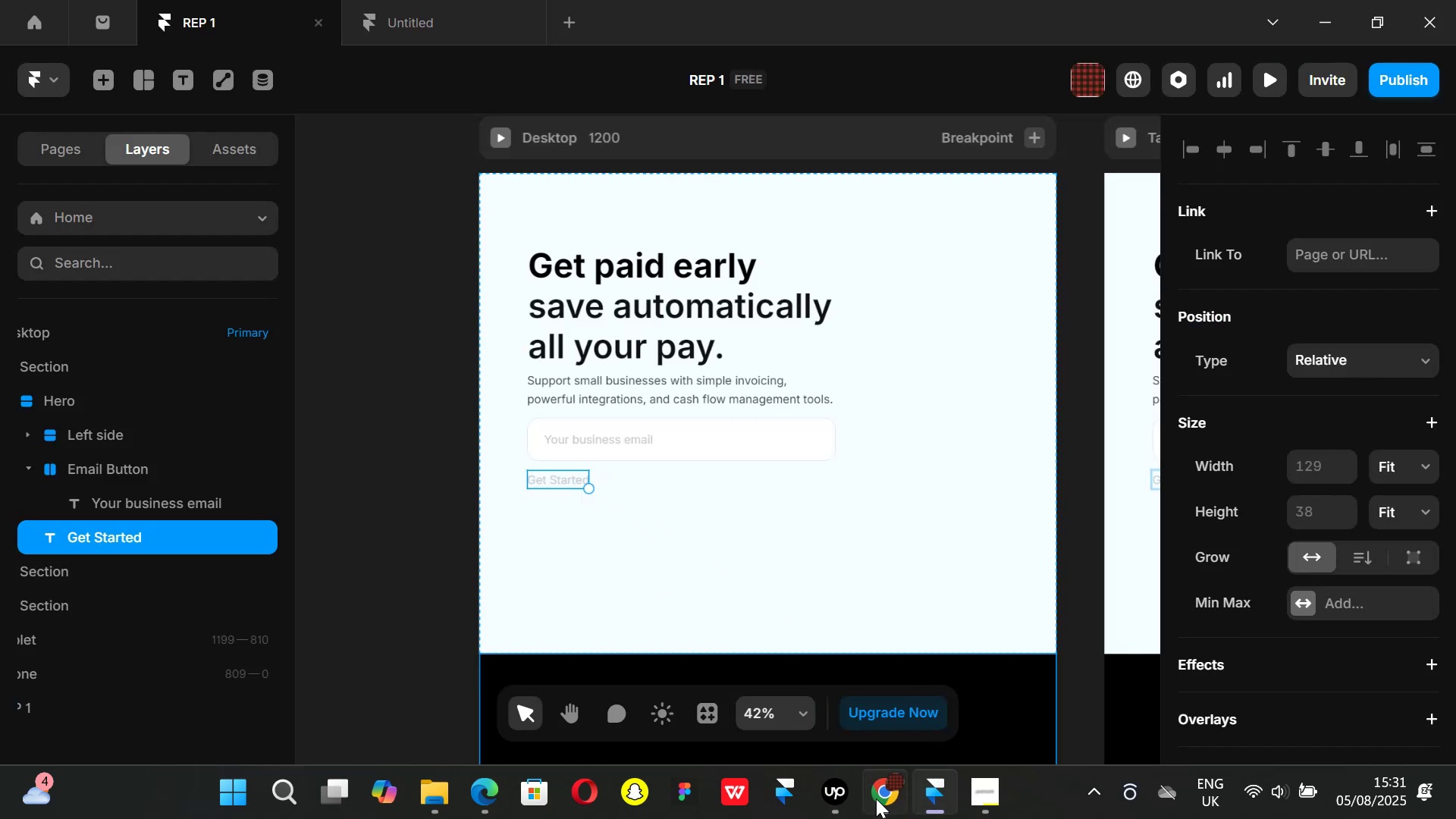 
left_click([905, 816])
 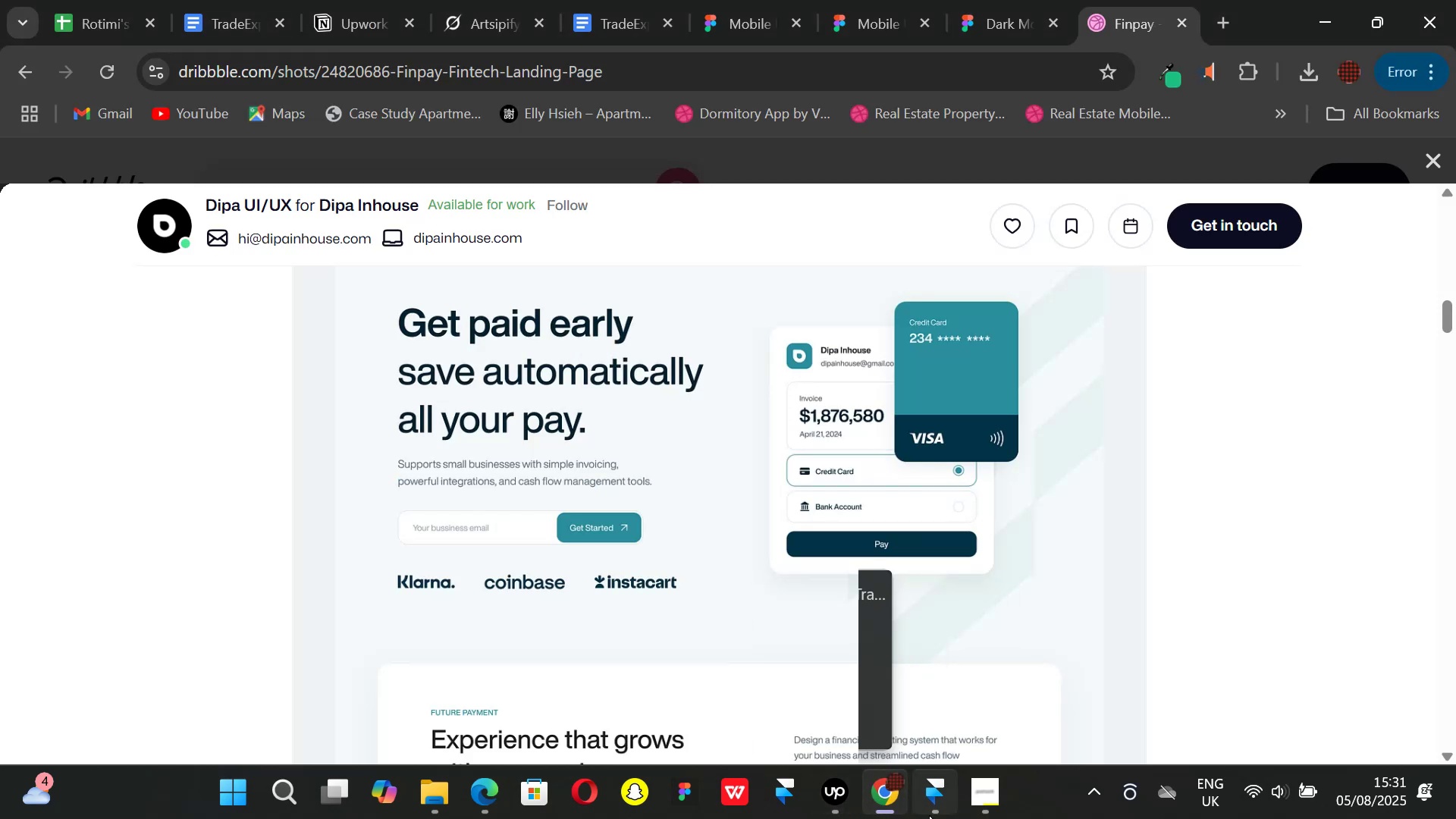 
left_click([929, 815])
 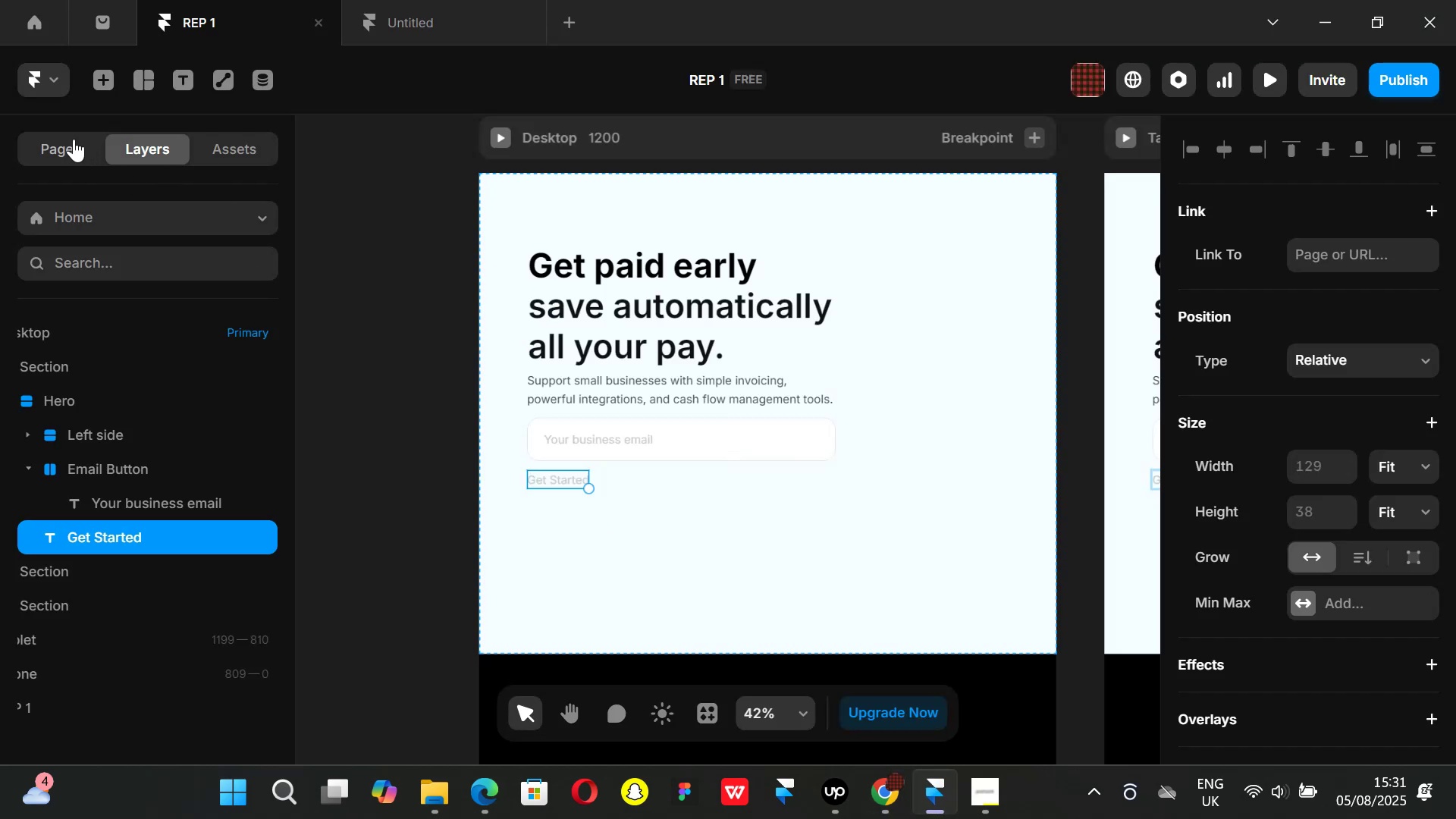 
left_click([100, 73])
 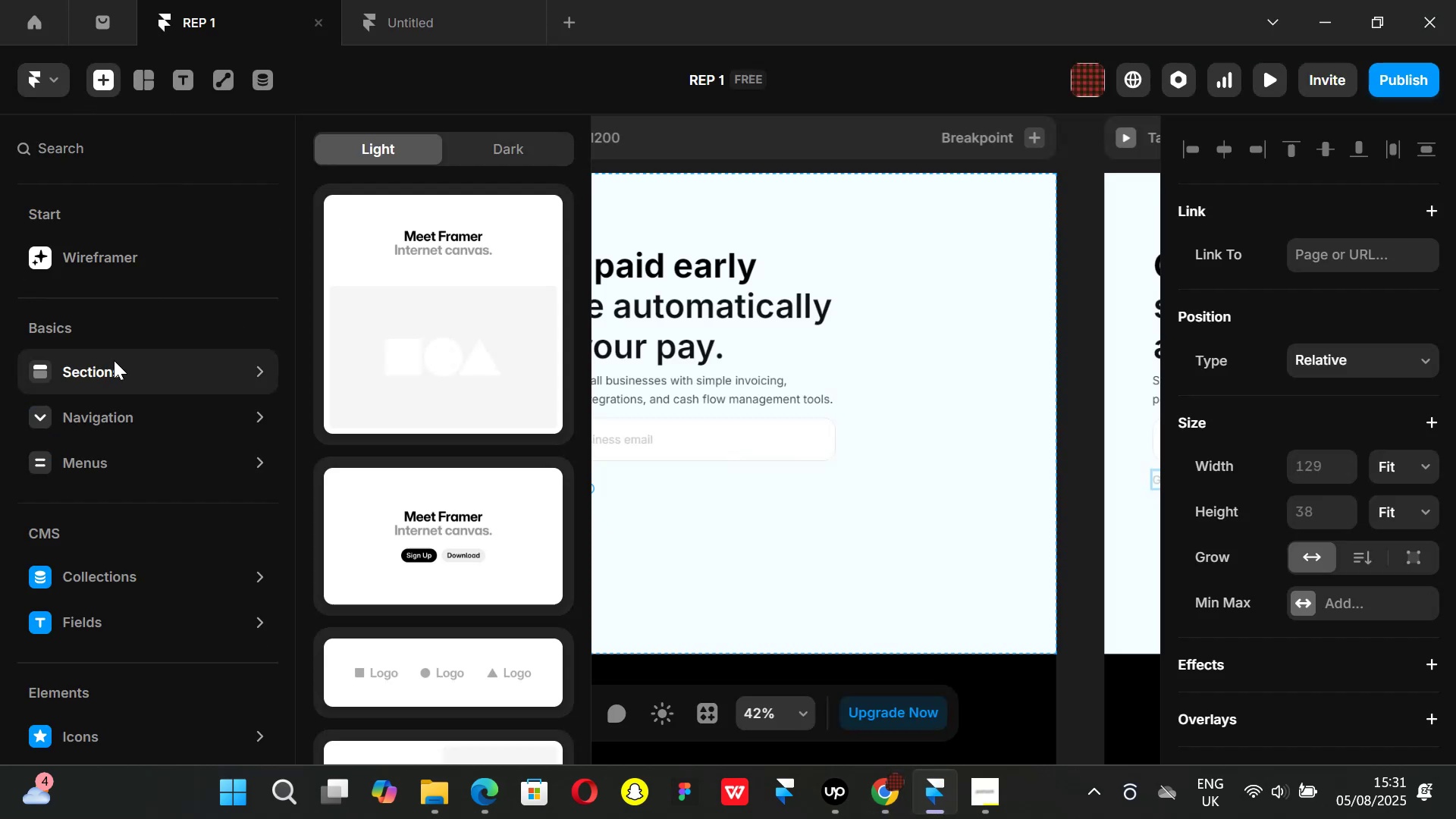 
scroll: coordinate [108, 327], scroll_direction: up, amount: 4.0
 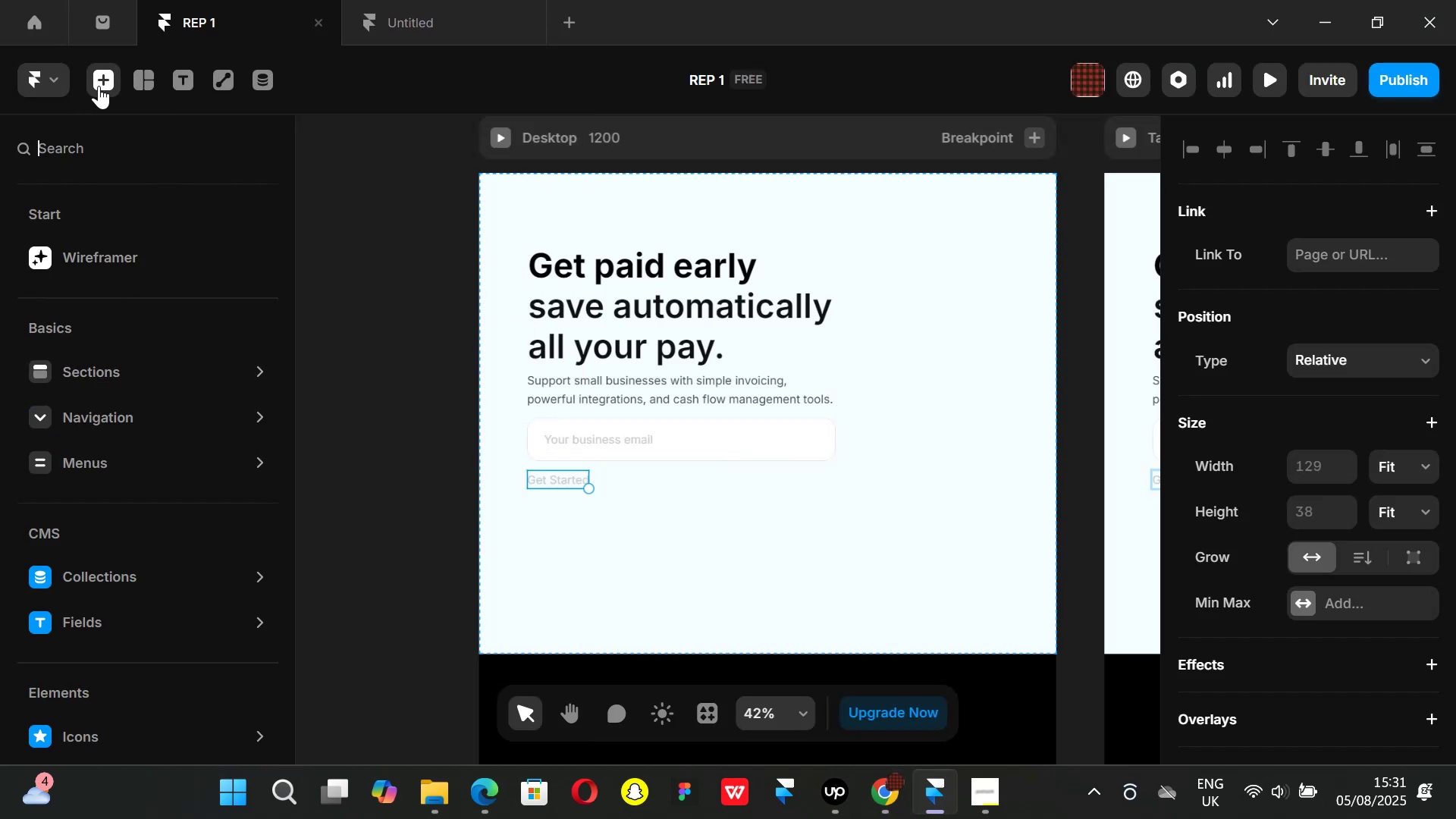 
scroll: coordinate [151, 450], scroll_direction: down, amount: 2.0
 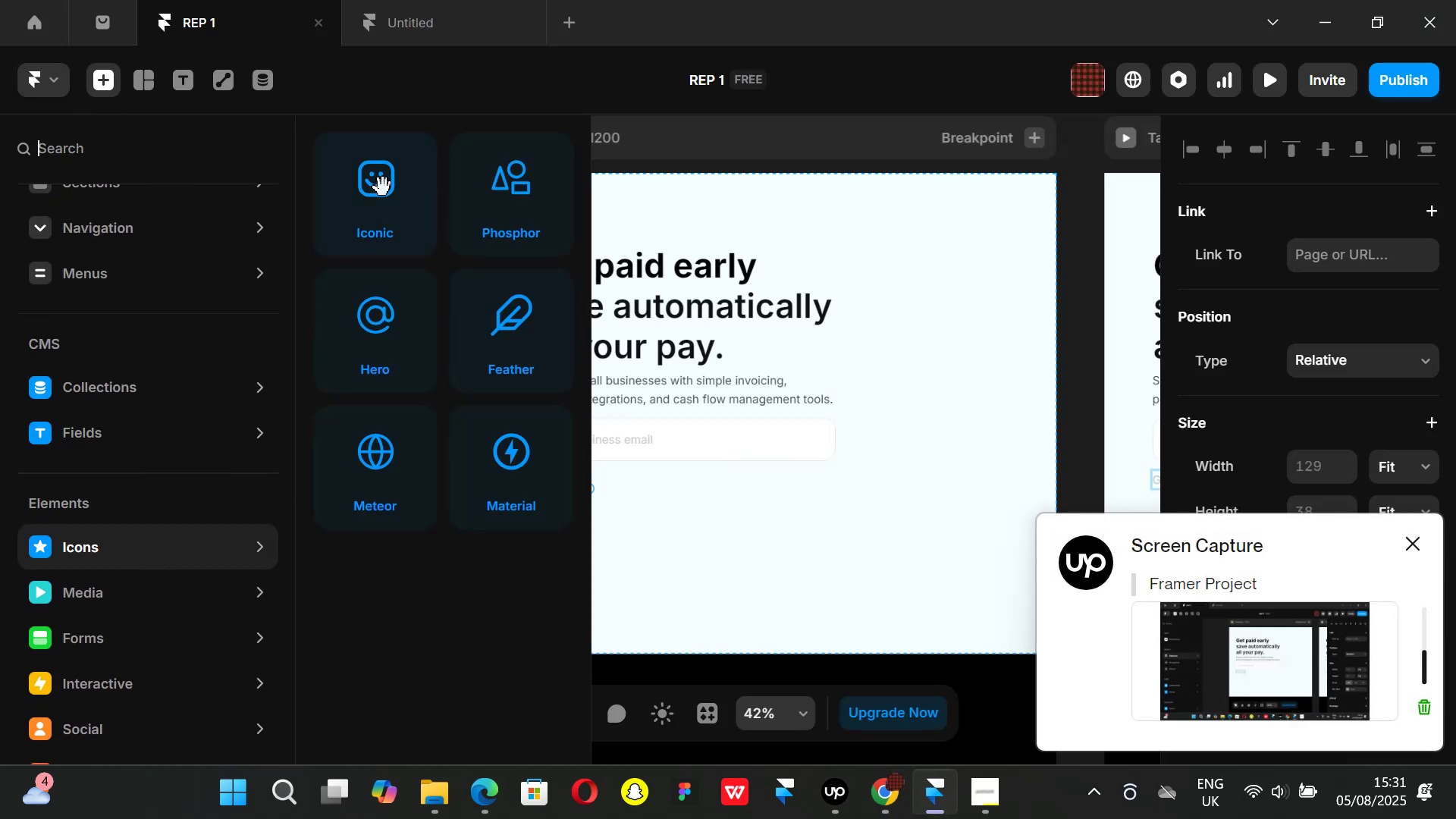 
left_click([381, 183])
 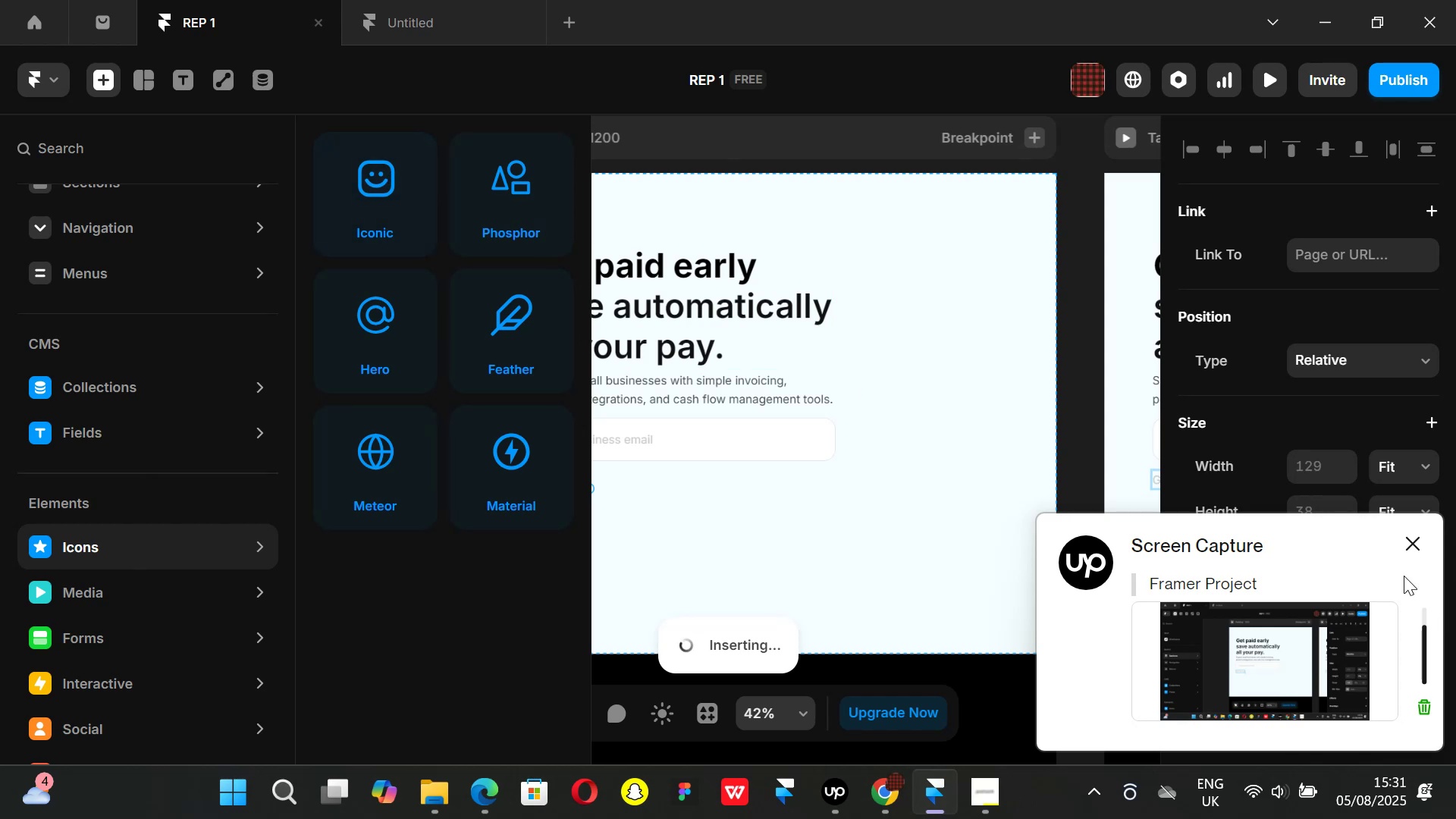 
left_click([1413, 542])
 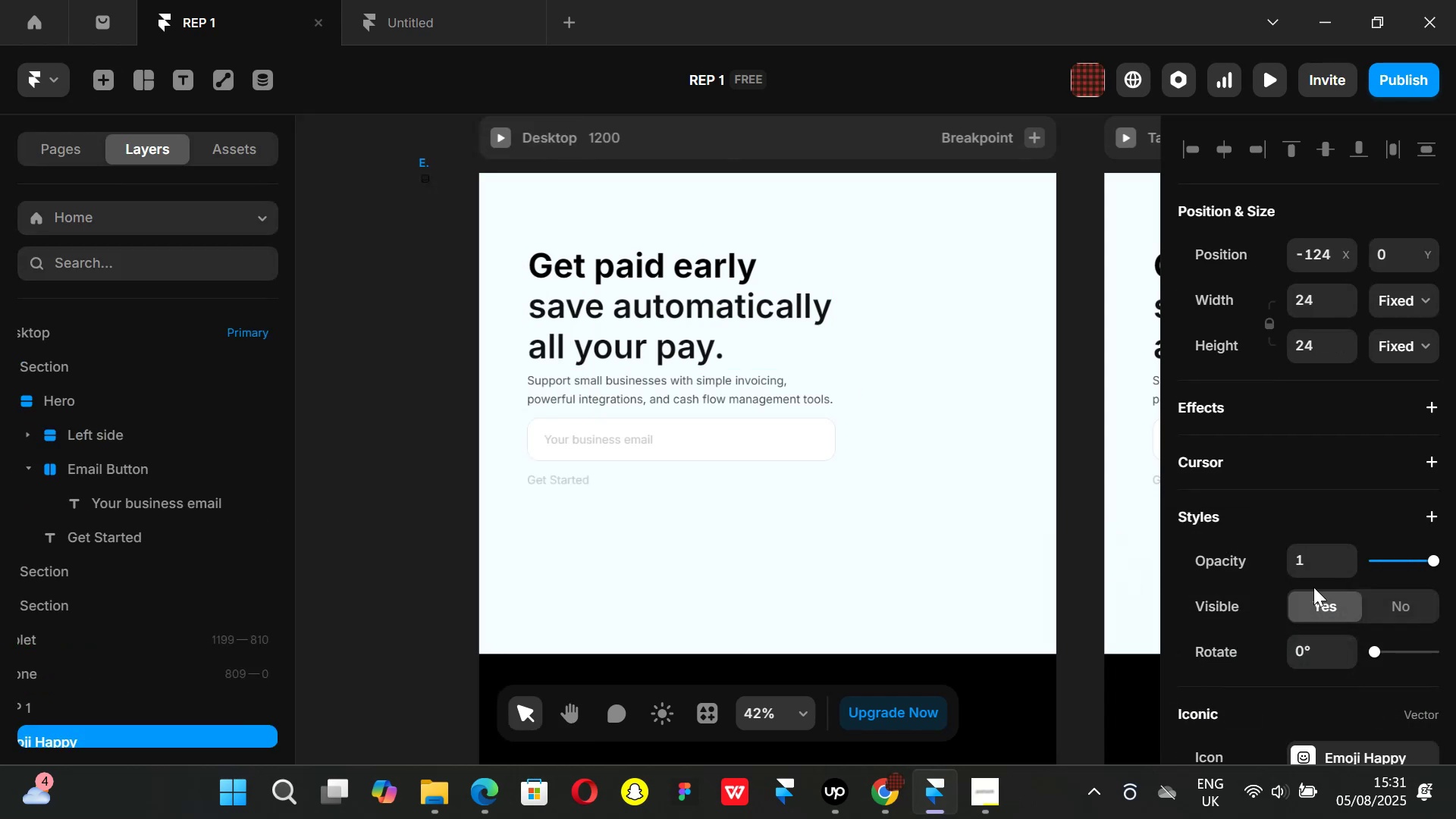 
scroll: coordinate [1315, 589], scroll_direction: down, amount: 1.0
 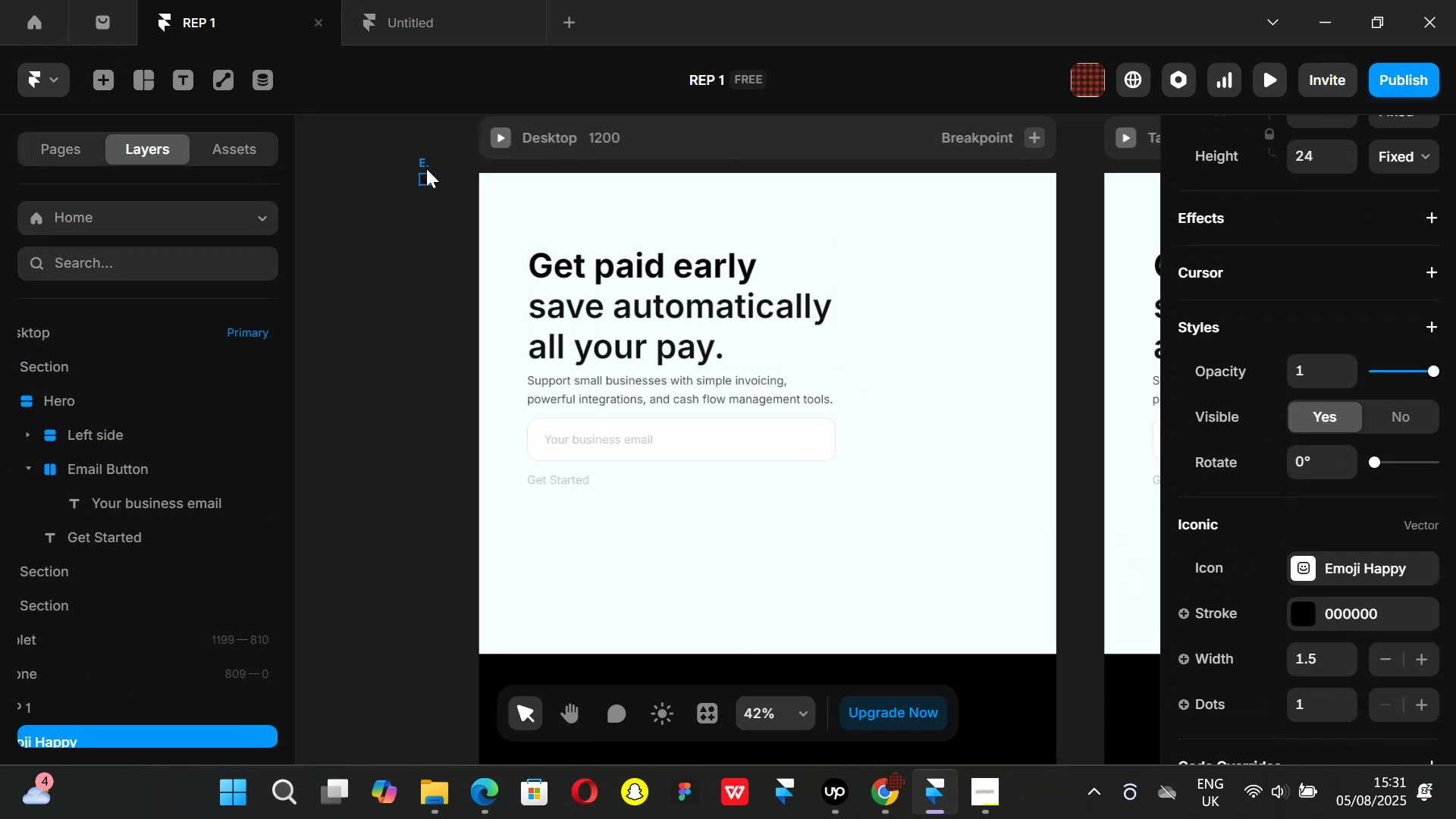 
left_click_drag(start_coordinate=[424, 174], to_coordinate=[481, 304])
 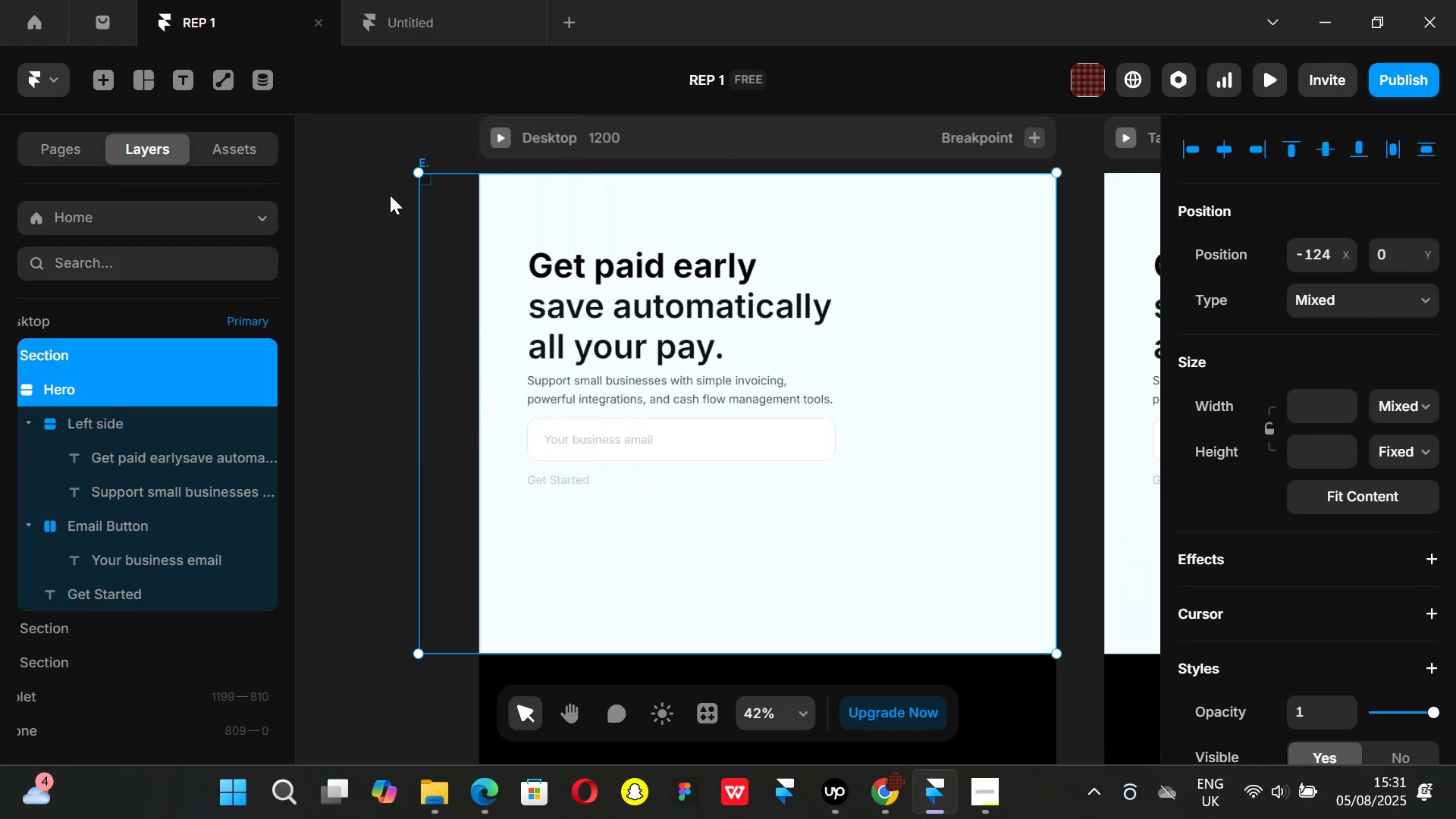 
left_click([390, 195])
 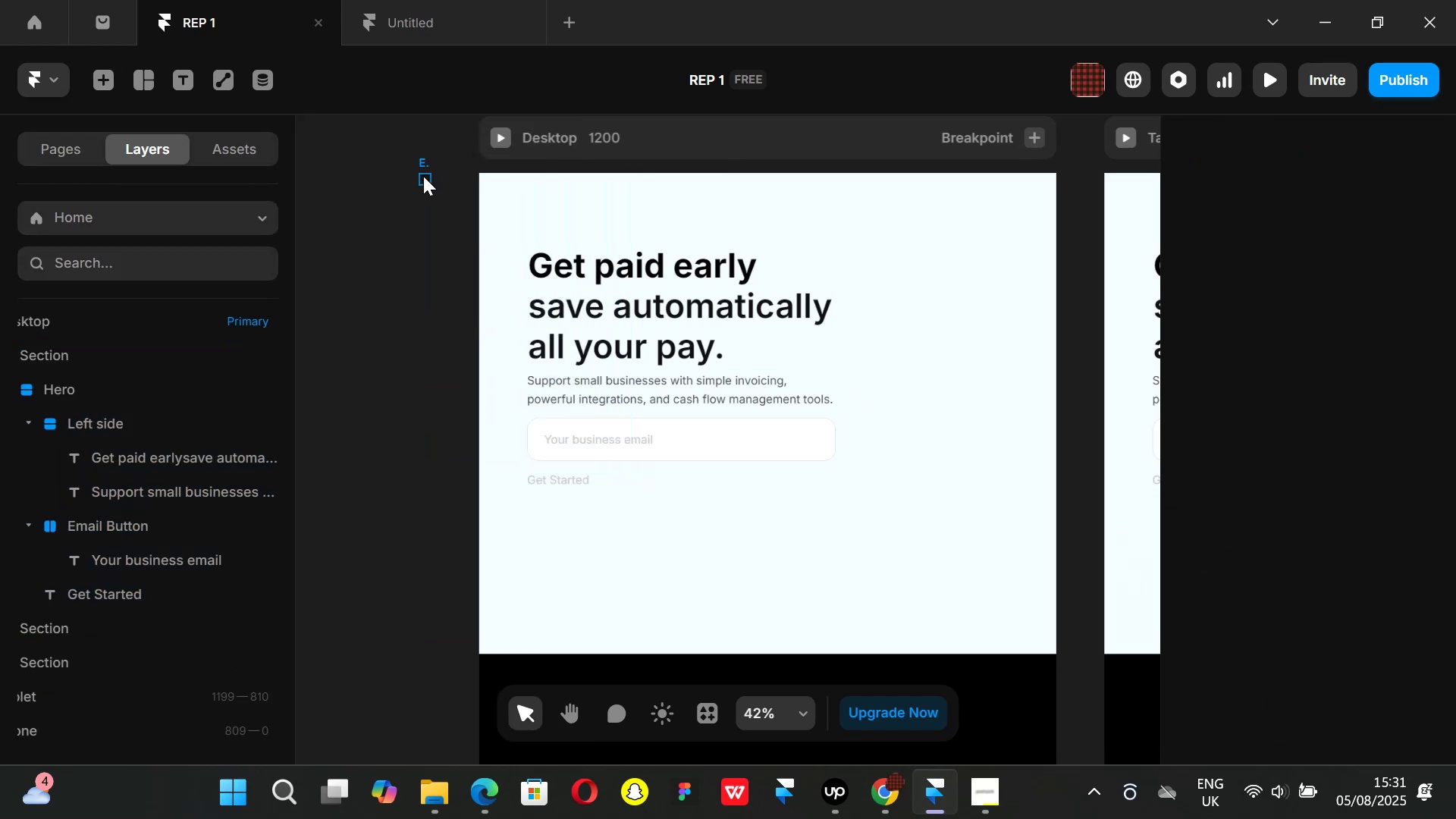 
left_click([423, 176])
 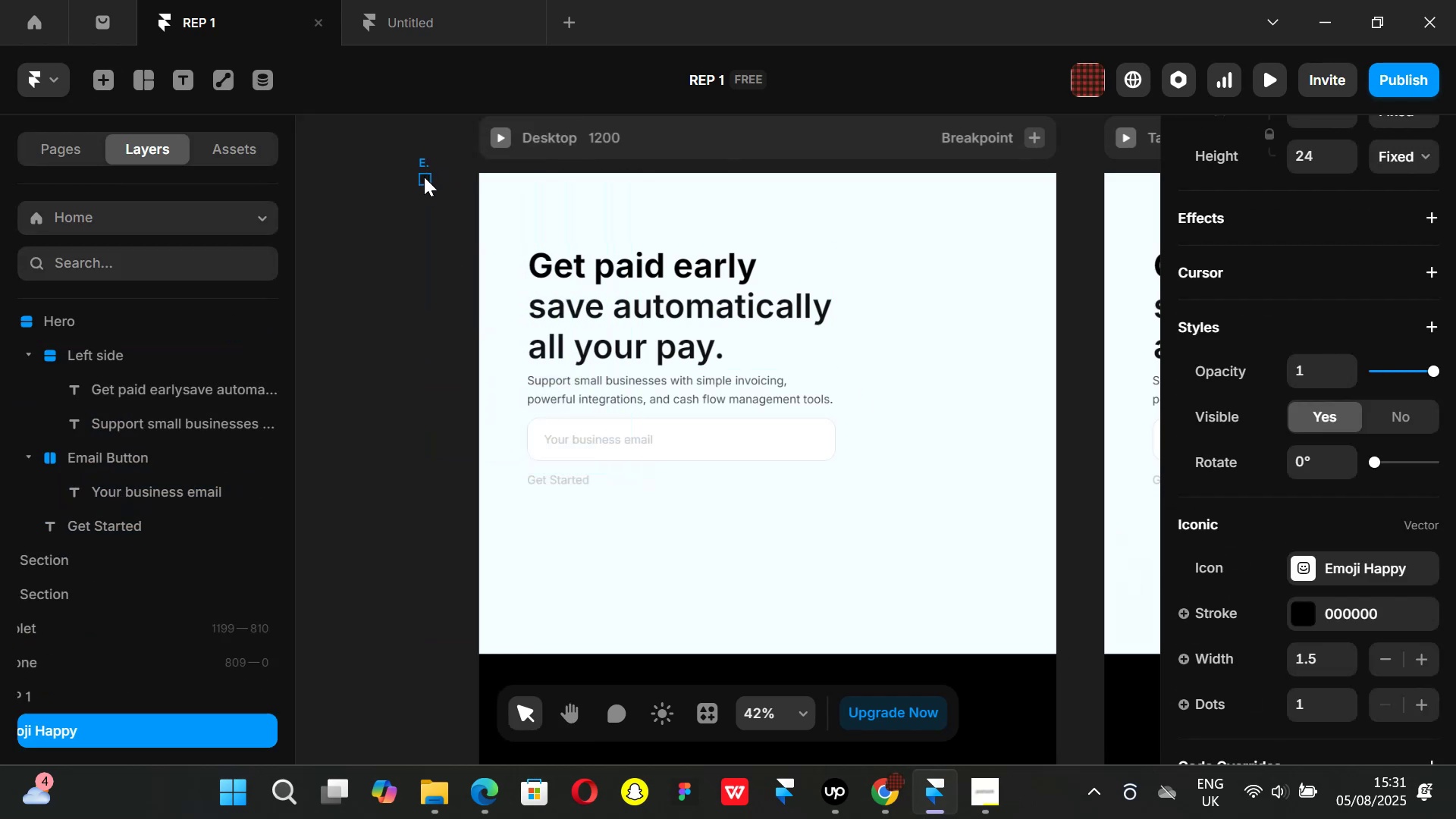 
left_click_drag(start_coordinate=[424, 177], to_coordinate=[601, 487])
 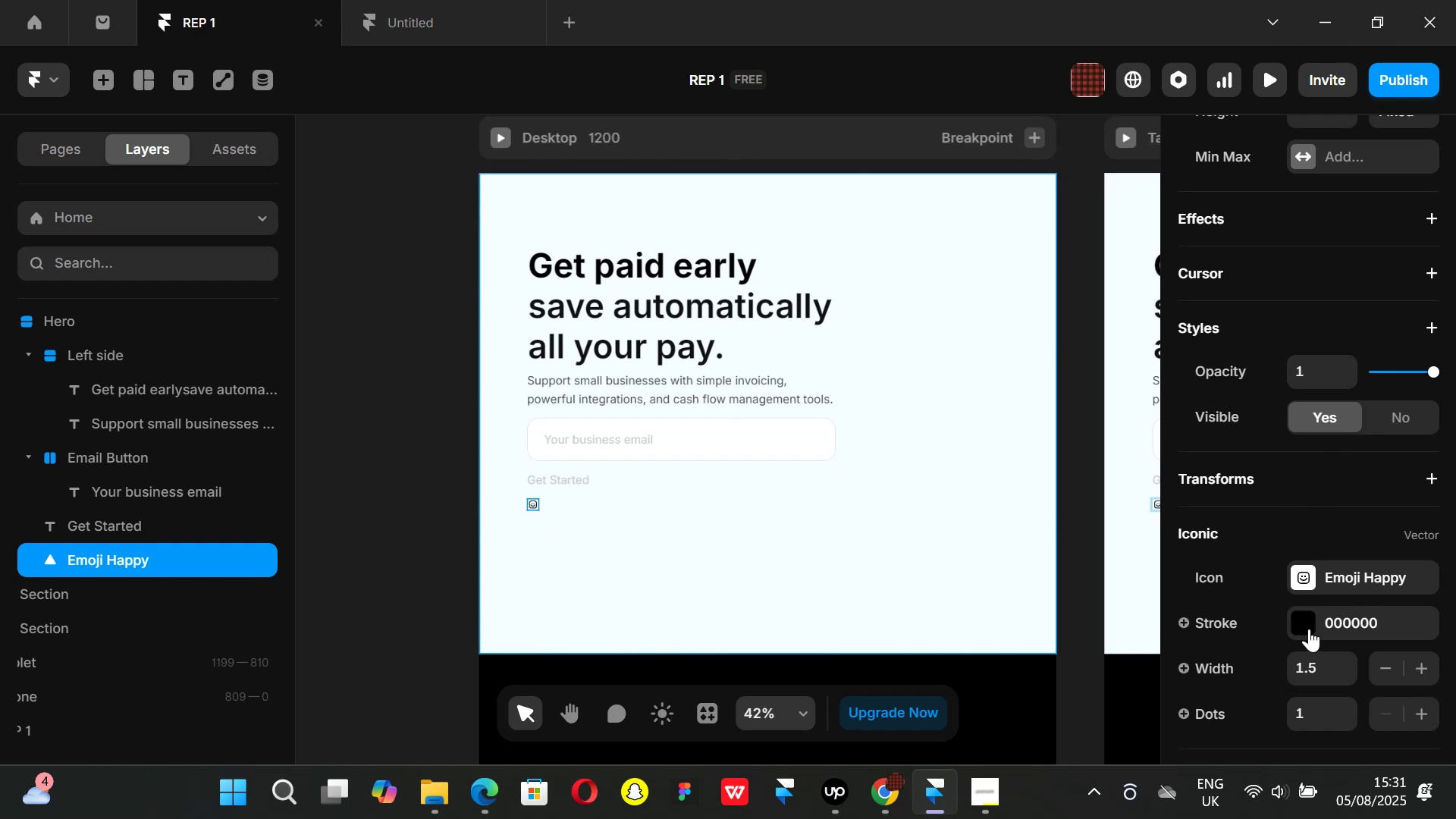 
left_click([569, 474])
 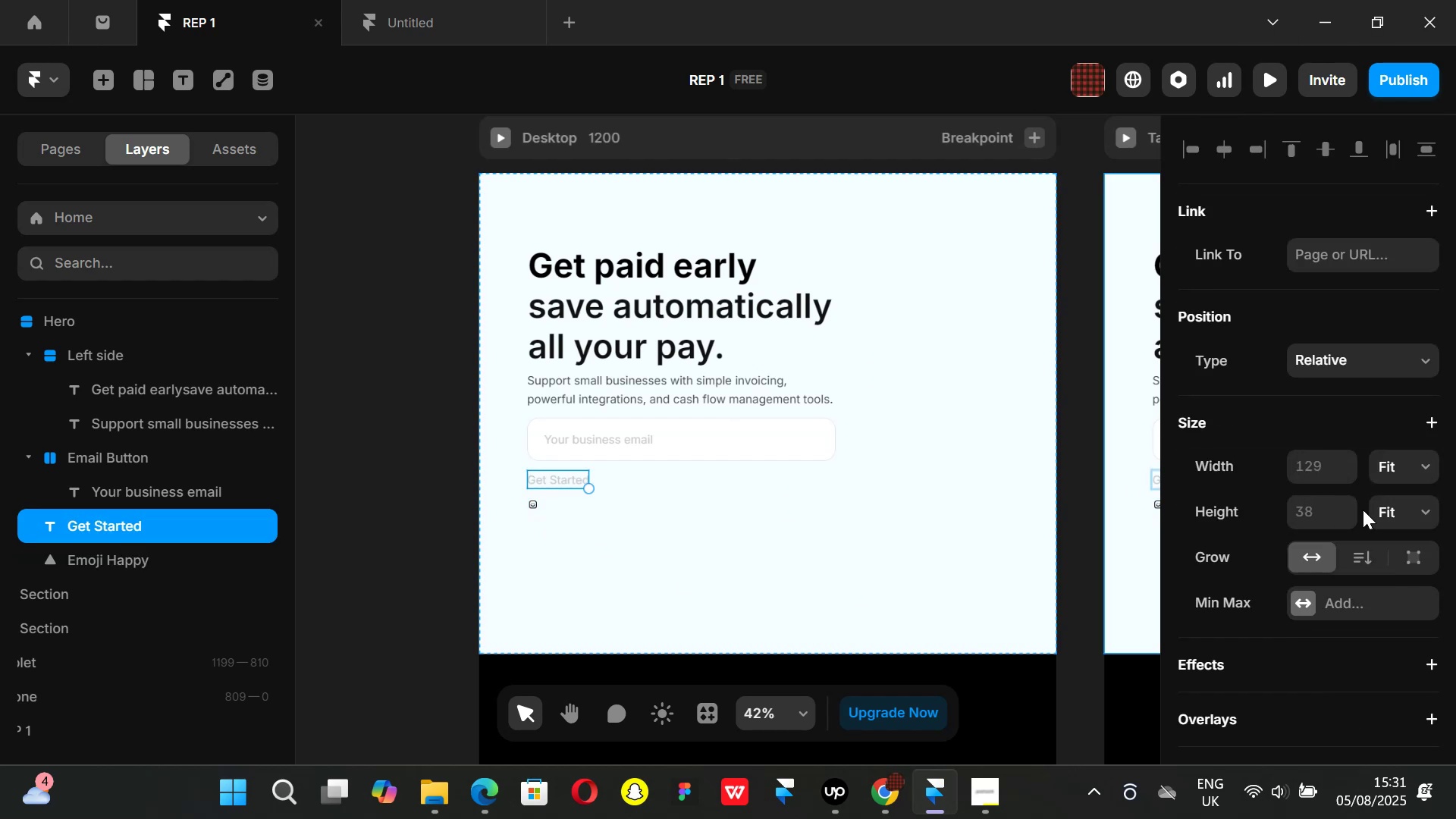 
scroll: coordinate [1325, 500], scroll_direction: down, amount: 4.0
 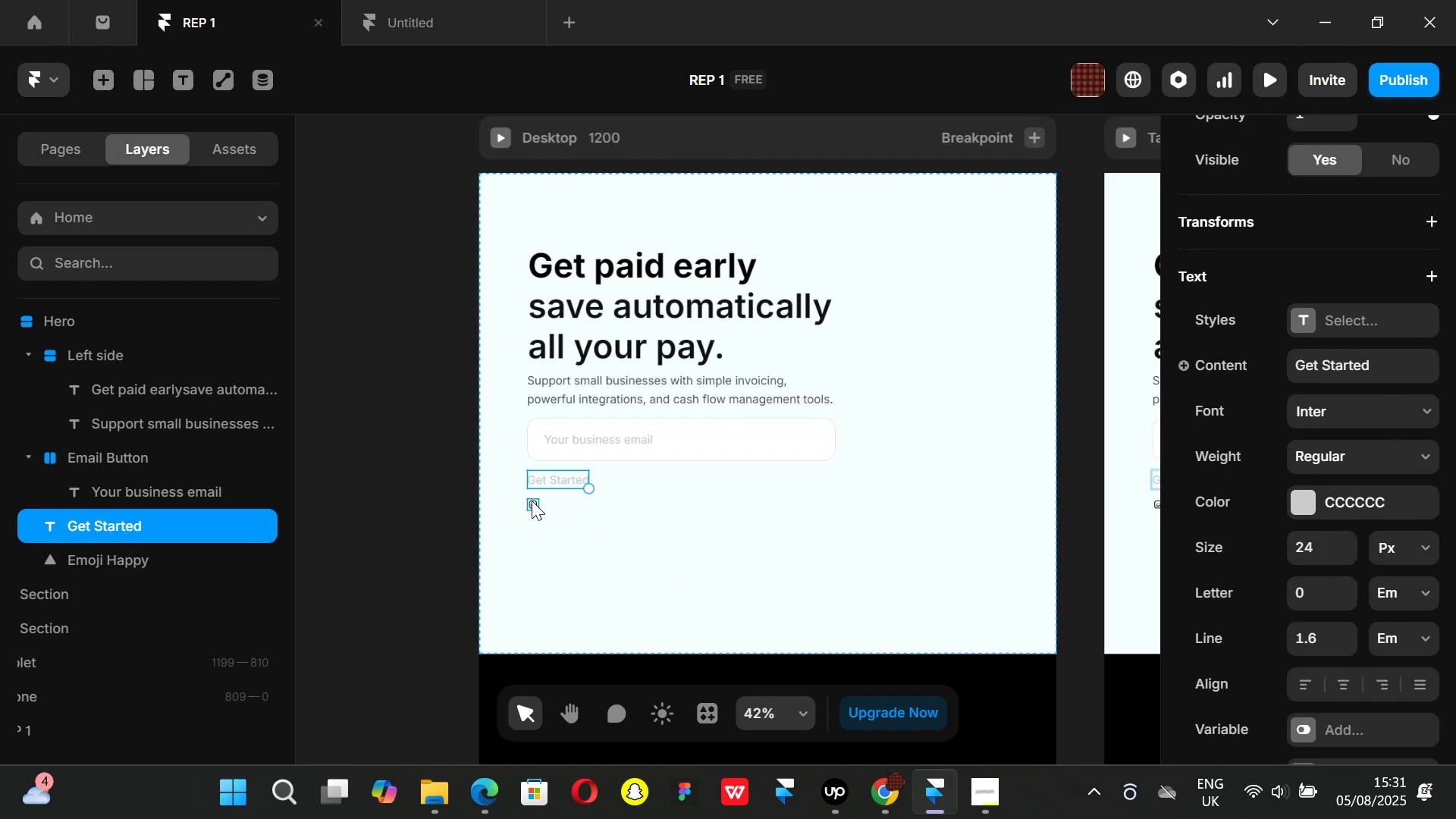 
left_click([532, 501])
 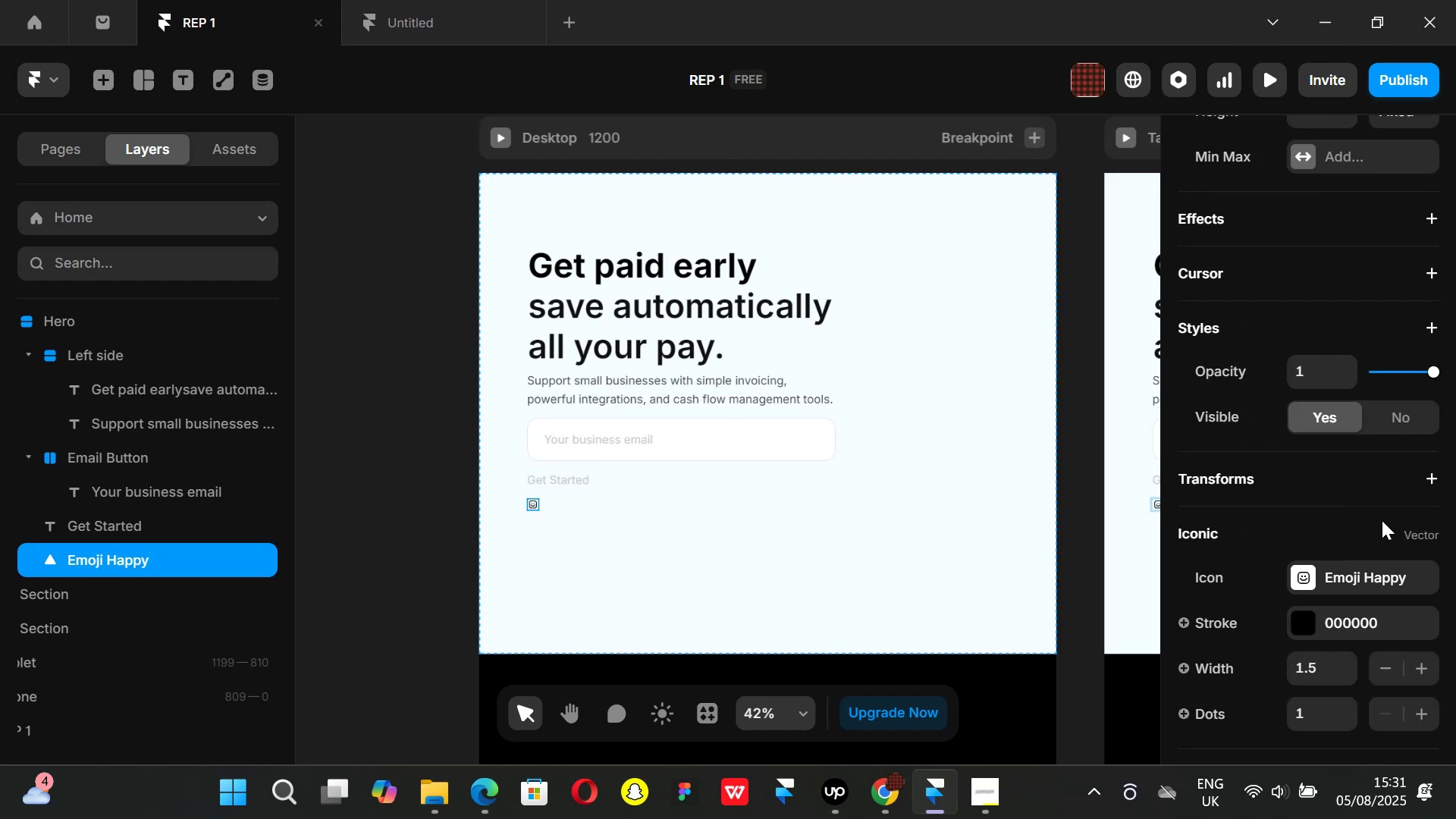 
scroll: coordinate [1262, 535], scroll_direction: up, amount: 1.0
 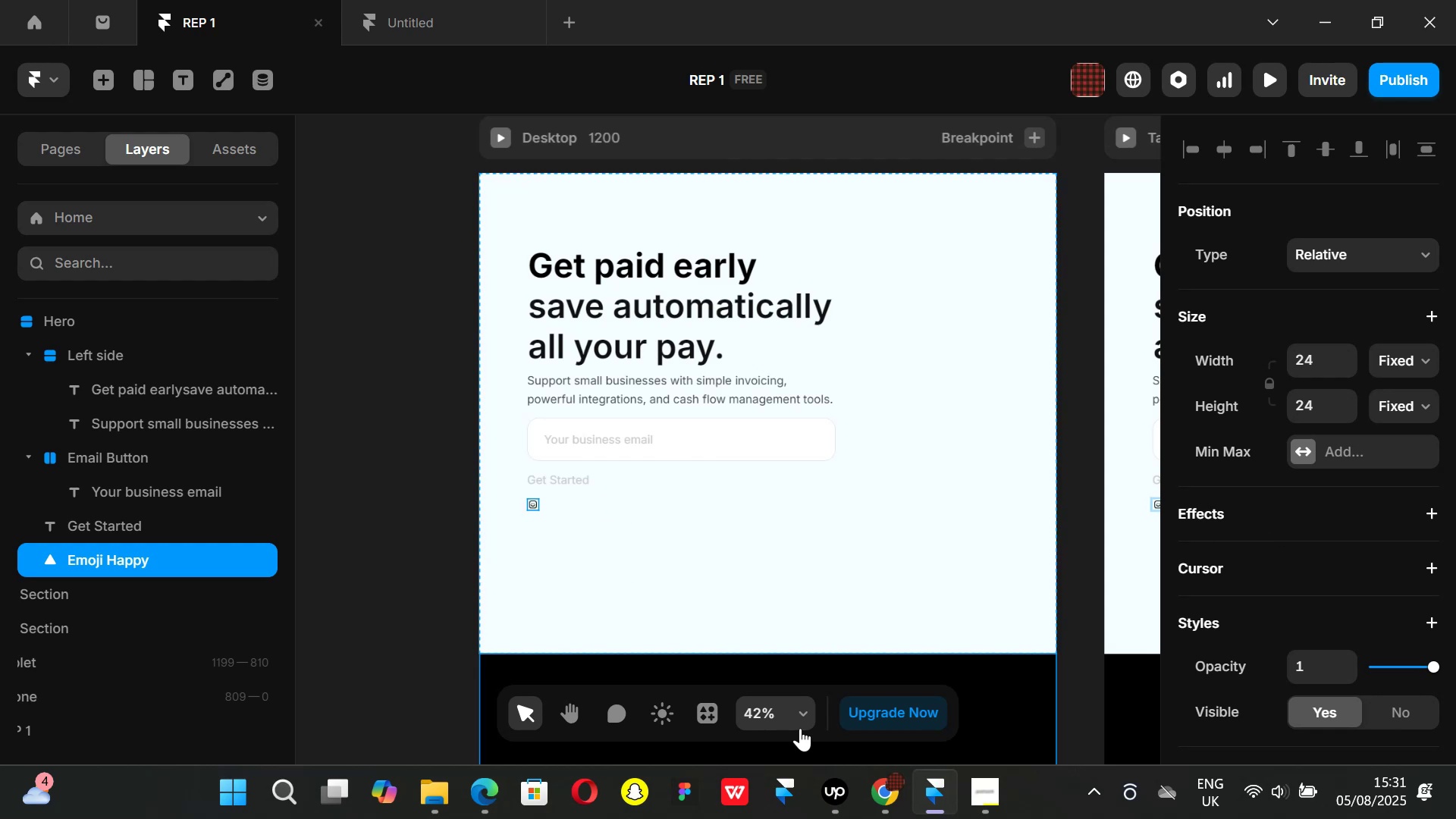 
left_click([884, 799])
 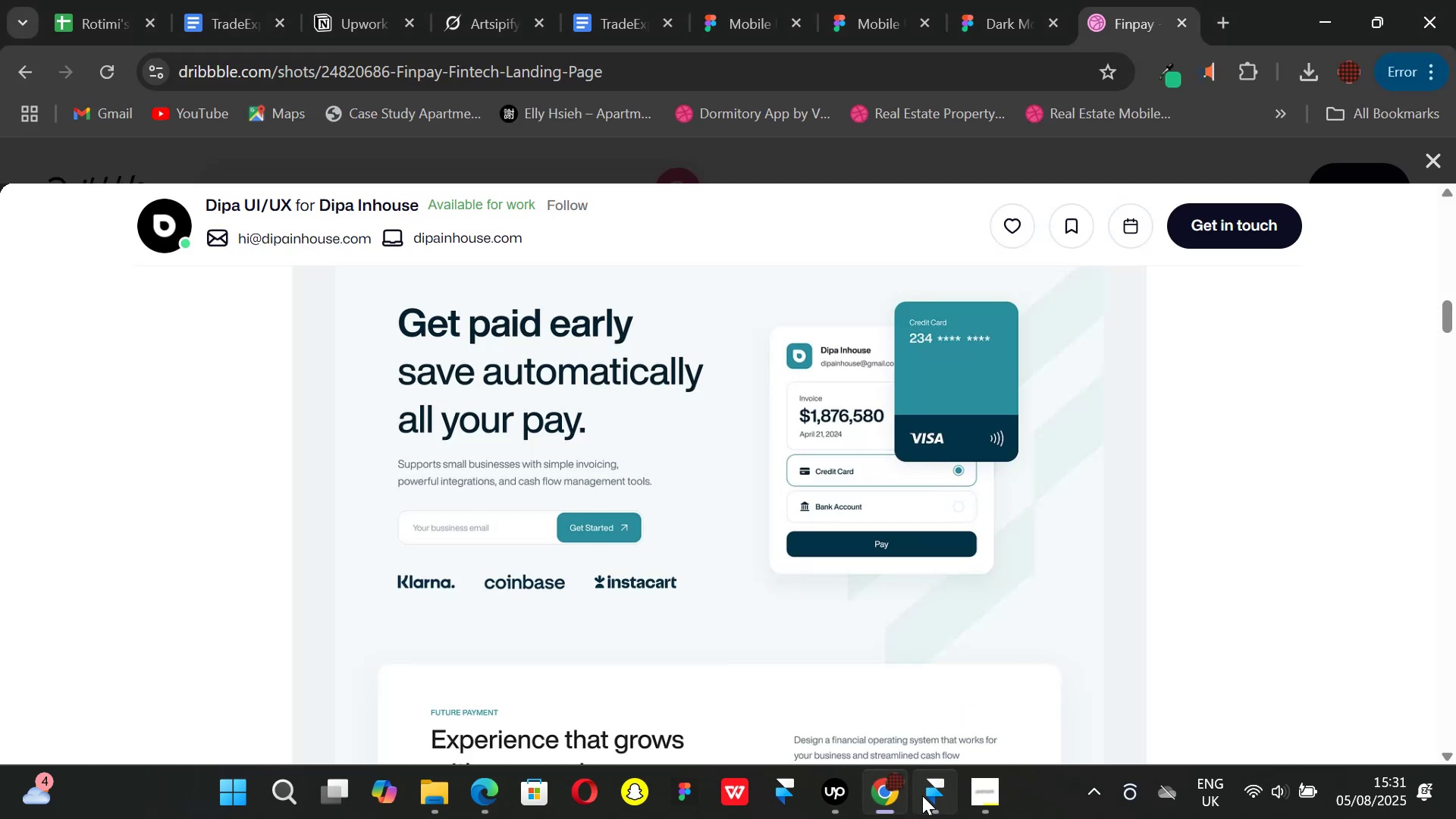 
left_click([925, 795])
 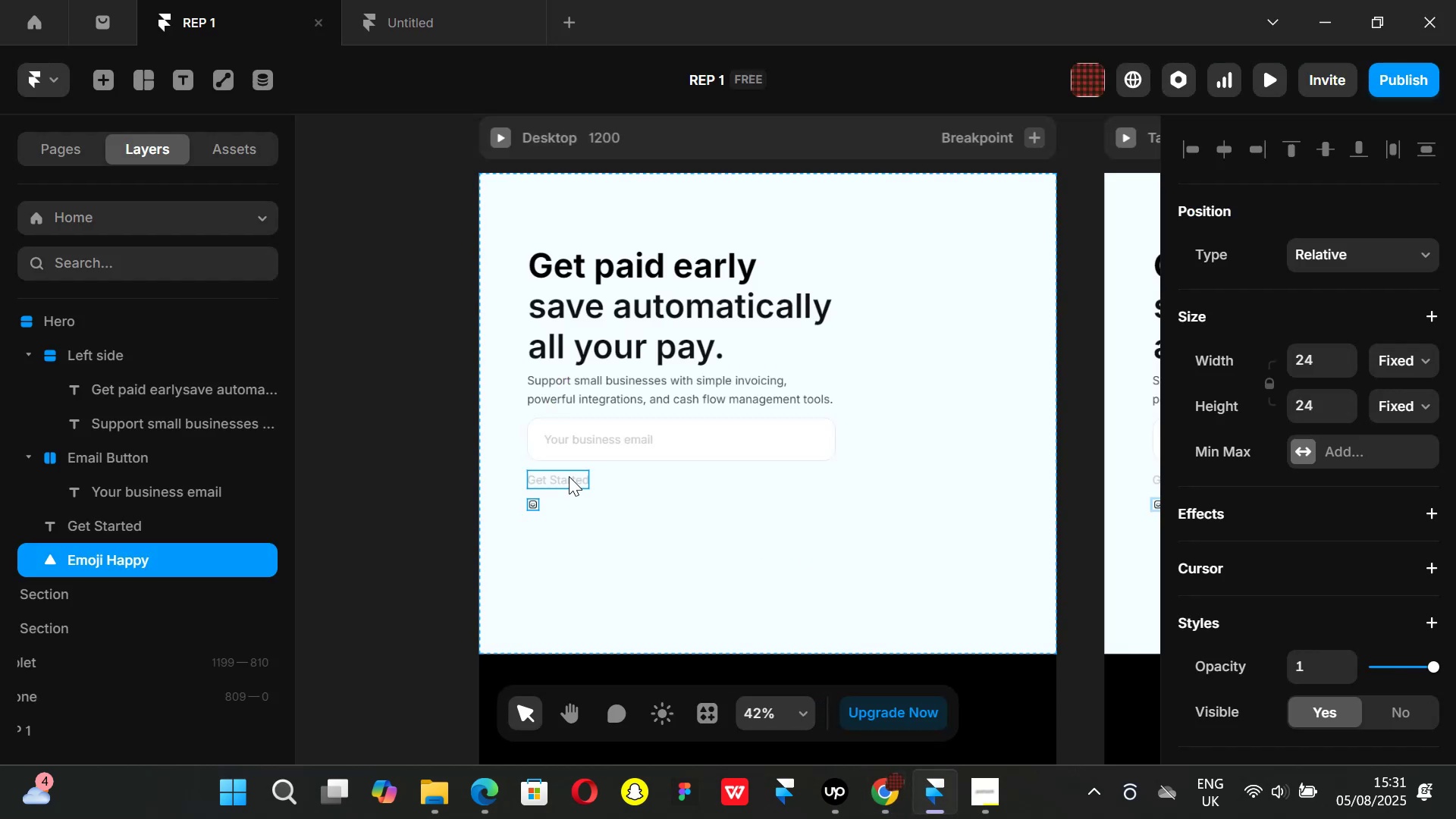 
left_click([569, 476])
 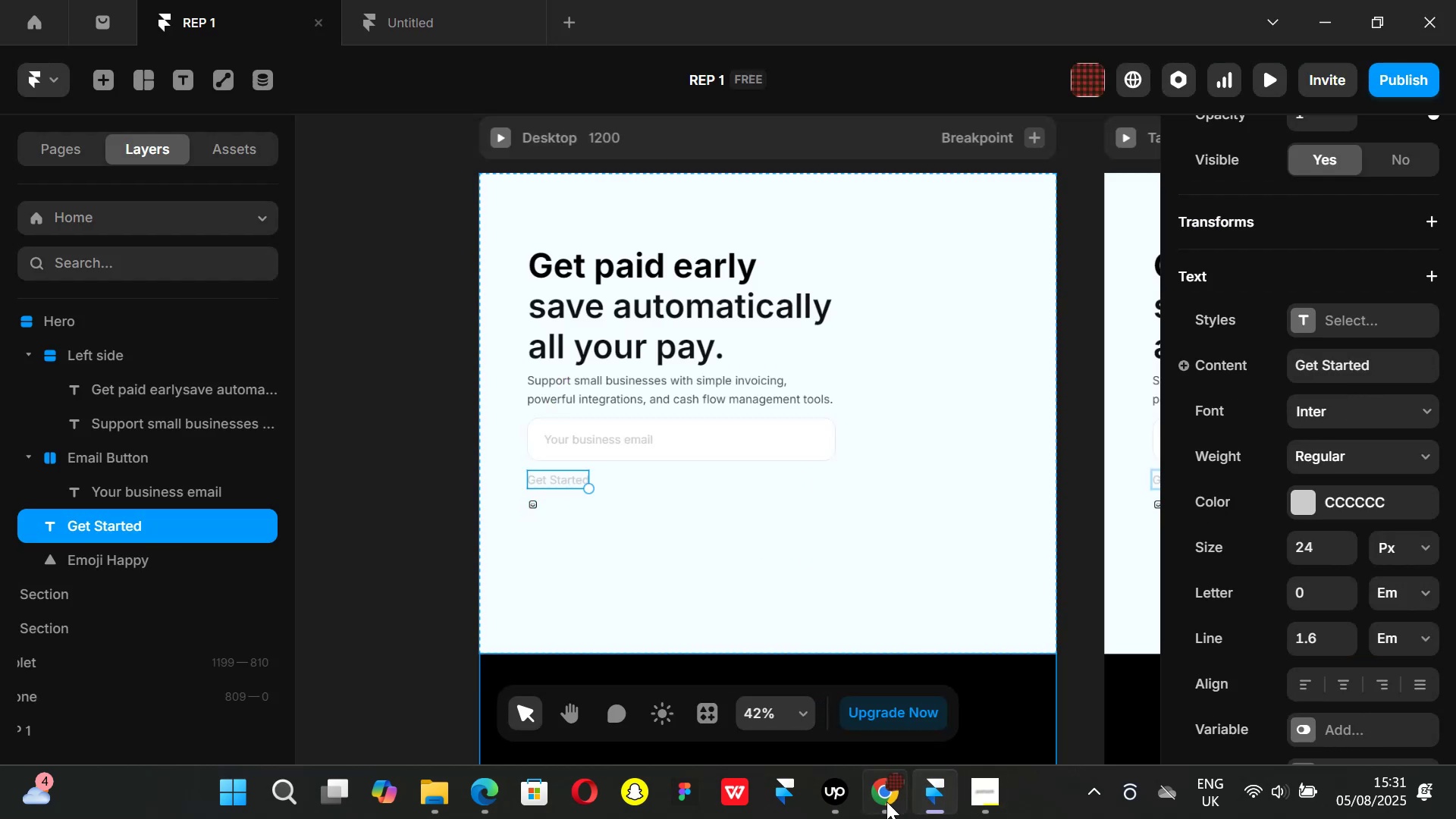 
left_click([883, 802])
 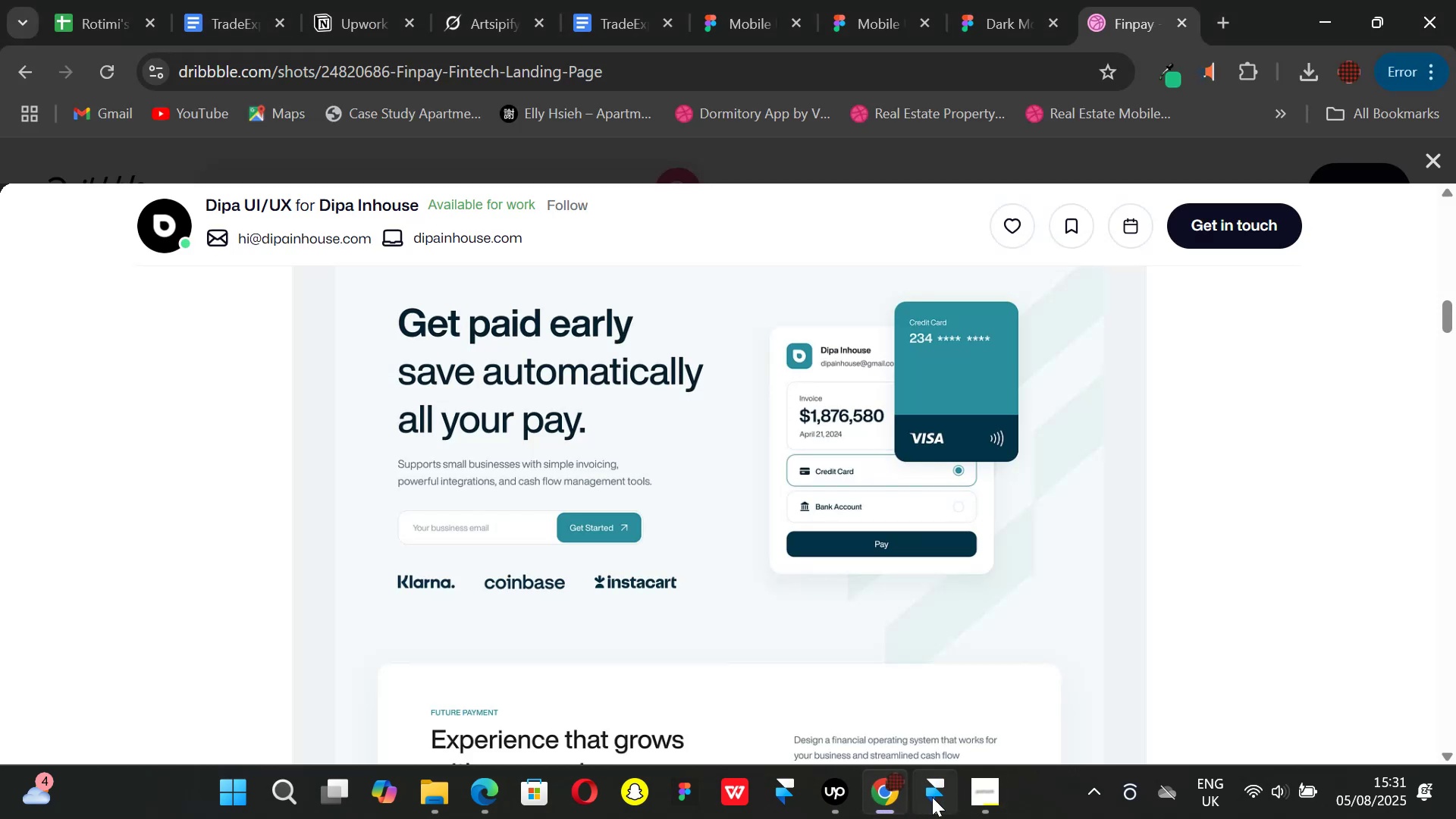 
left_click([932, 797])
 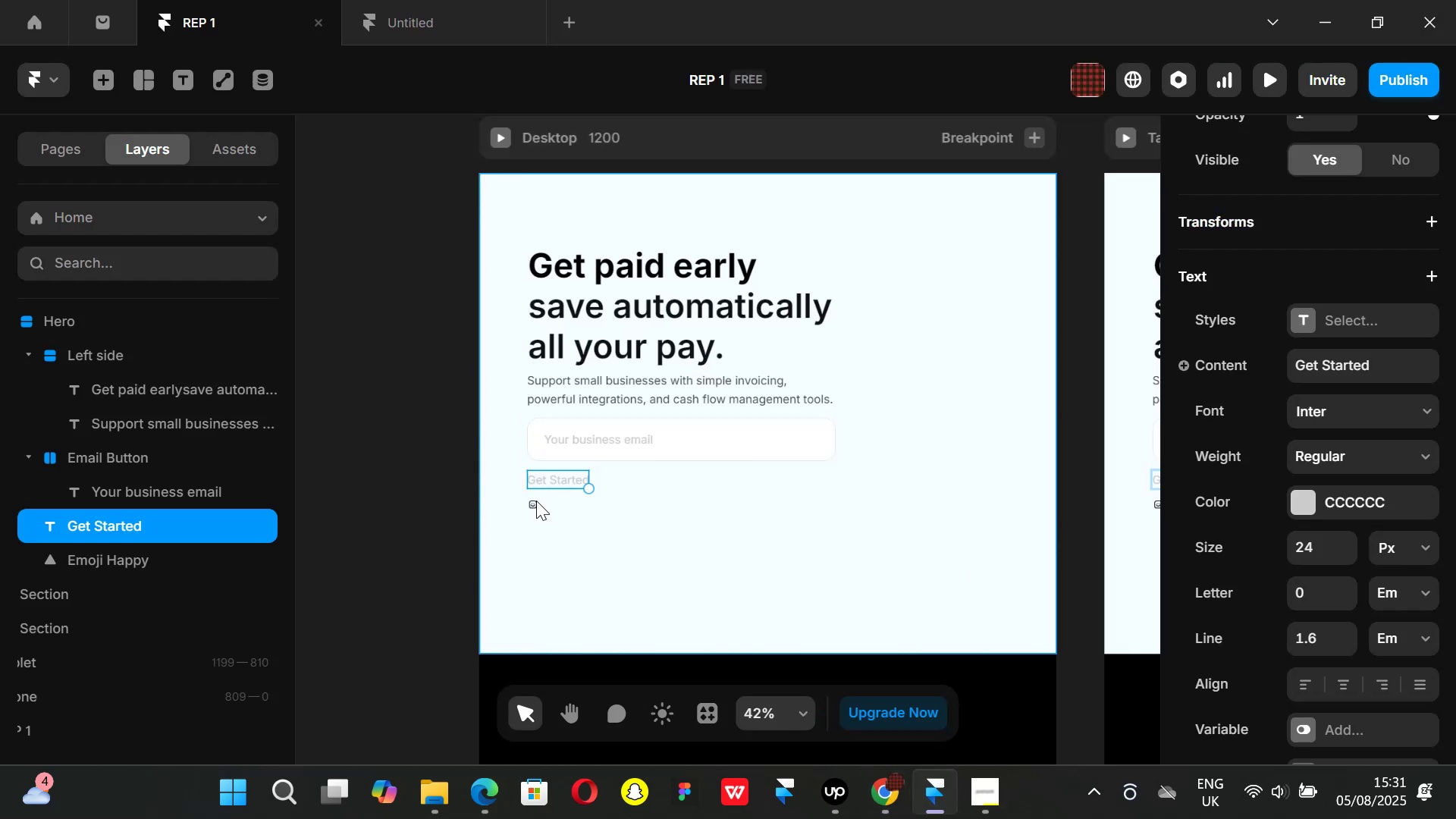 
left_click([533, 500])
 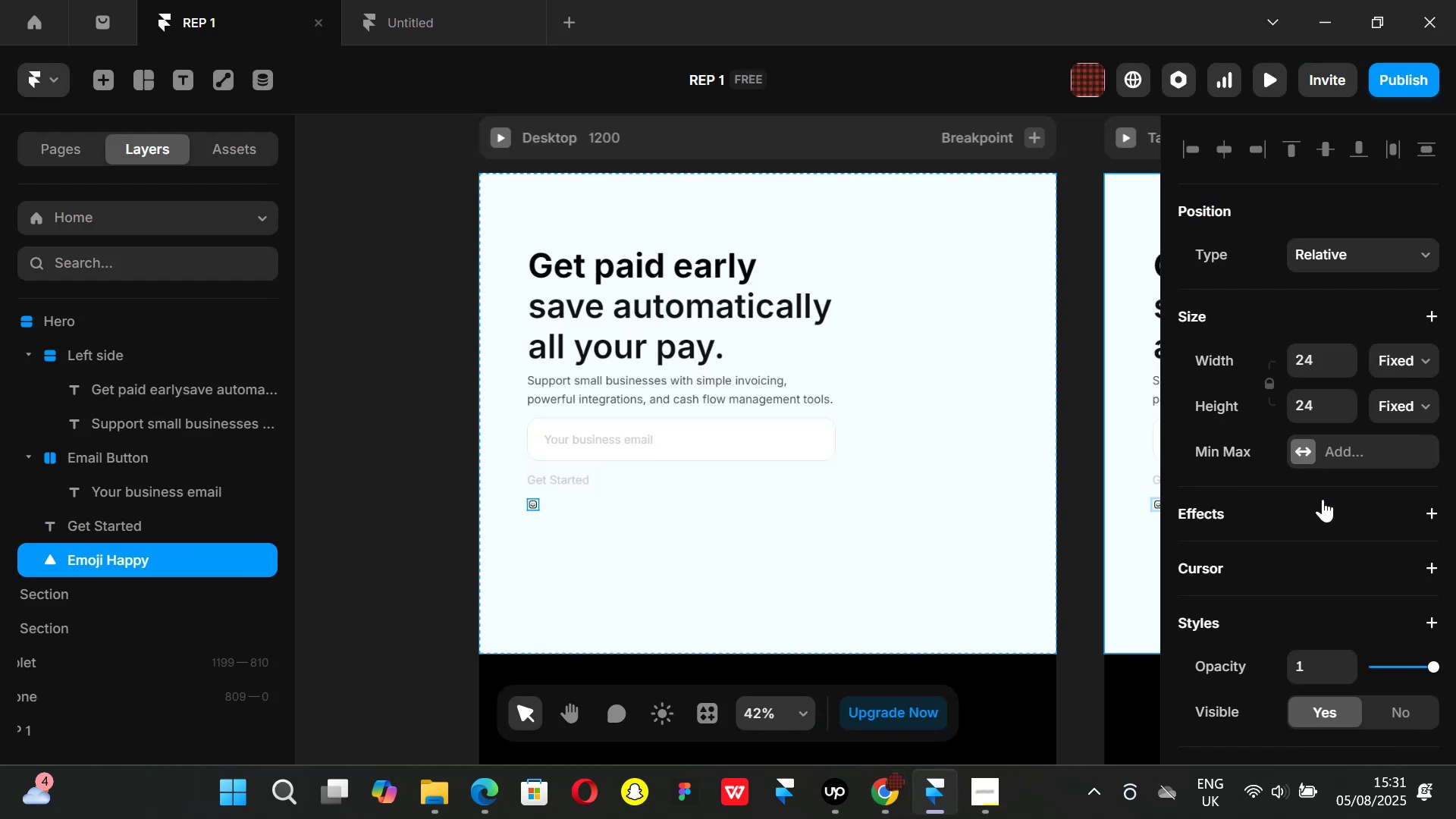 
scroll: coordinate [1324, 507], scroll_direction: down, amount: 3.0
 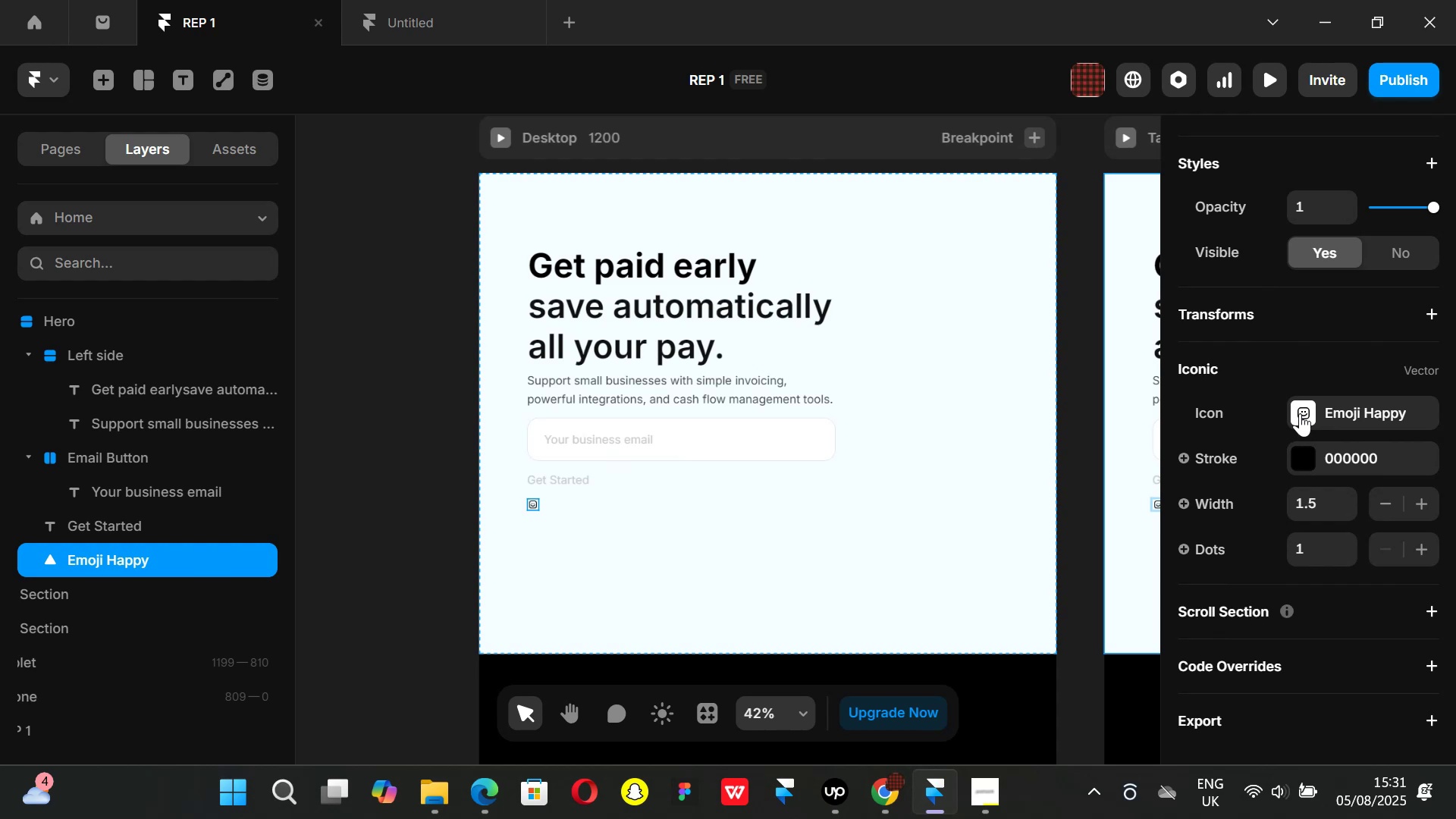 
left_click([1300, 413])
 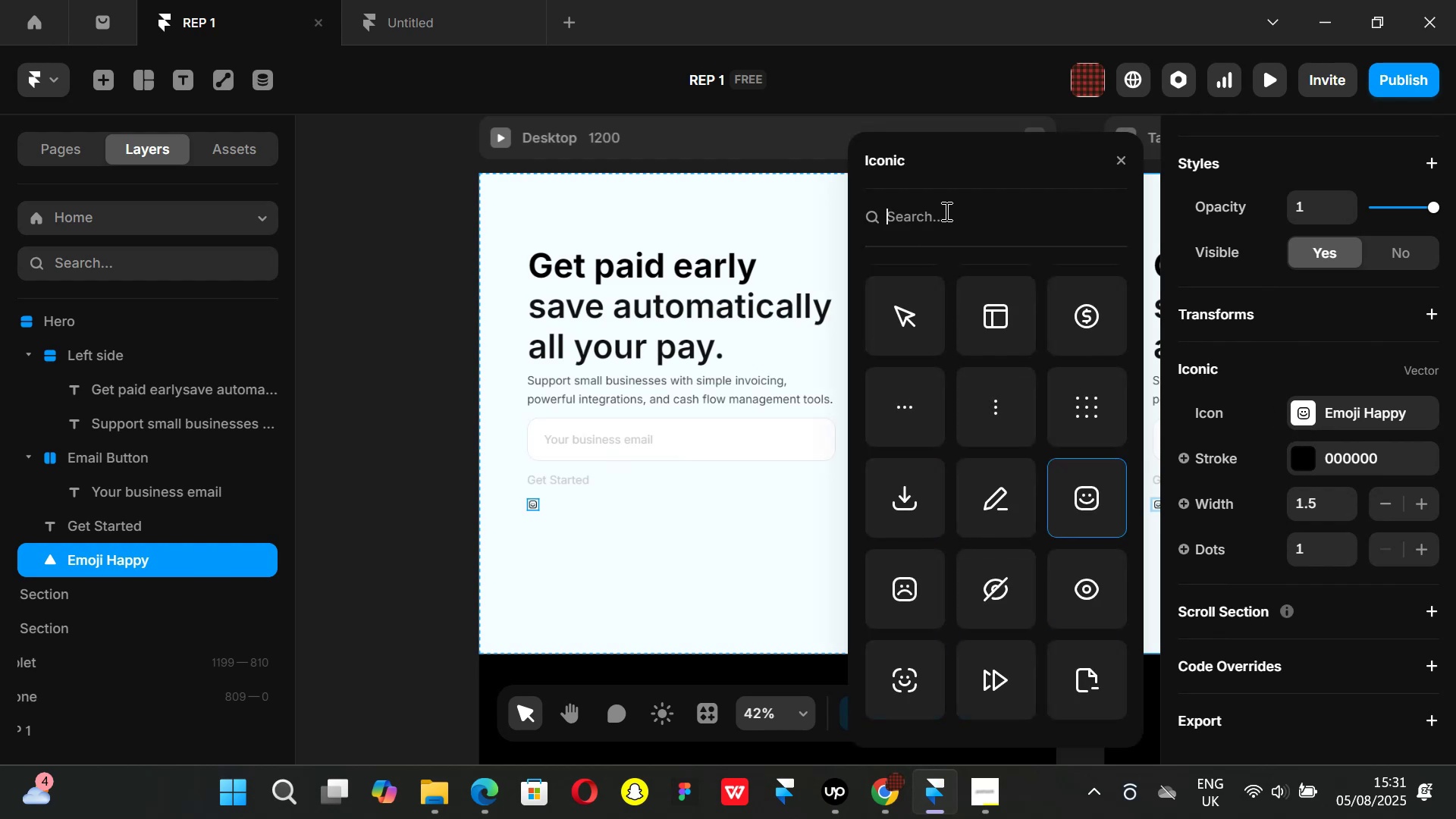 
type(arrow)
 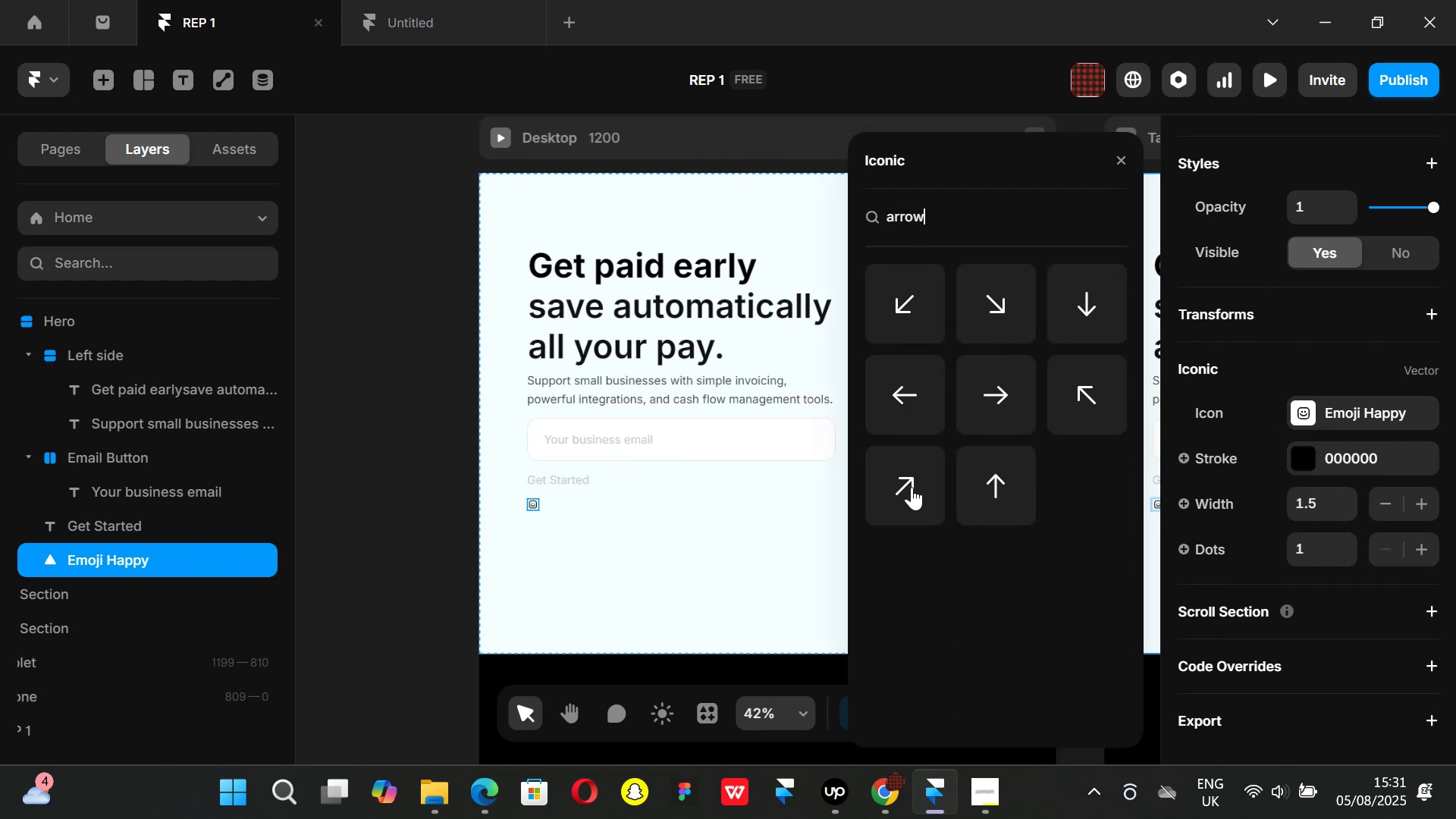 
left_click([908, 487])
 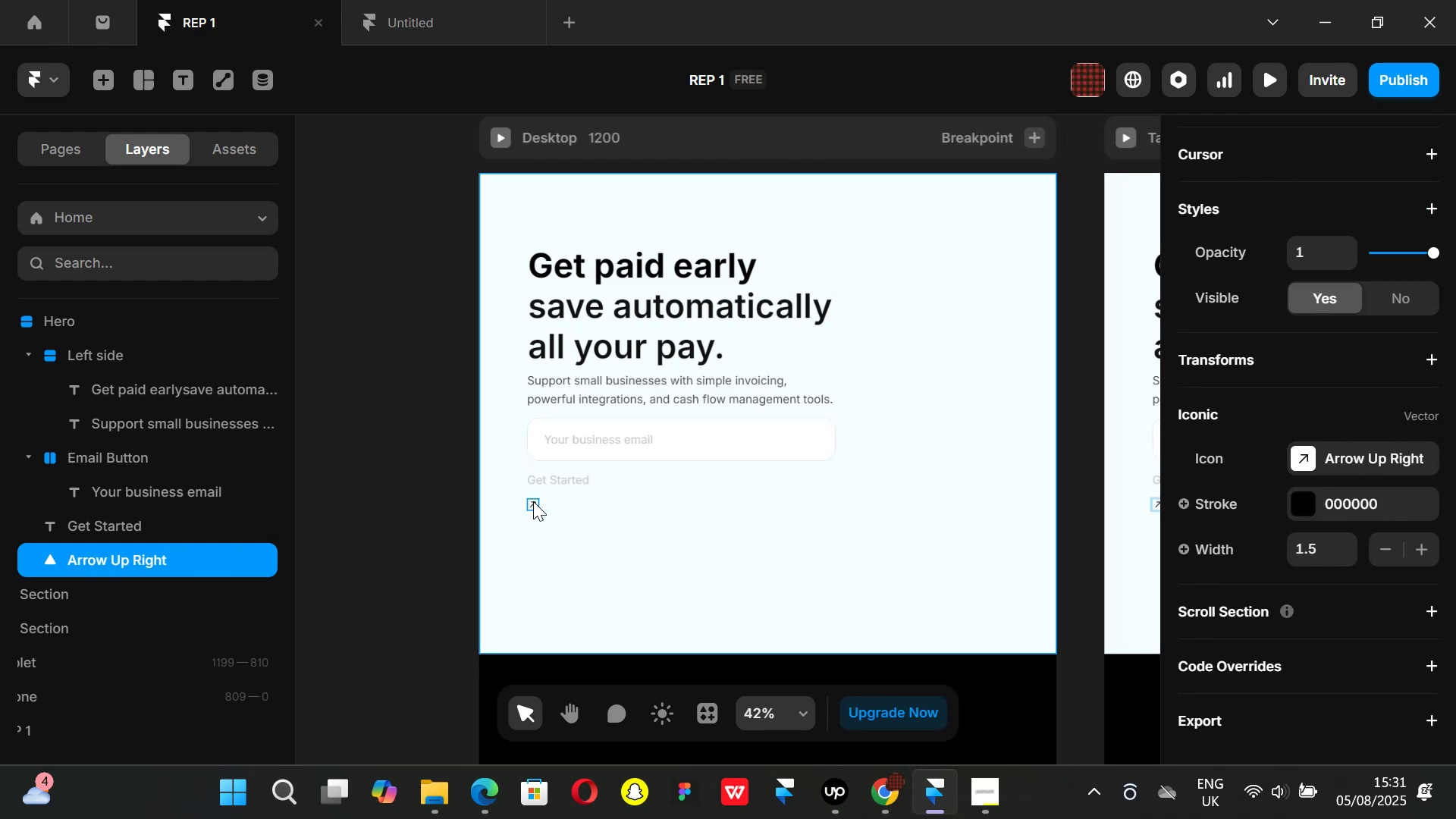 
left_click([551, 477])
 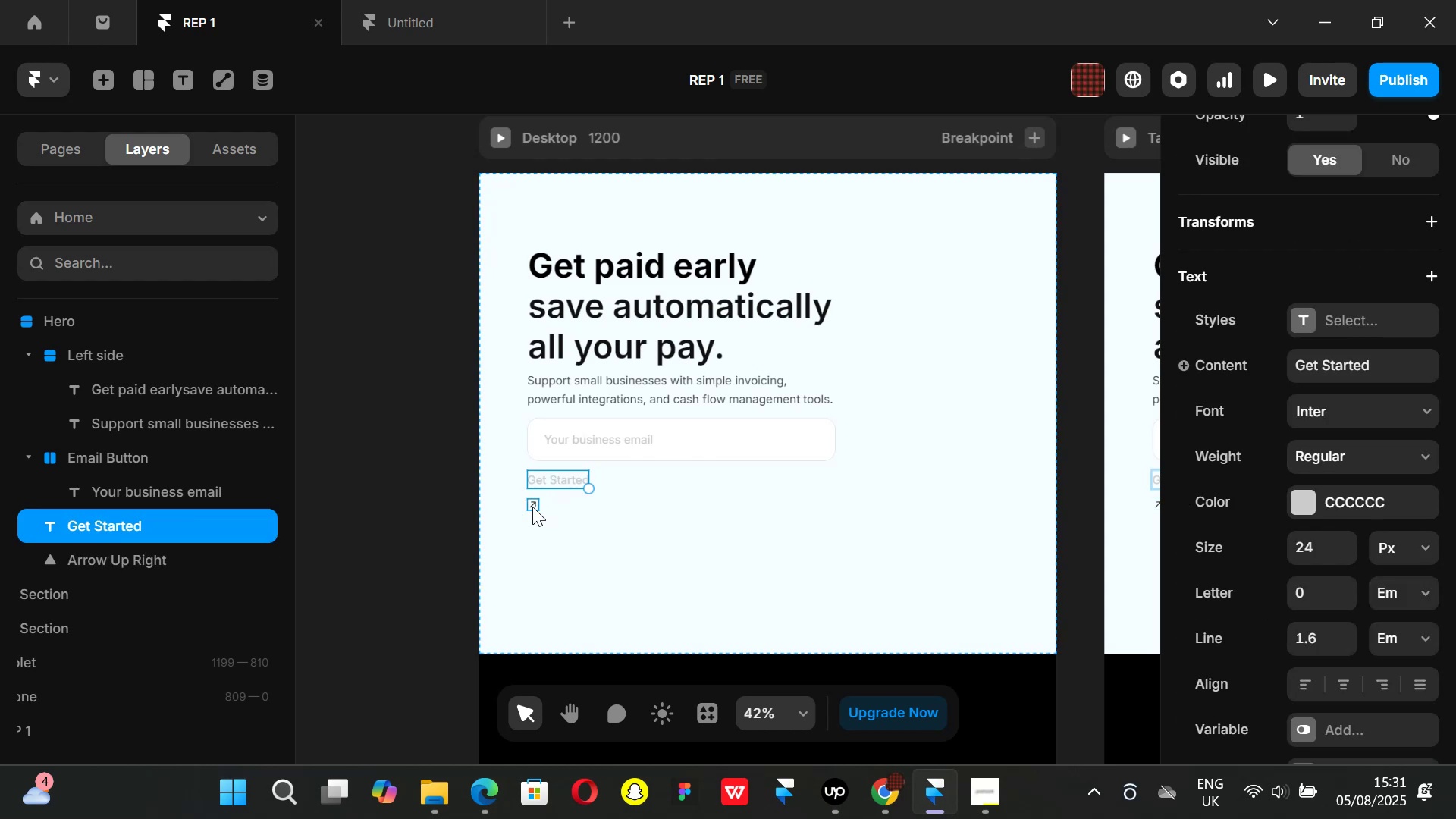 
left_click([532, 507])
 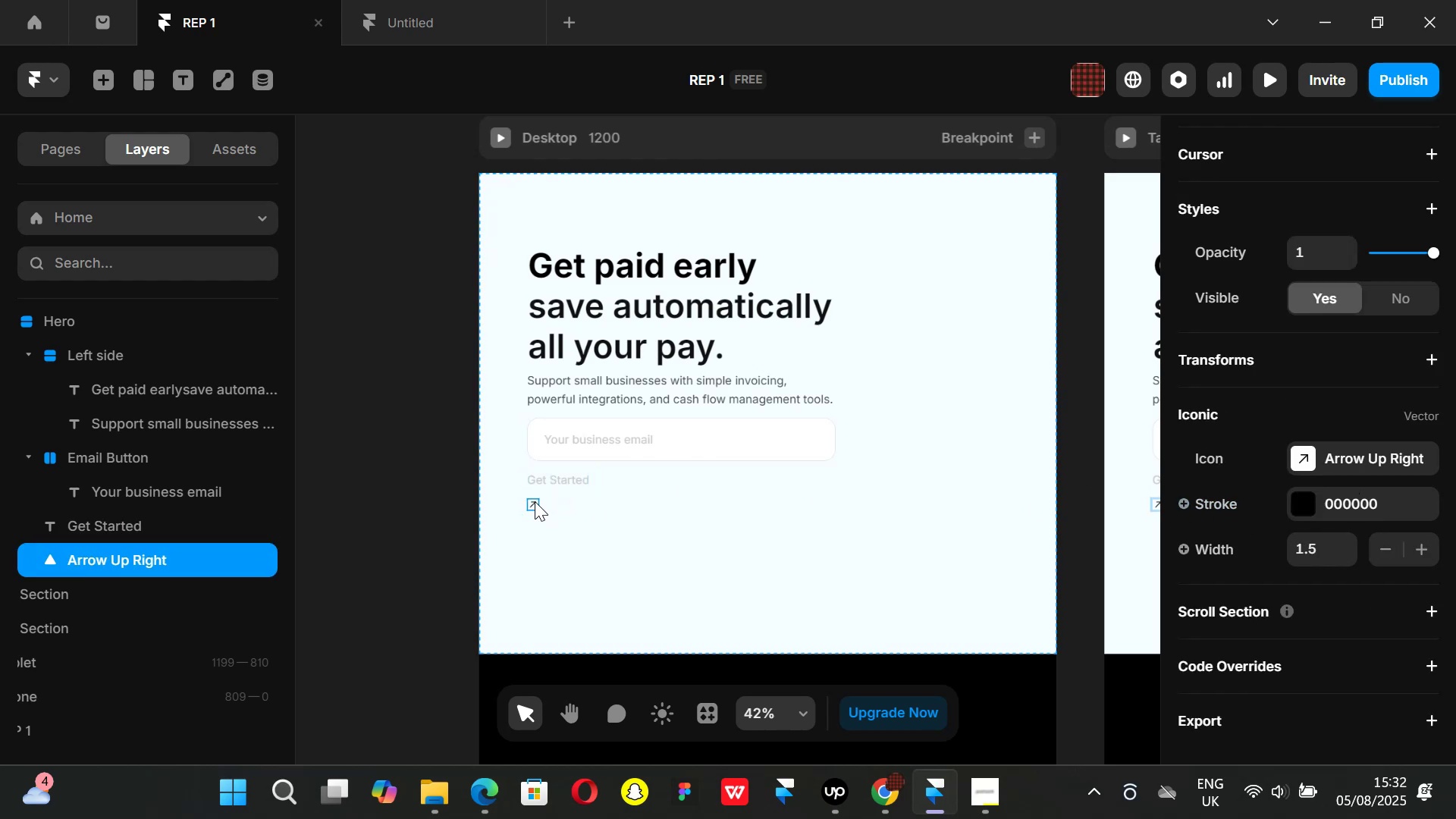 
left_click([553, 482])
 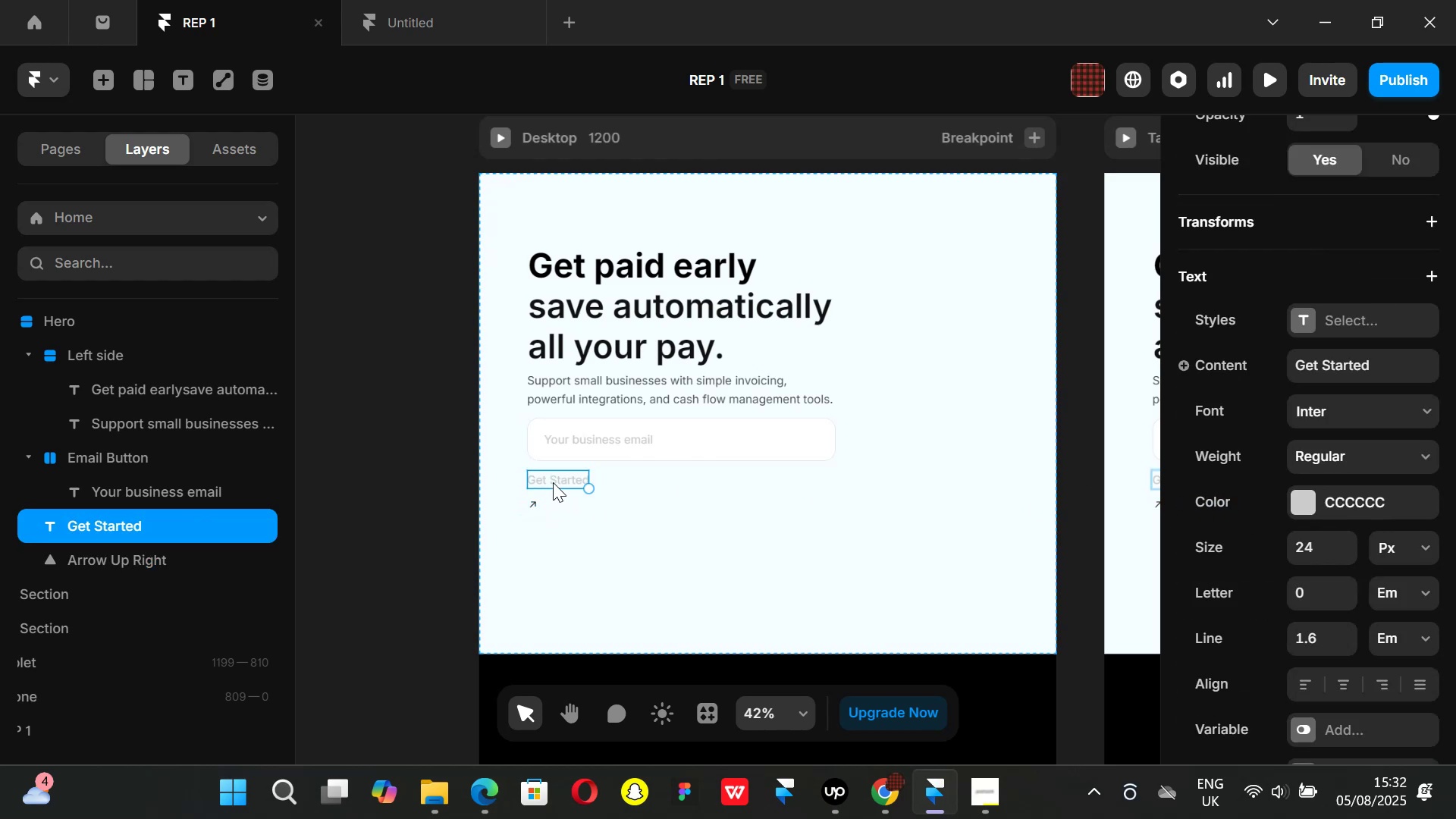 
hold_key(key=ShiftLeft, duration=1.15)
left_click([538, 504])
 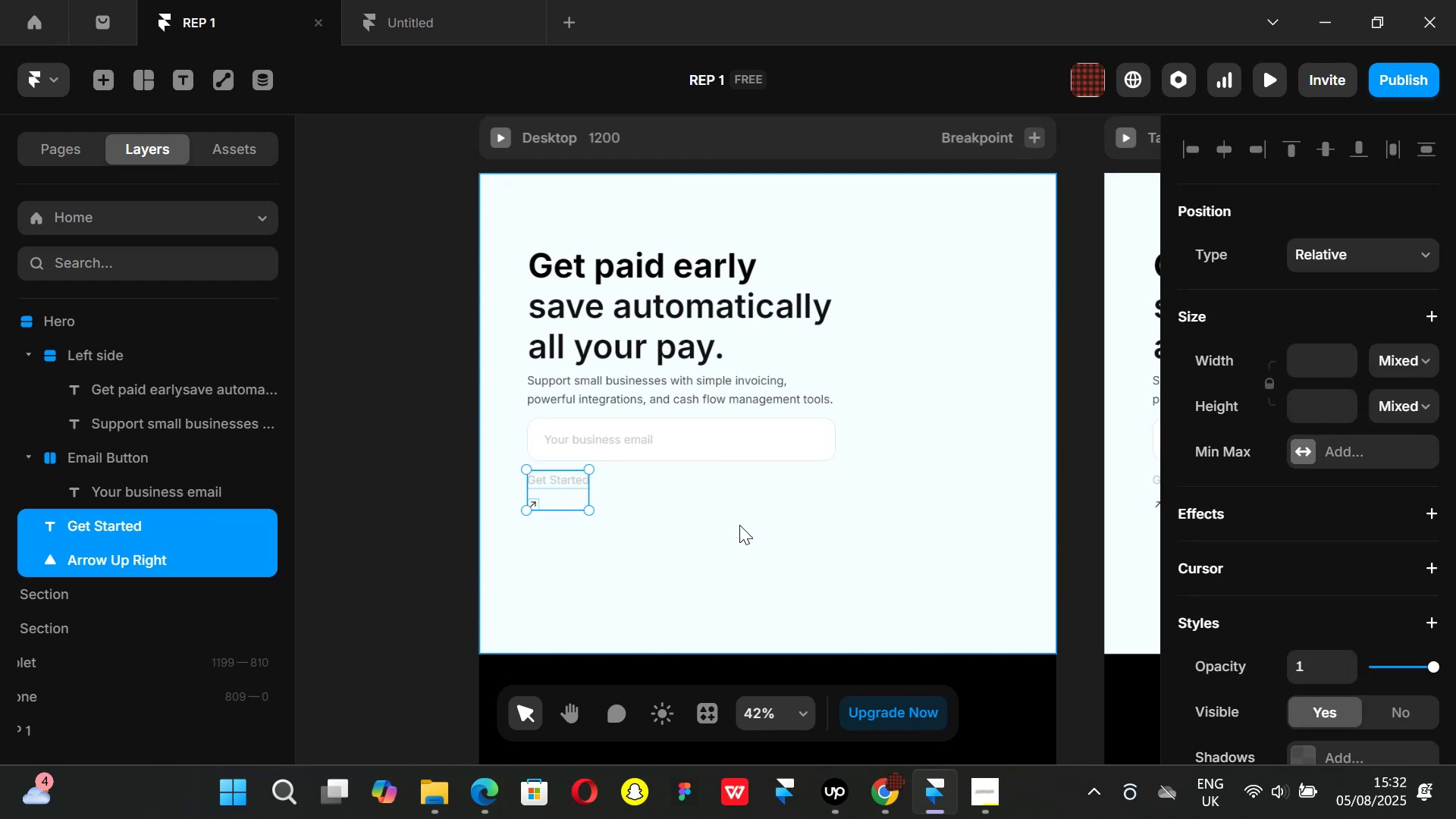 
key(Control+ControlLeft)
 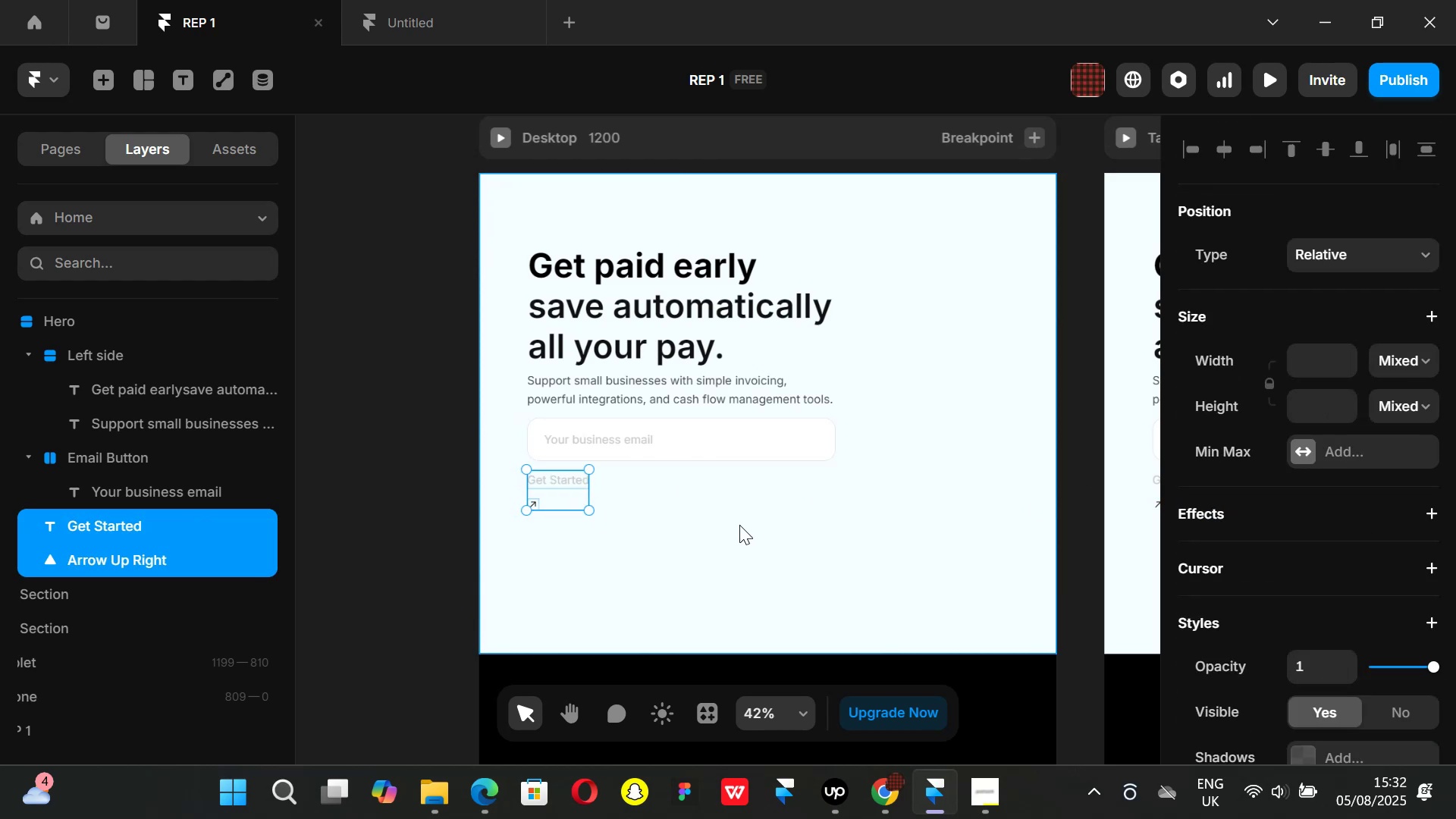 
key(Alt+Control+AltLeft)
 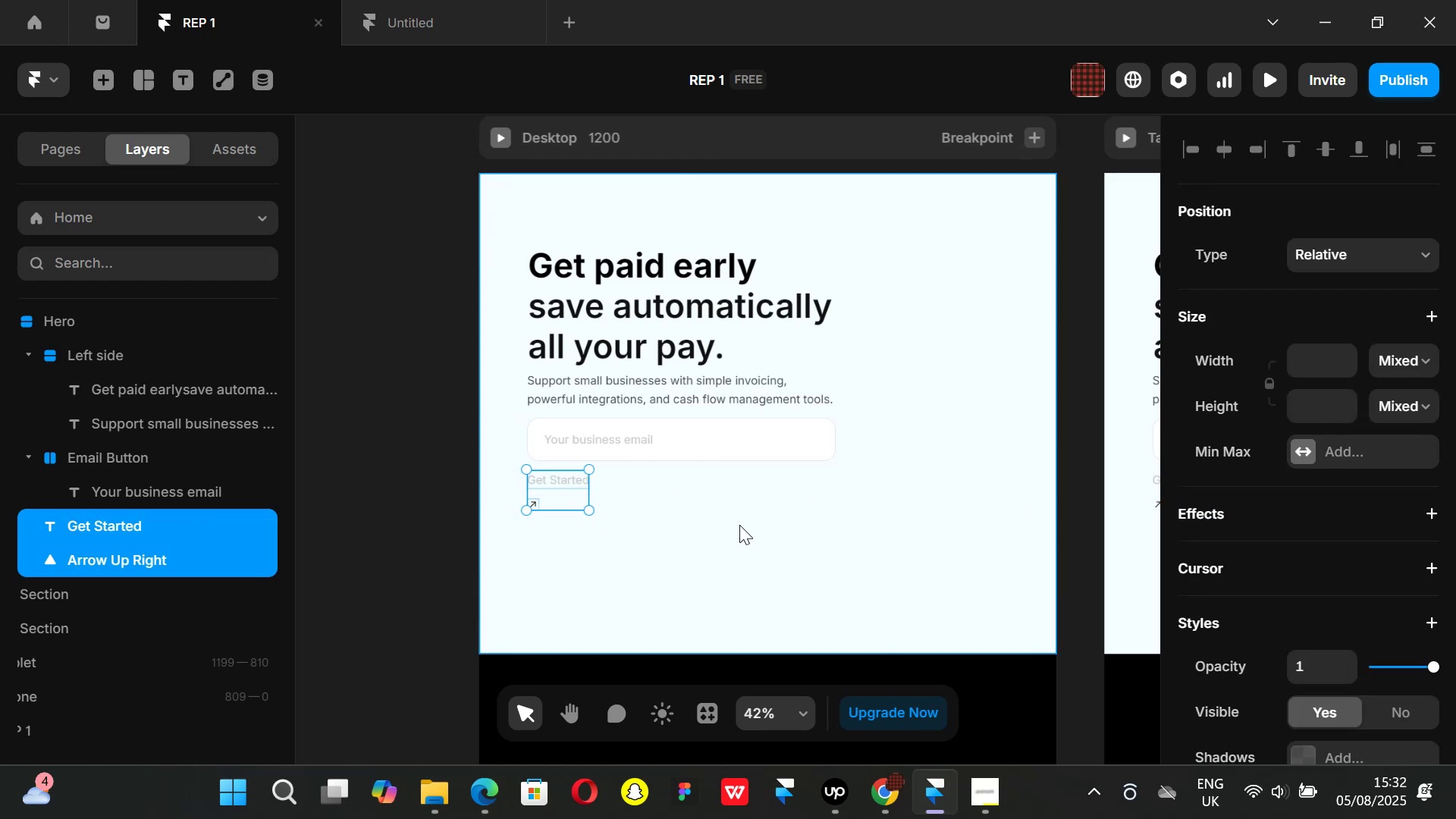 
key(Alt+Control+Enter)
 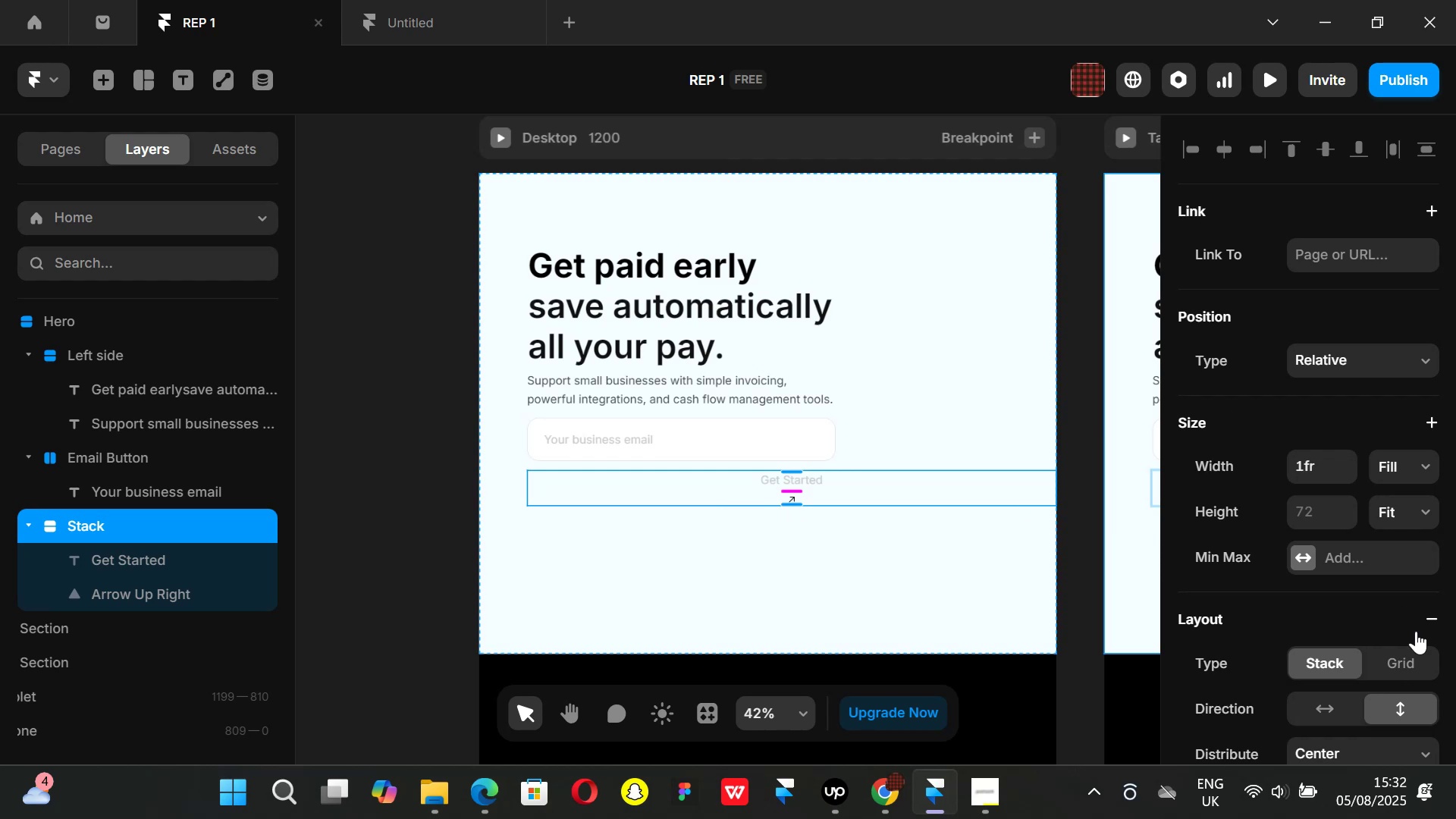 
left_click([1335, 704])
 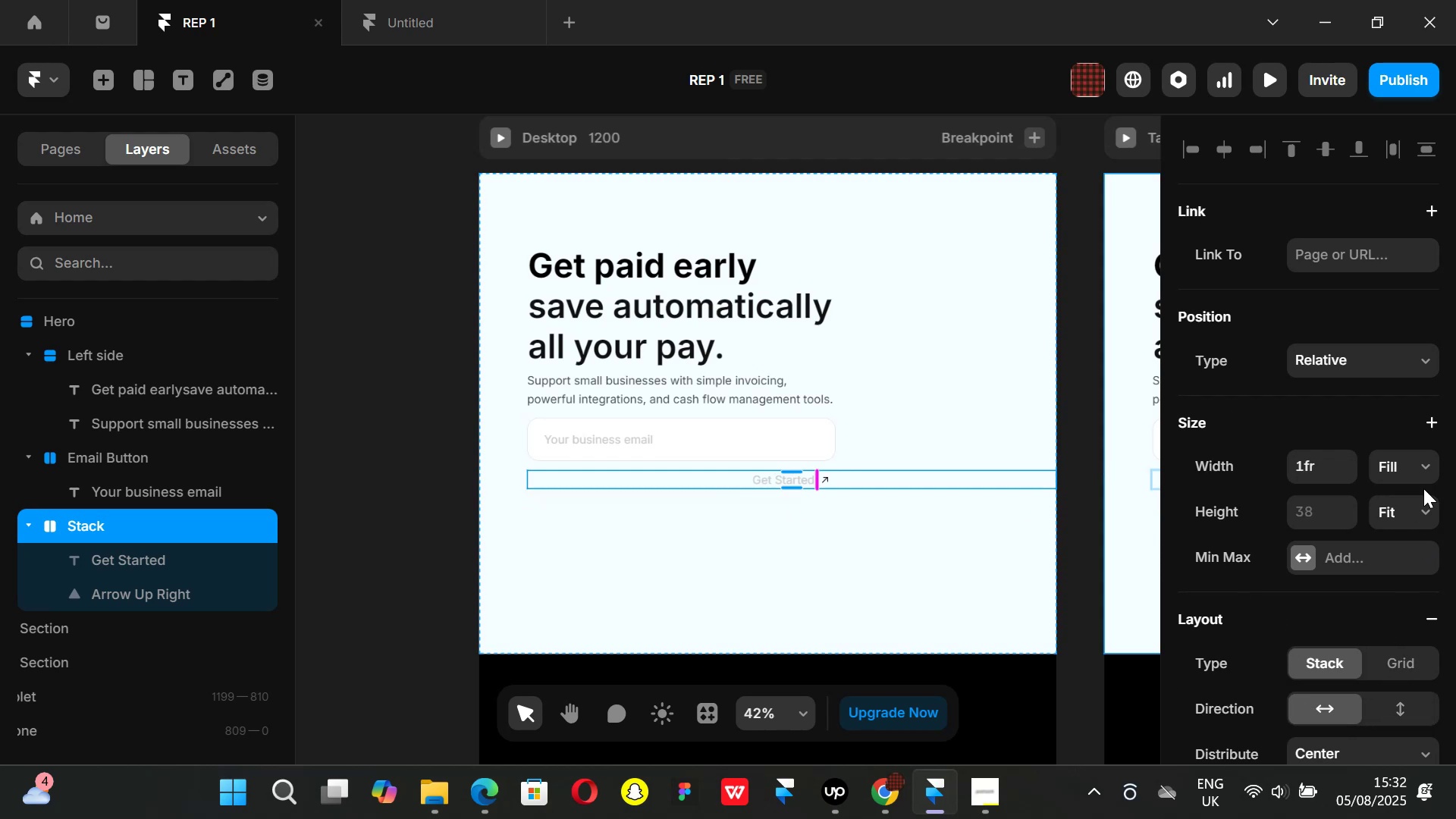 
left_click([1430, 475])
 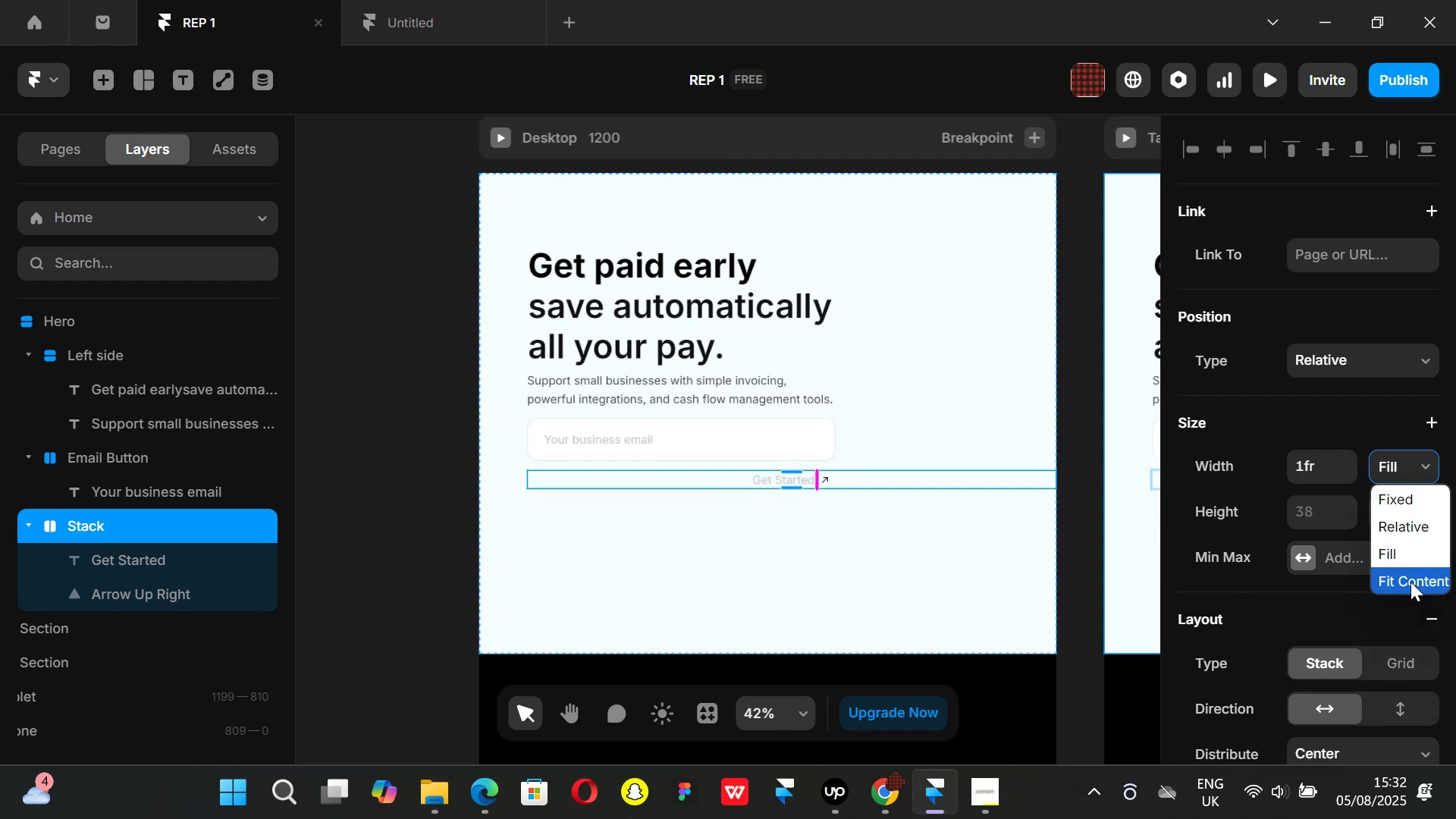 
left_click([1411, 582])
 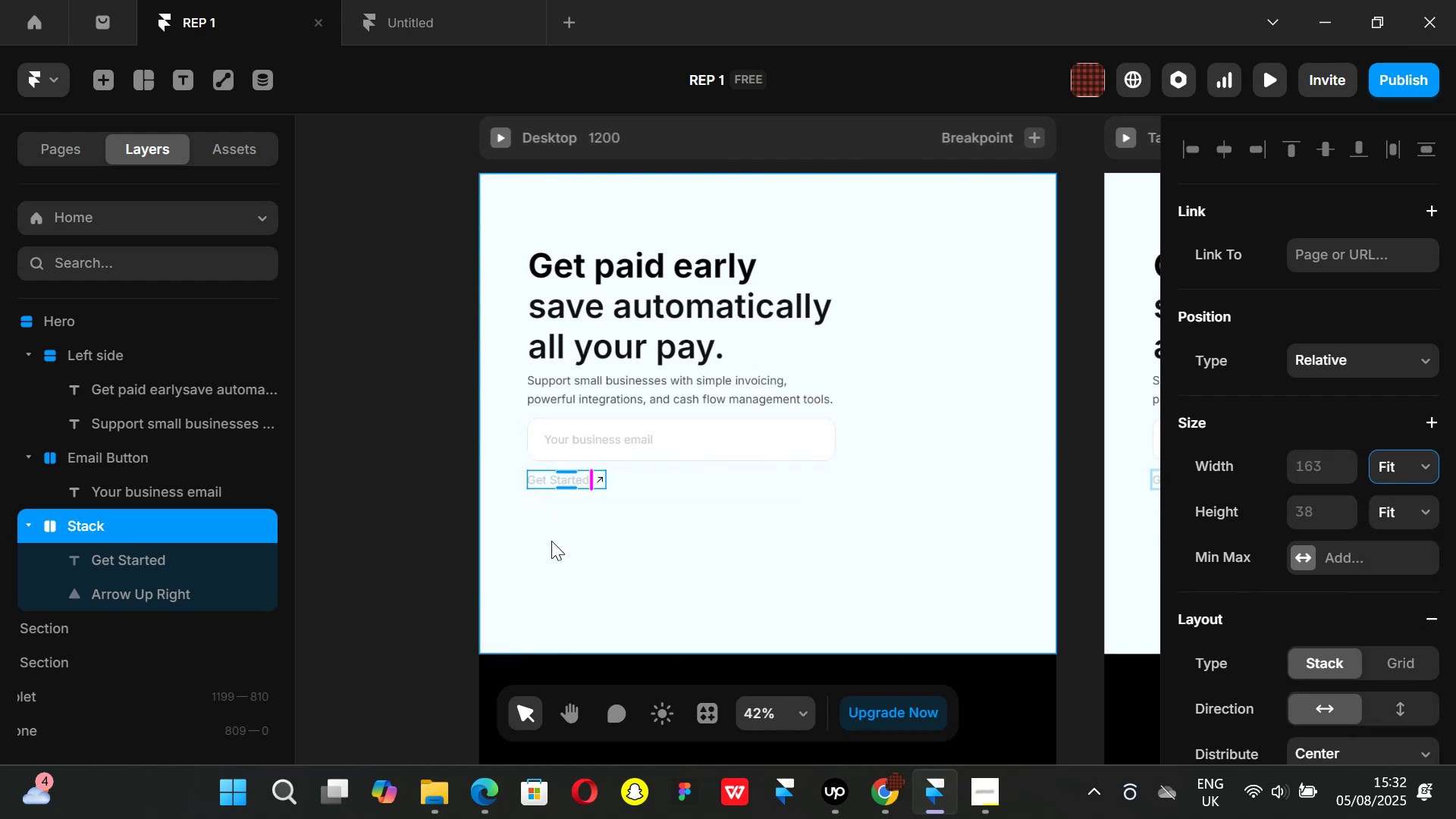 
hold_key(key=ControlLeft, duration=0.8)
scroll: coordinate [552, 469], scroll_direction: up, amount: 1.0
 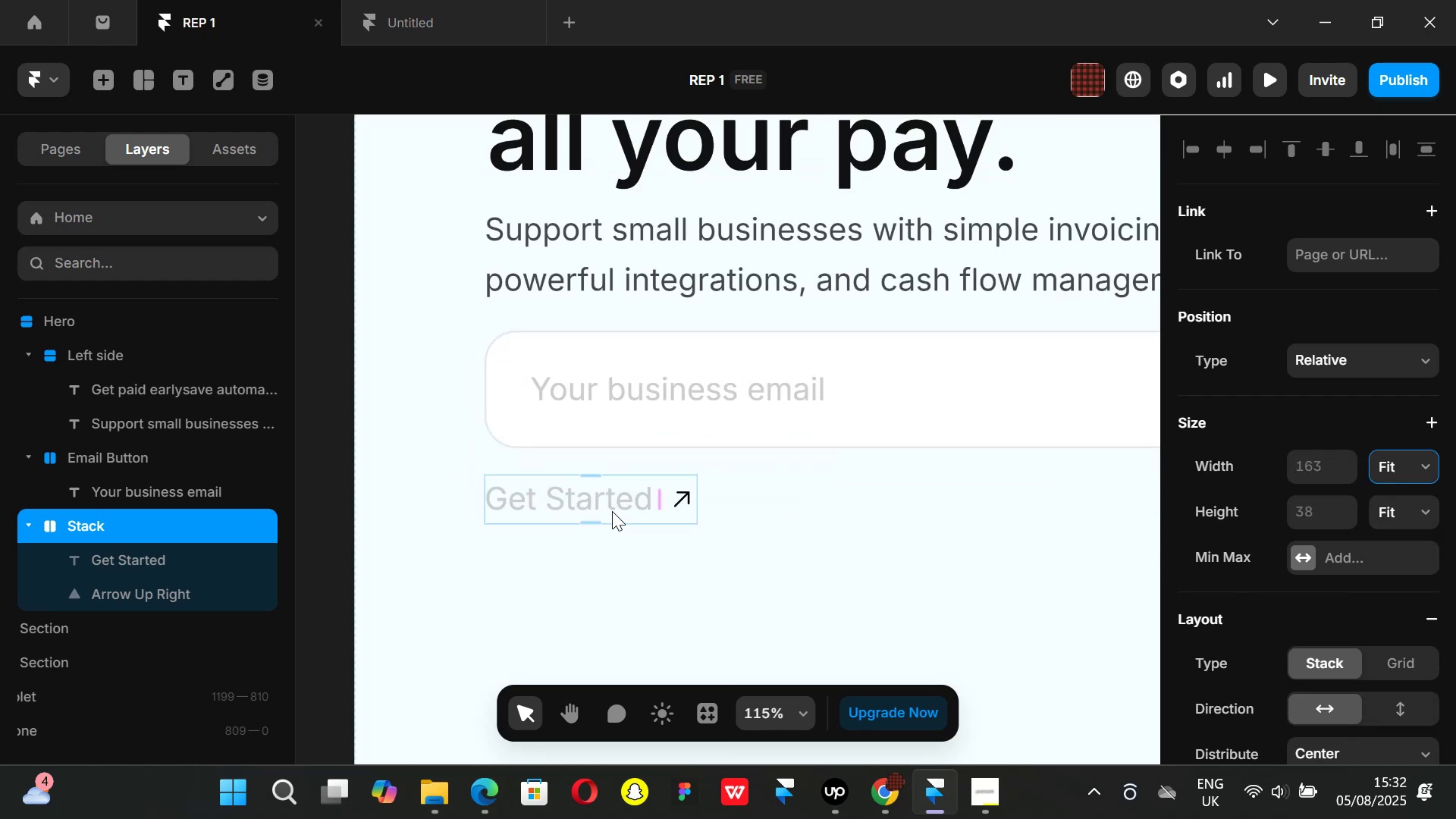 
left_click([541, 469])
 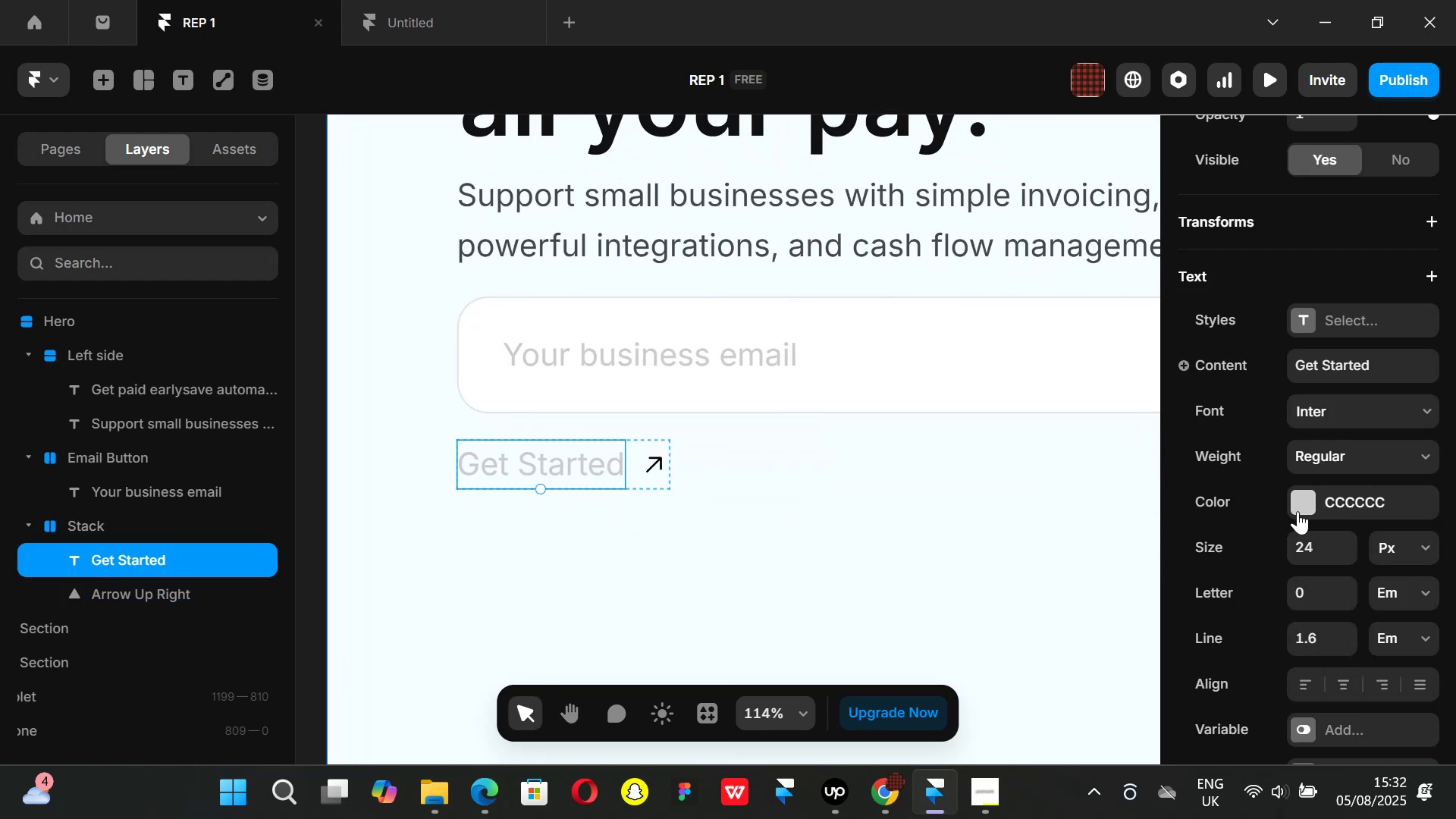 
left_click([1298, 498])
 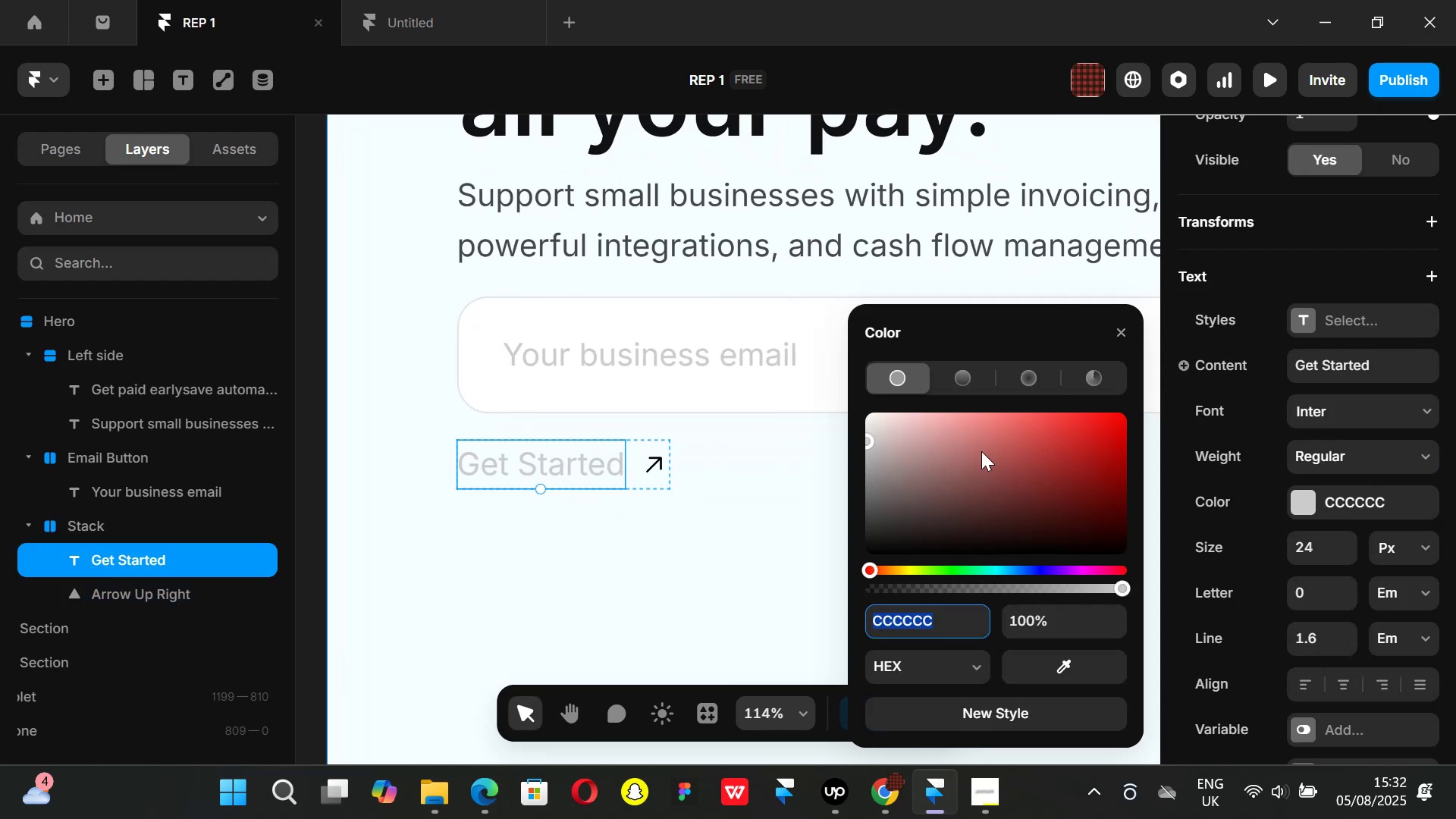 
left_click_drag(start_coordinate=[973, 452], to_coordinate=[706, 359])
 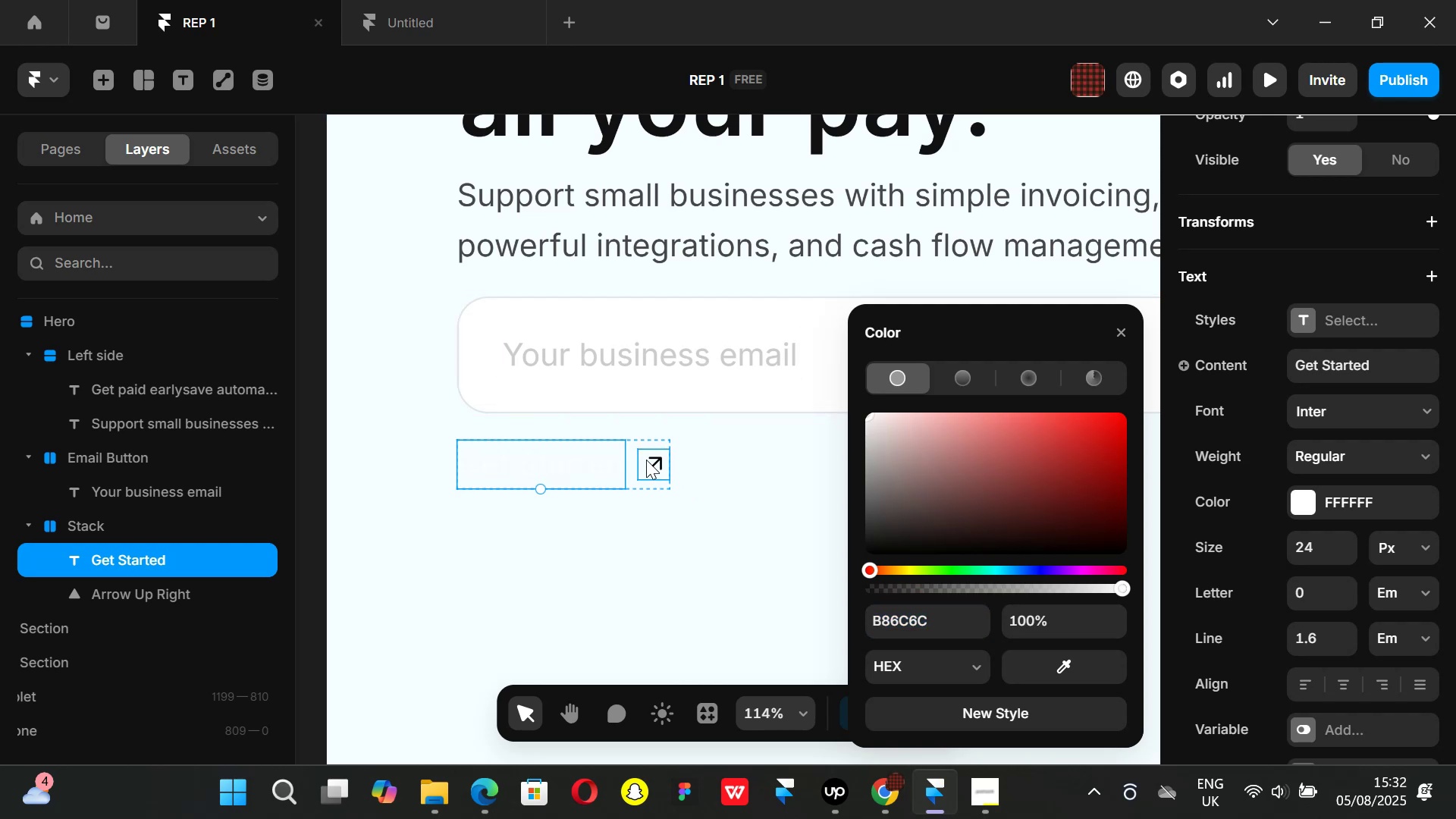 
left_click([646, 460])
 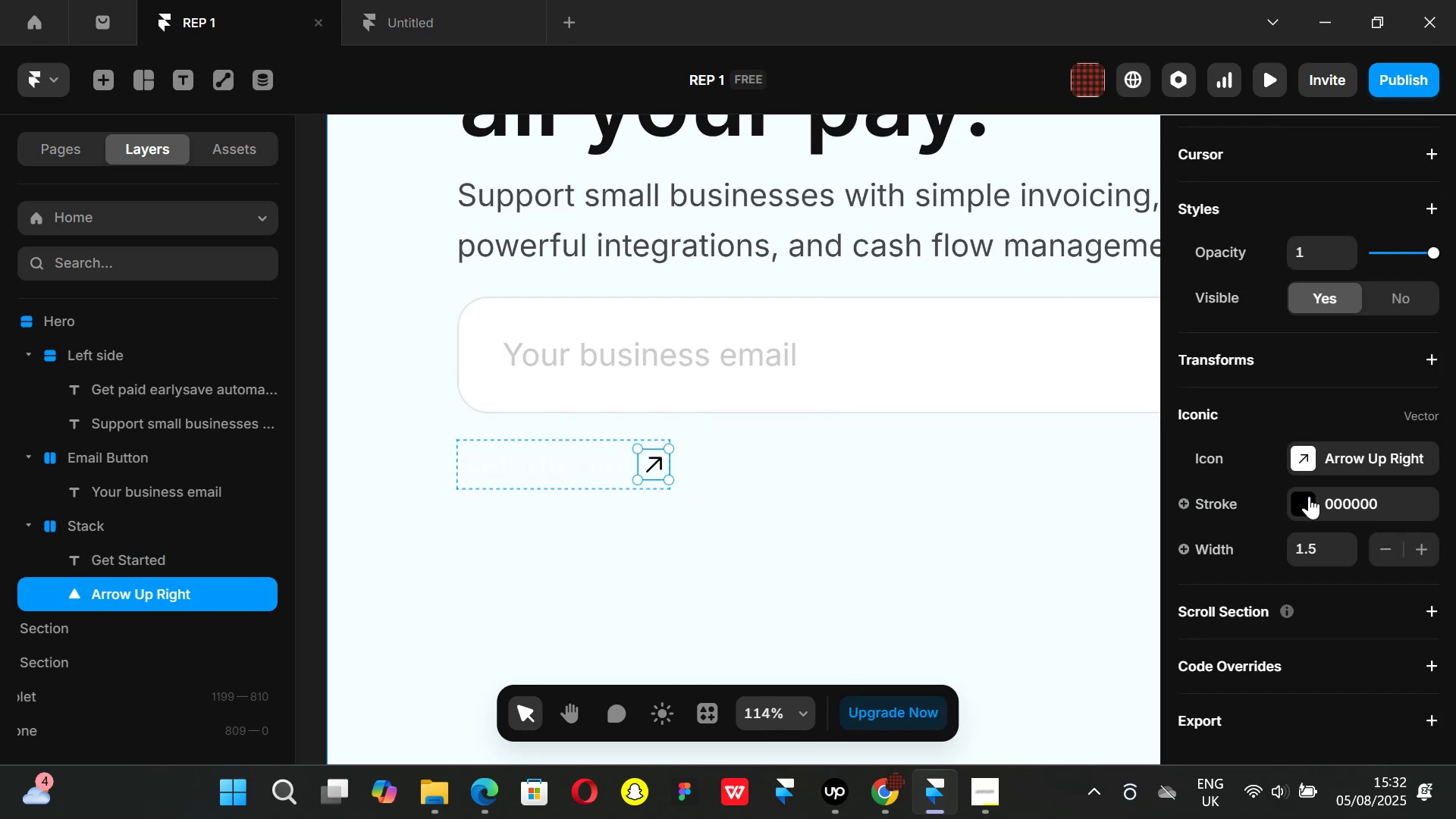 
left_click([1307, 496])
 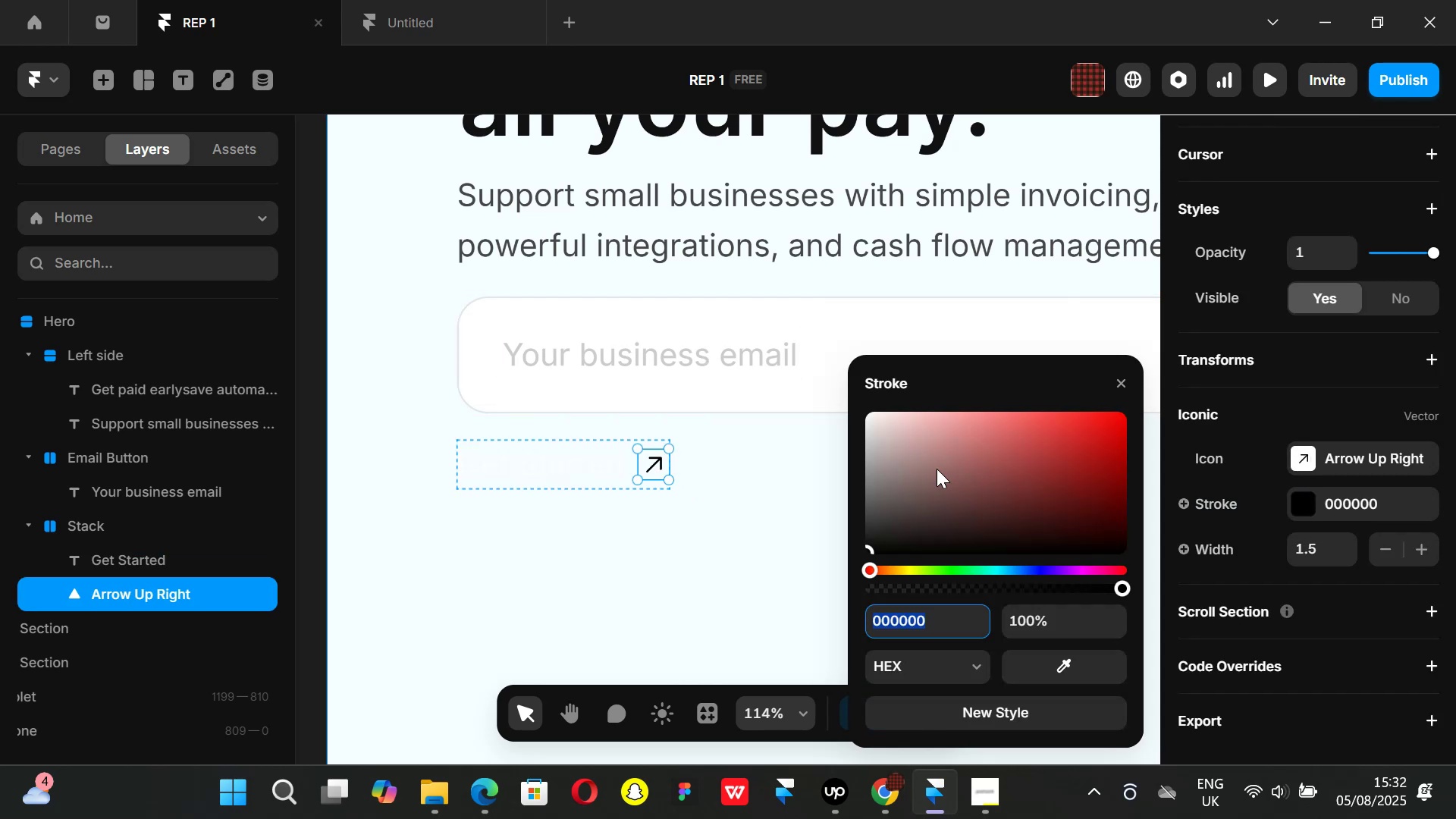 
left_click_drag(start_coordinate=[912, 460], to_coordinate=[786, 325])
 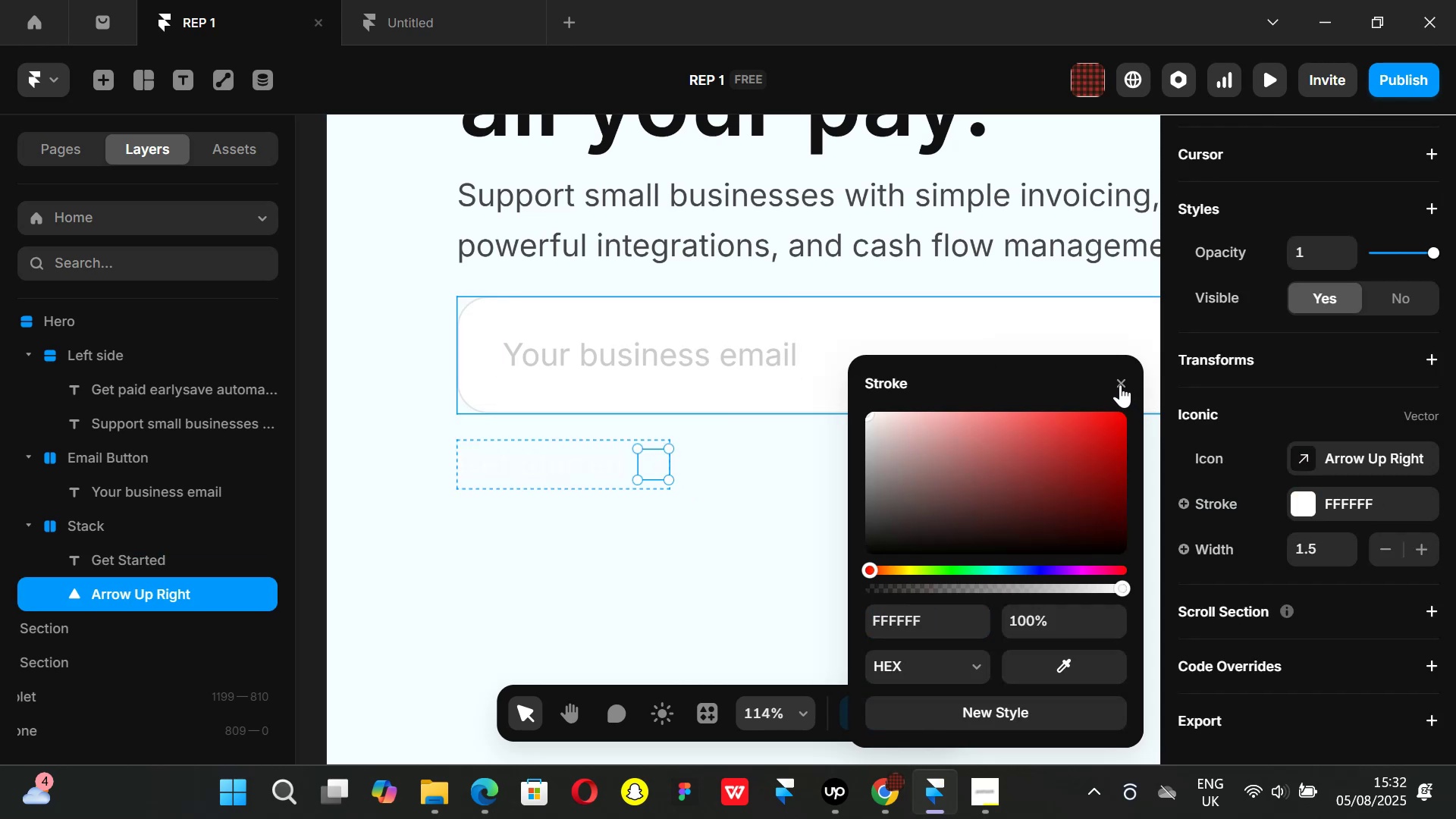 
left_click([1120, 384])
 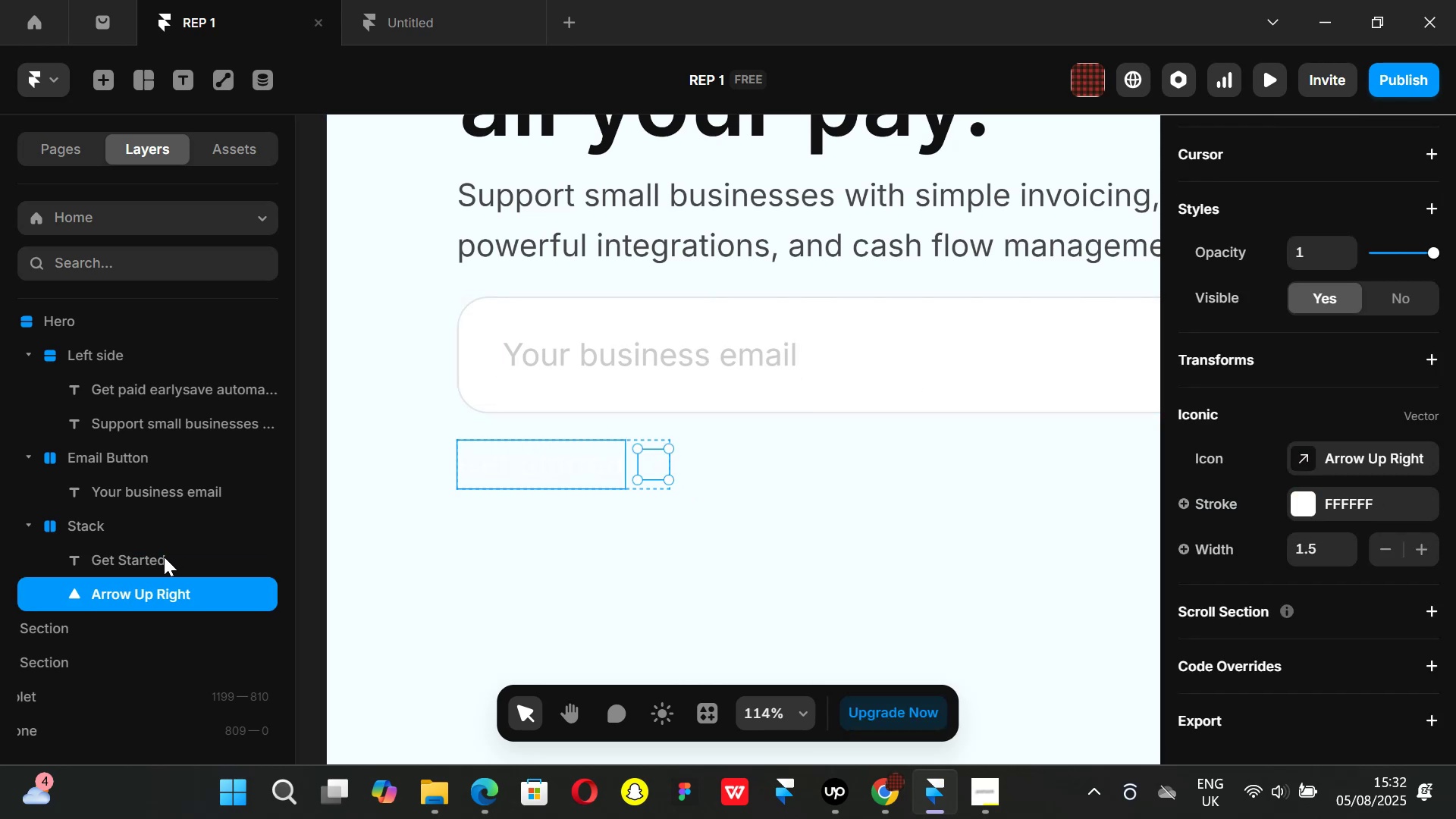 
left_click([95, 525])
 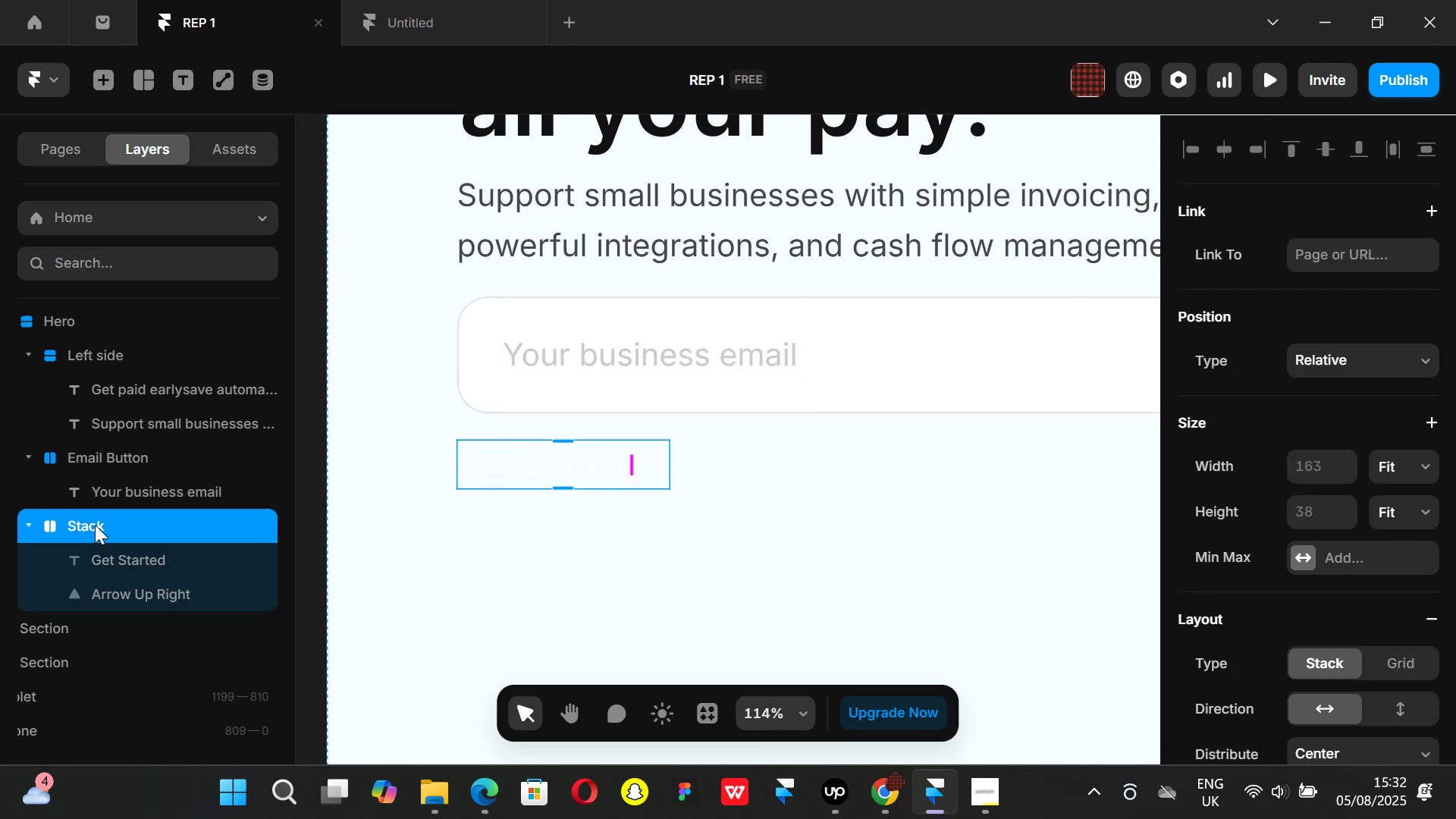 
double_click([95, 525])
 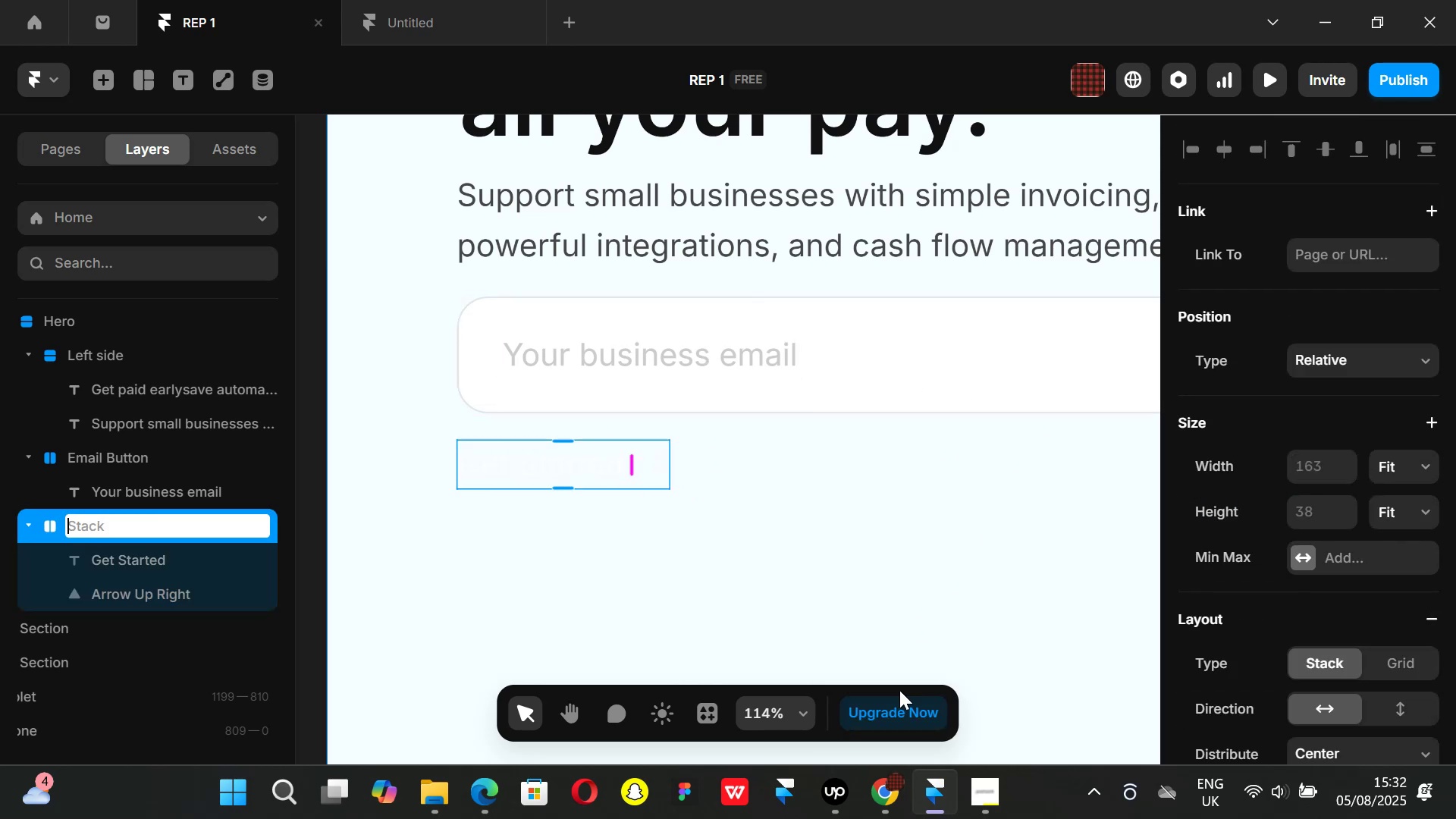 
left_click([890, 784])
 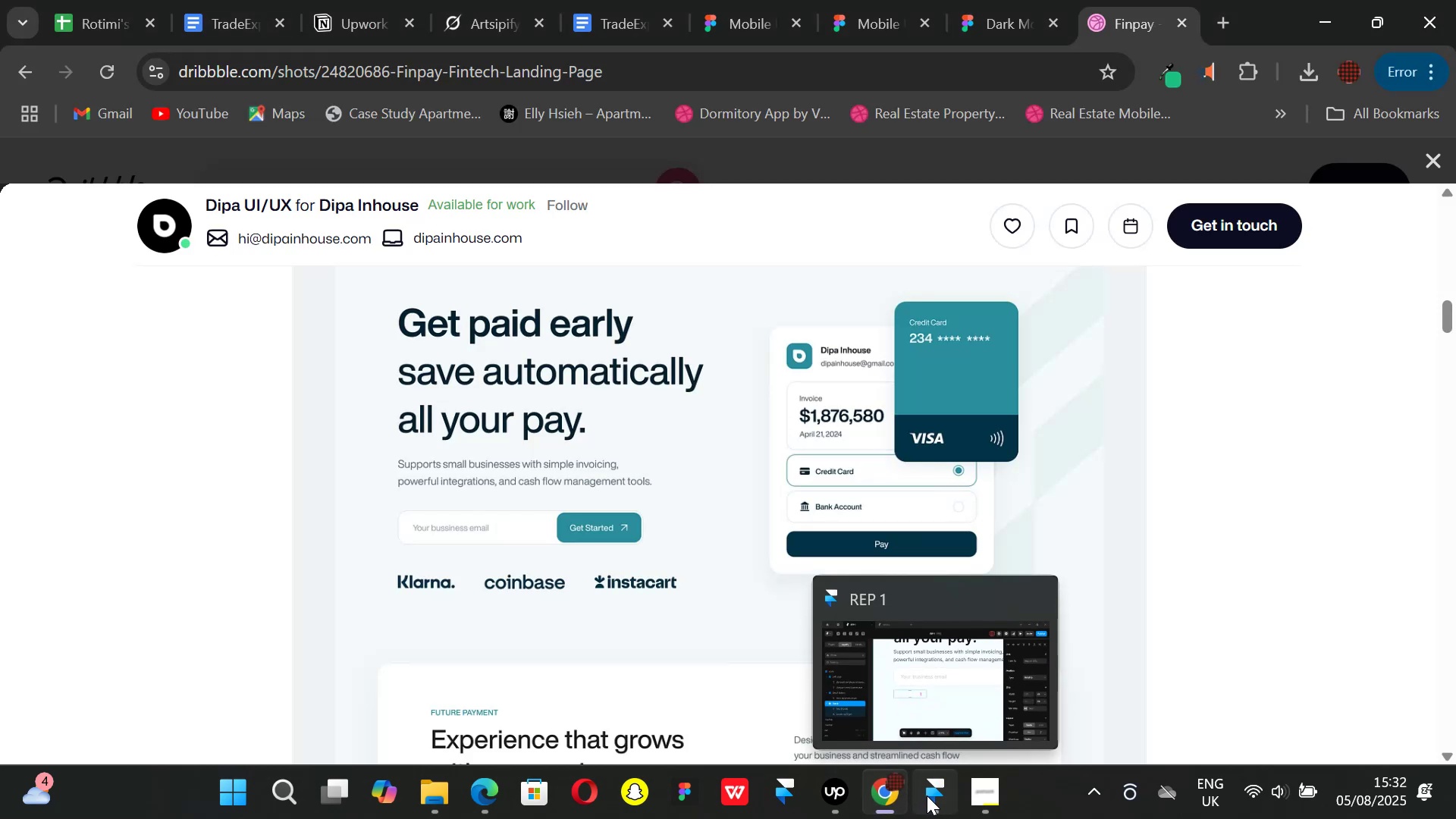 
left_click([927, 795])
 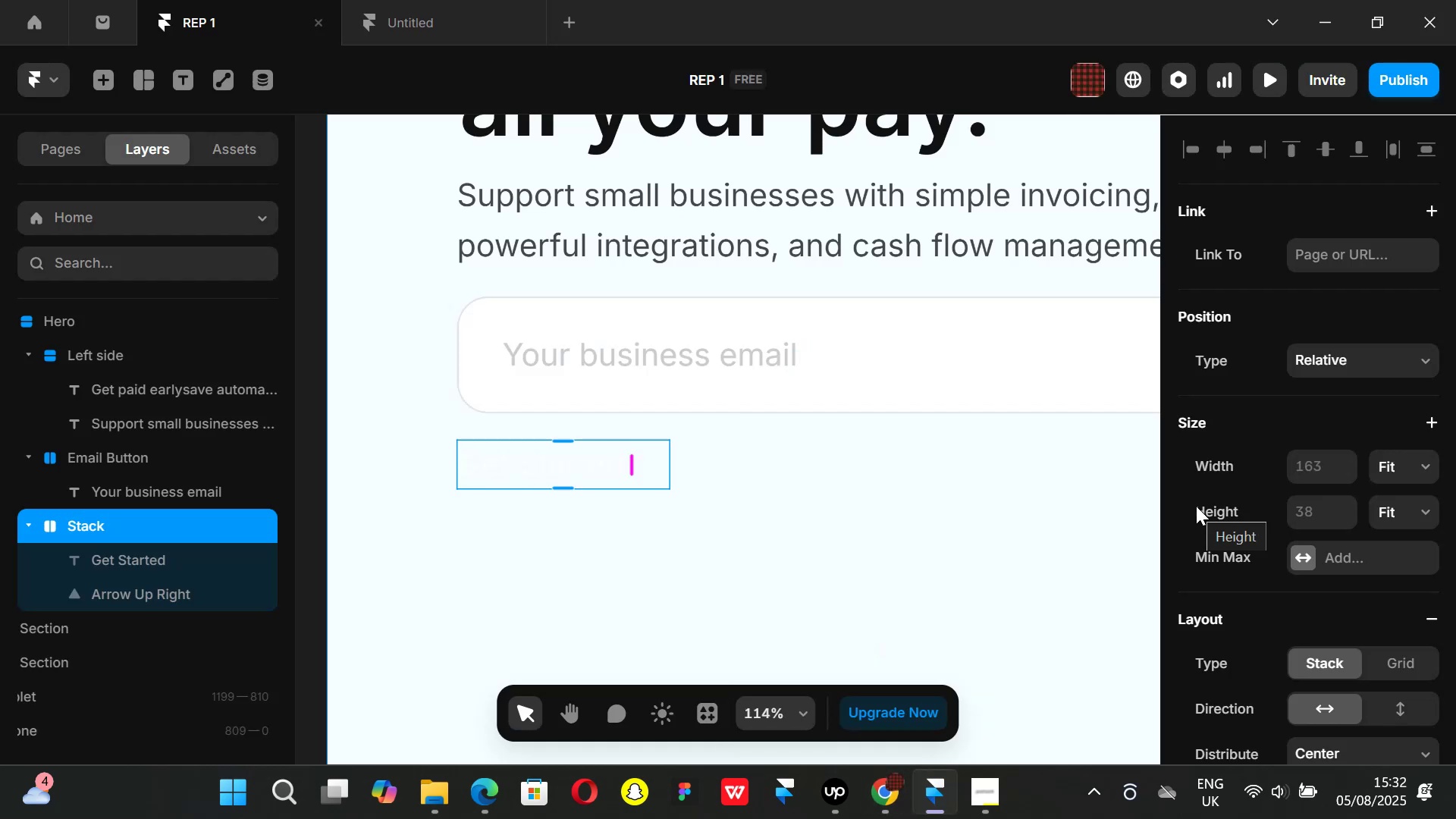 
wait(5.52)
 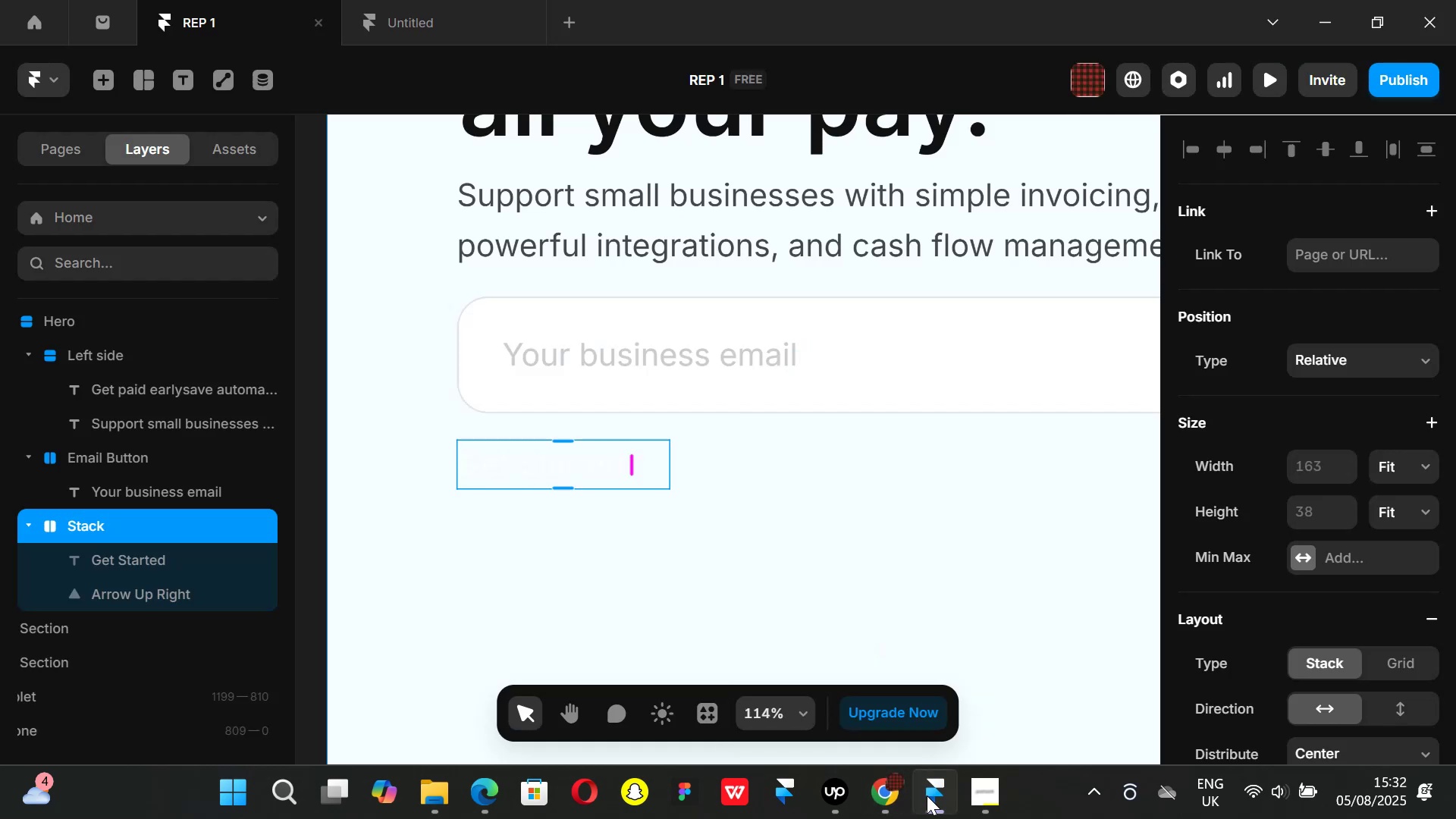 
double_click([86, 519])
 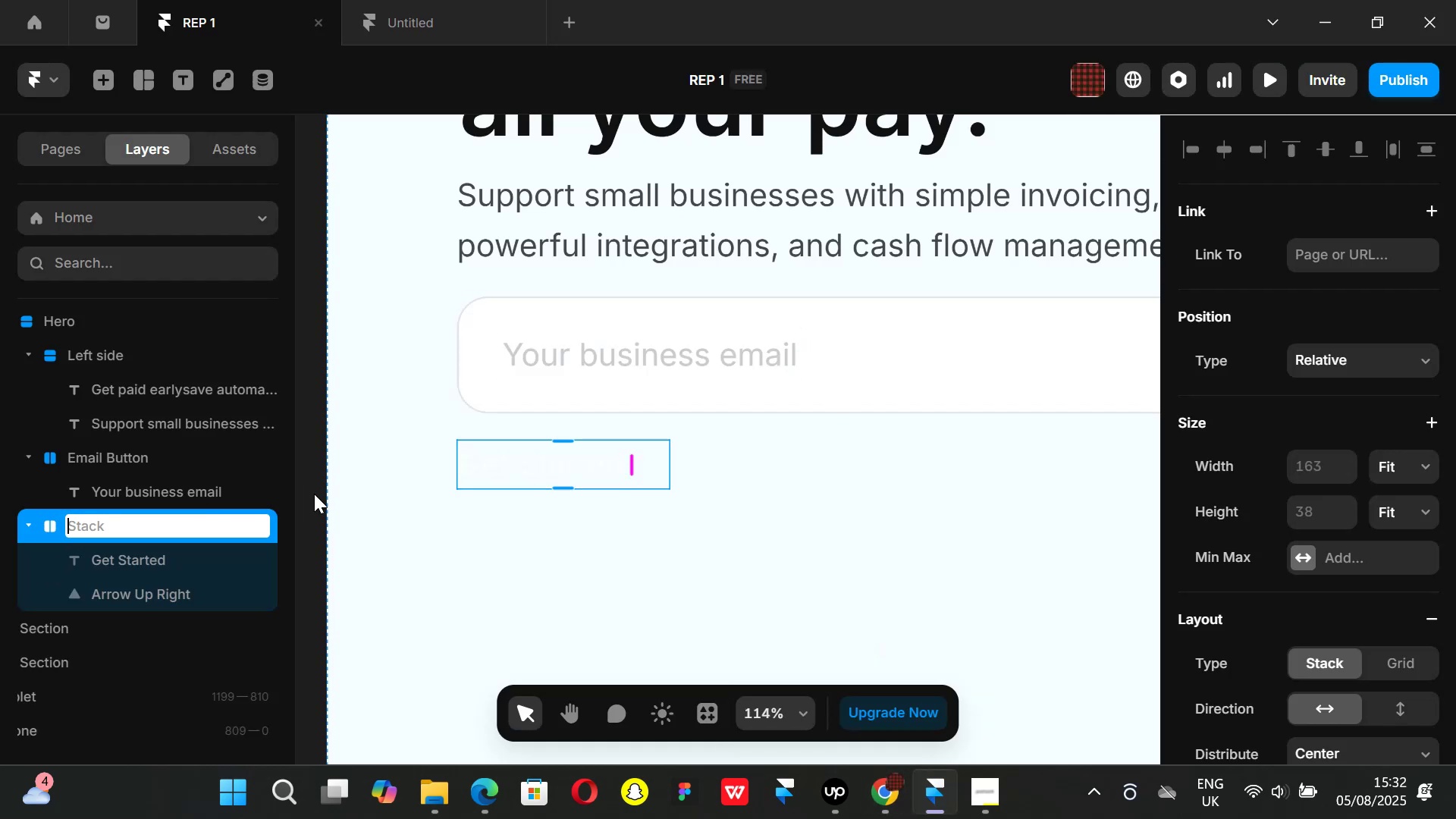 
type(Button)
 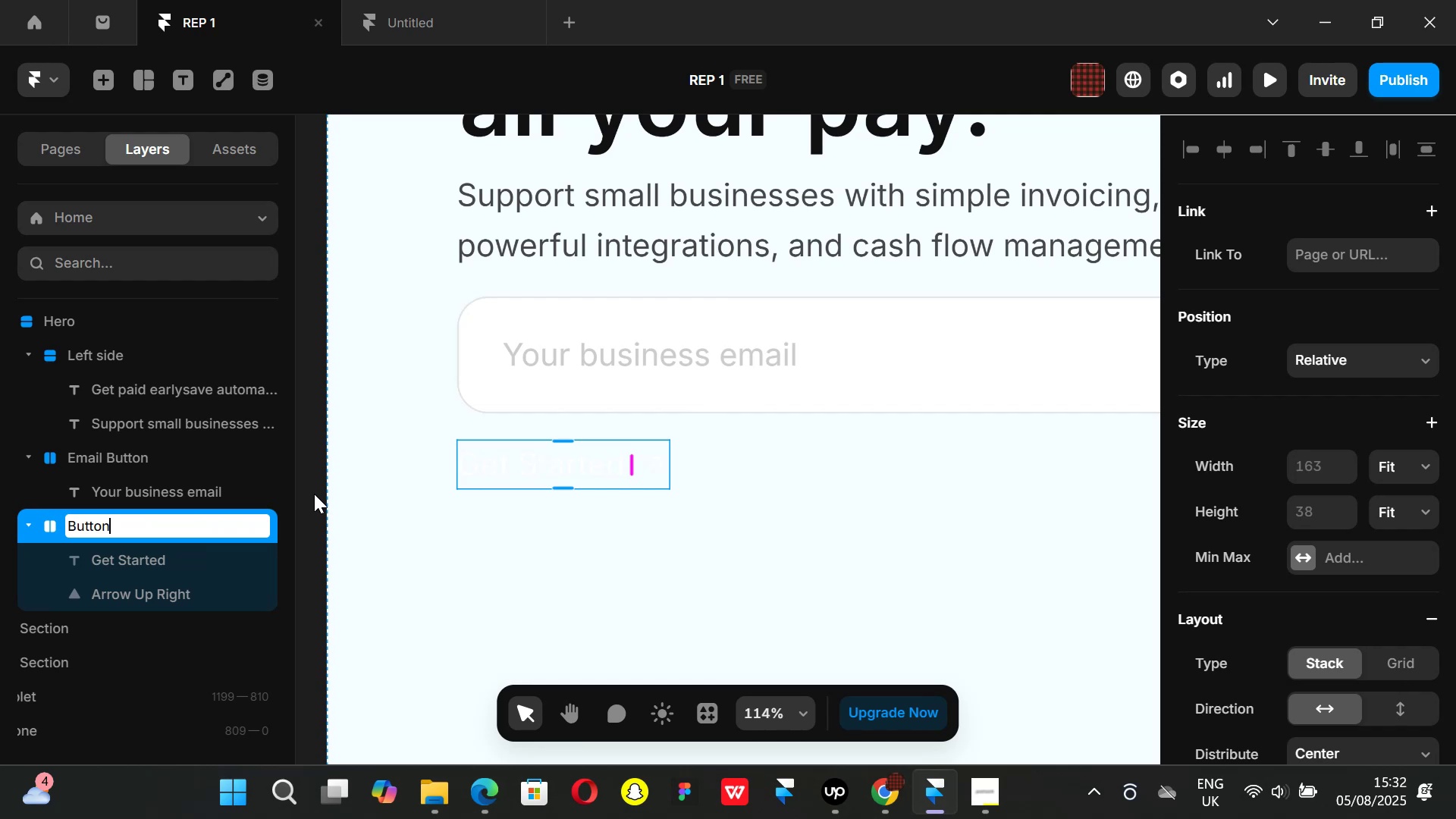 
key(Enter)
 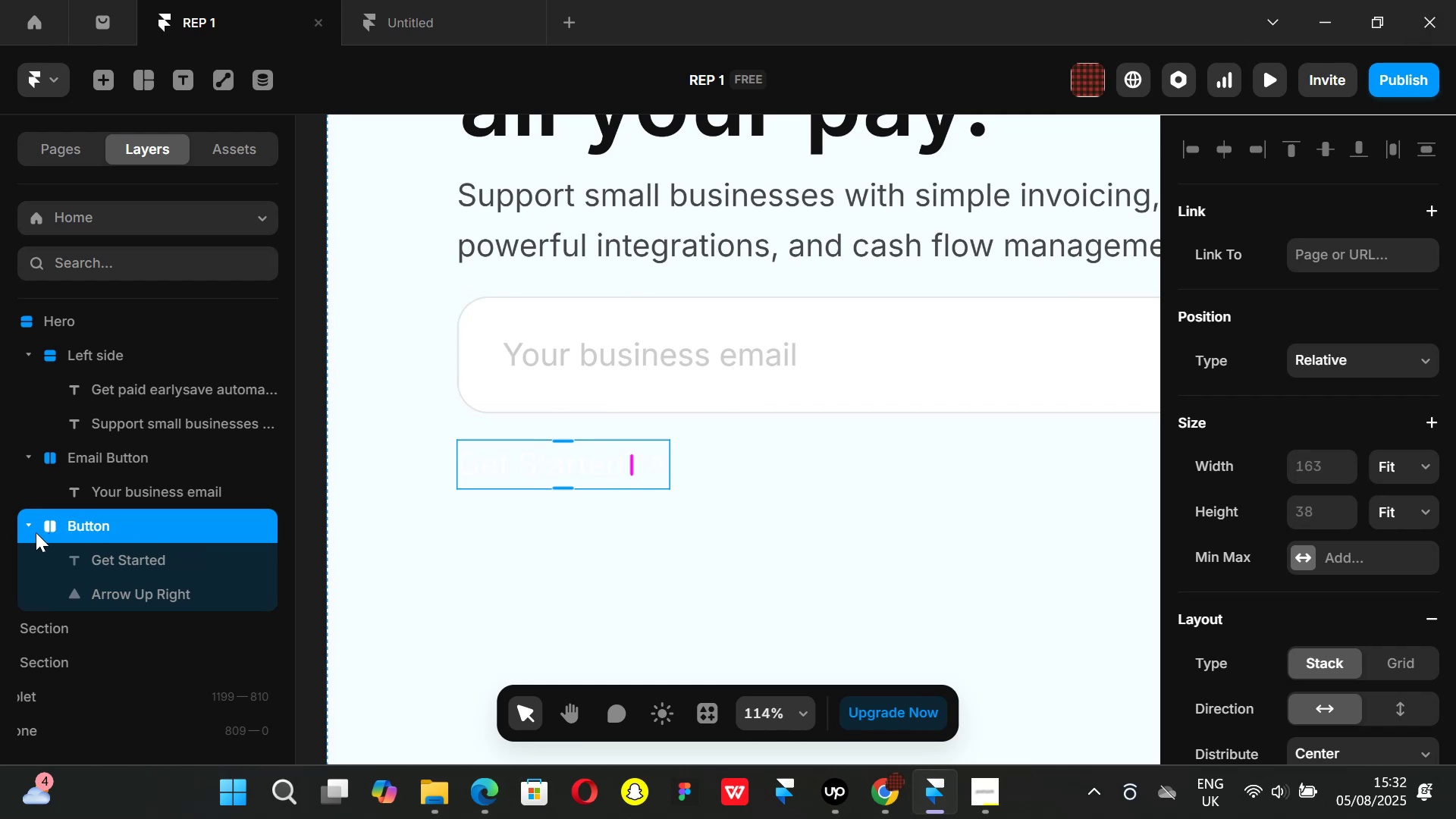 
left_click([24, 526])
 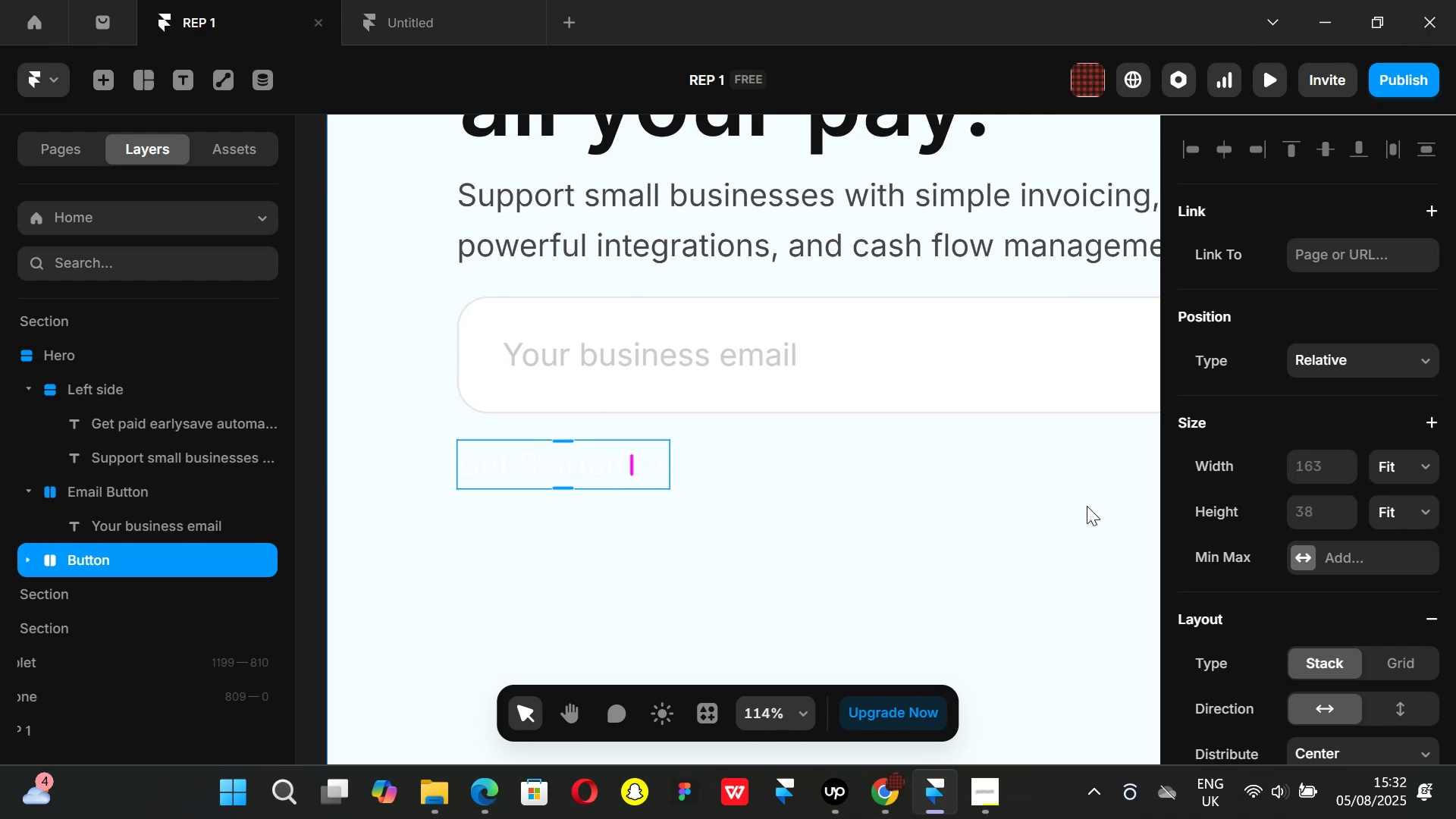 
scroll: coordinate [1335, 487], scroll_direction: down, amount: 2.0
 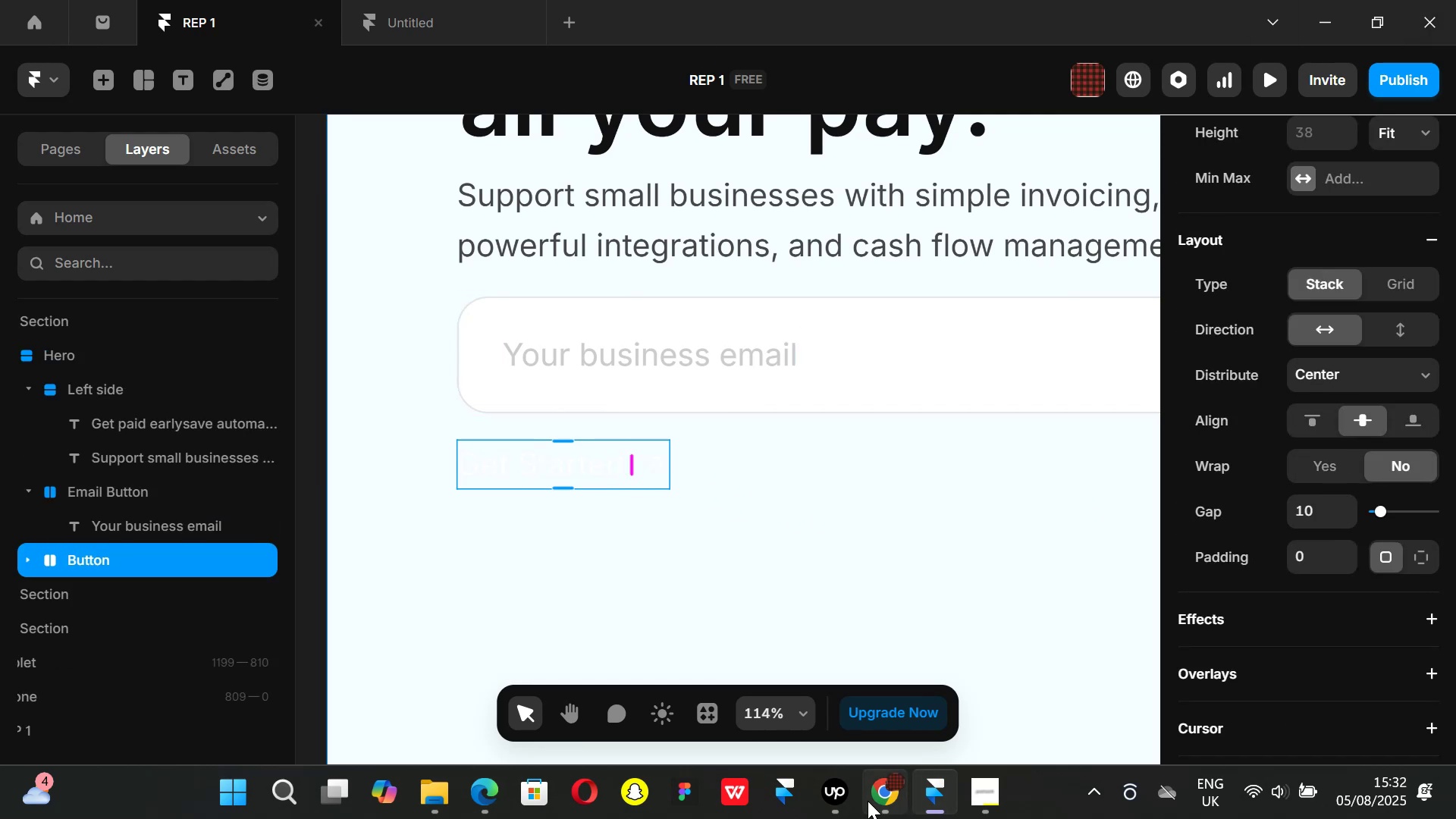 
left_click([873, 797])
 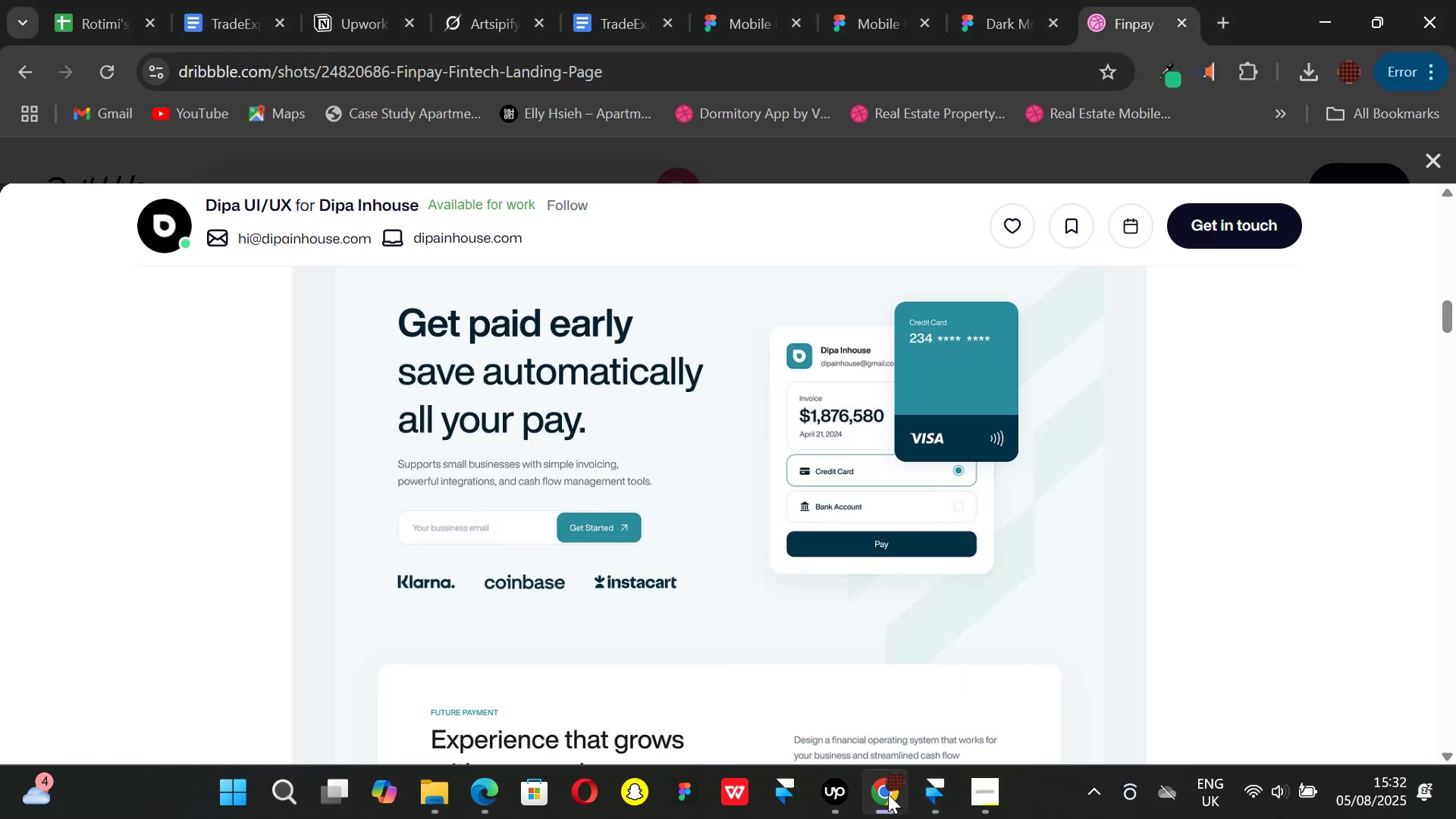 
mouse_move([937, 774])
 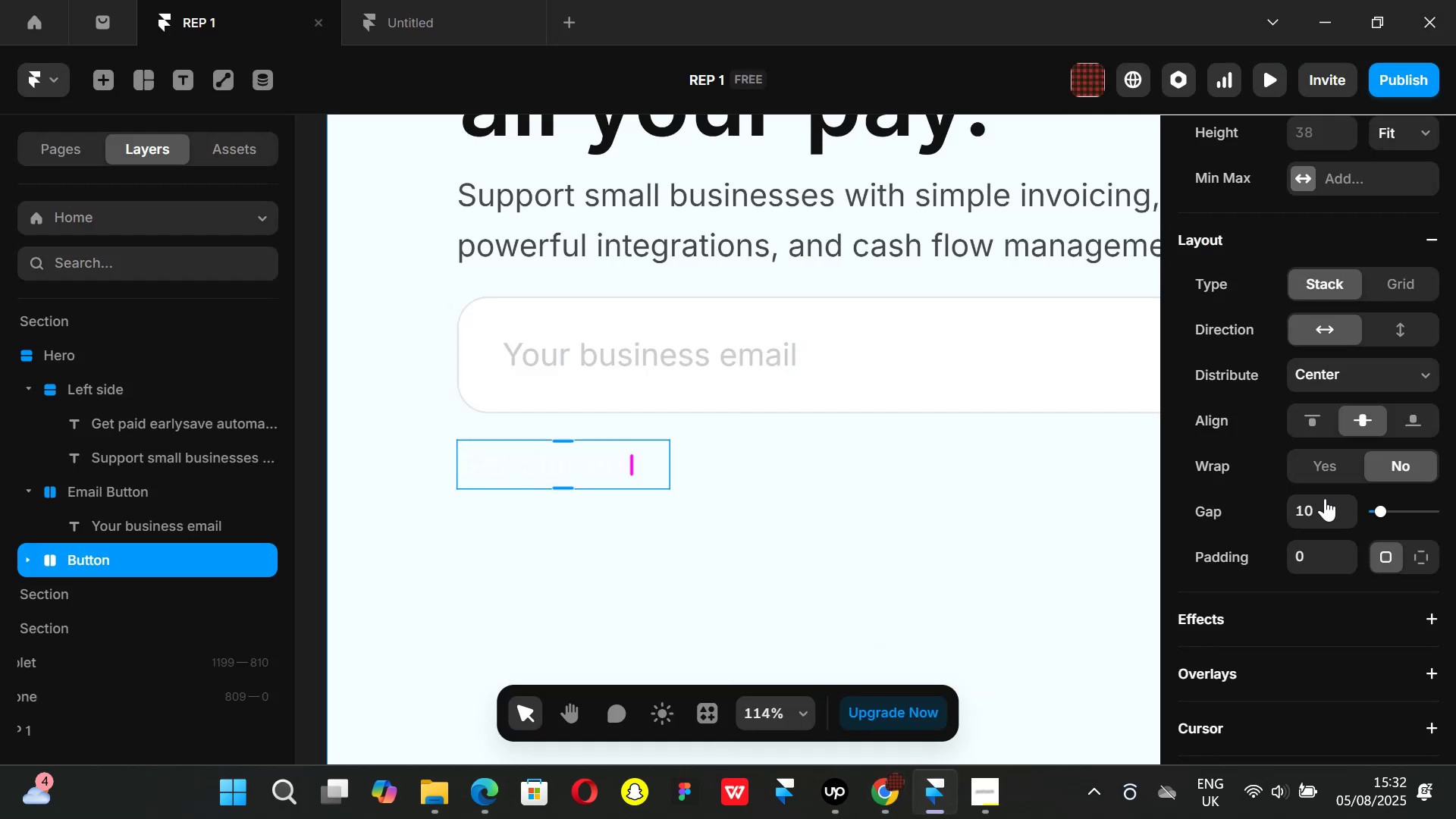 
scroll: coordinate [1335, 500], scroll_direction: down, amount: 4.0
 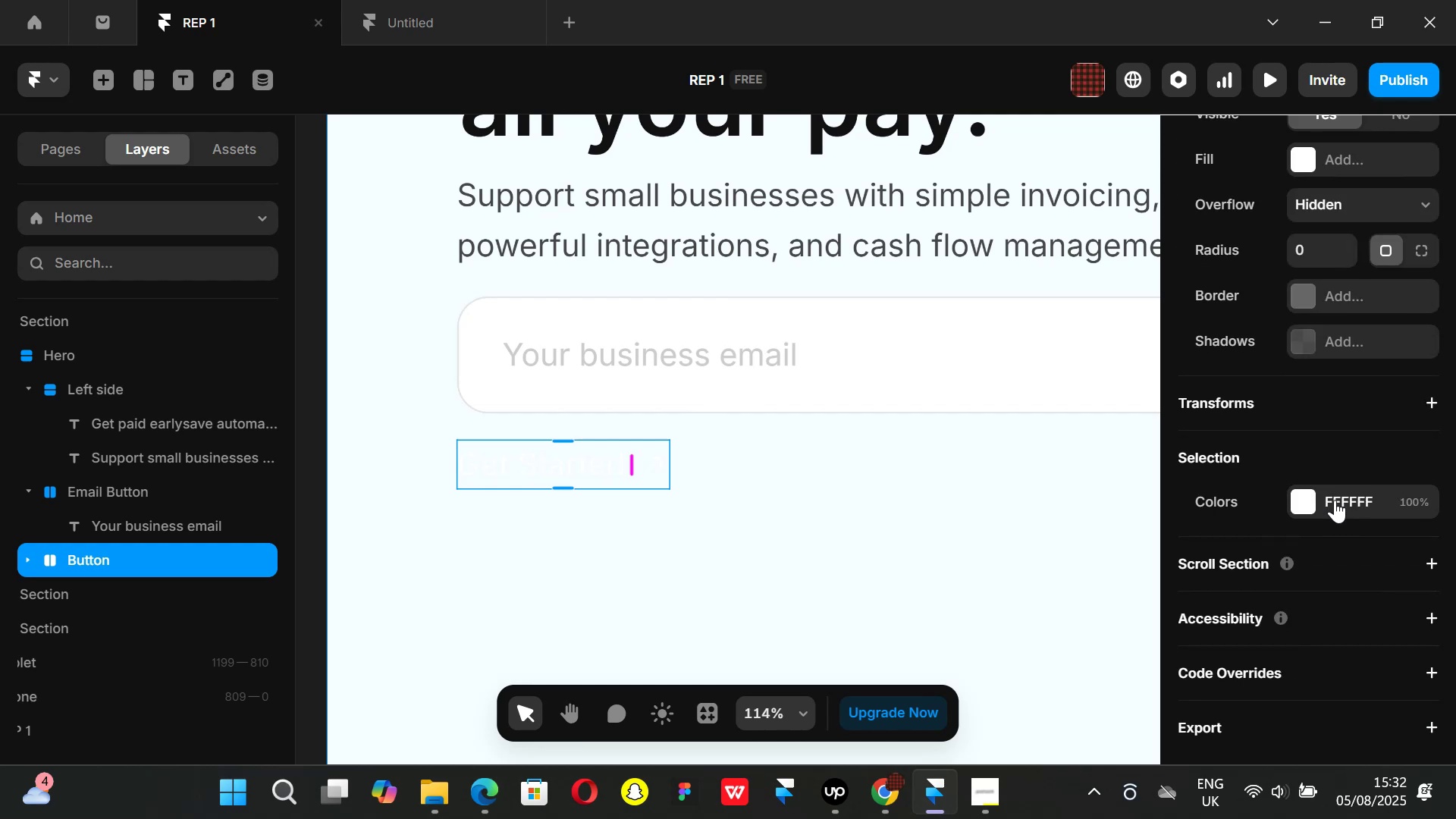 
scroll: coordinate [1335, 500], scroll_direction: up, amount: 1.0
 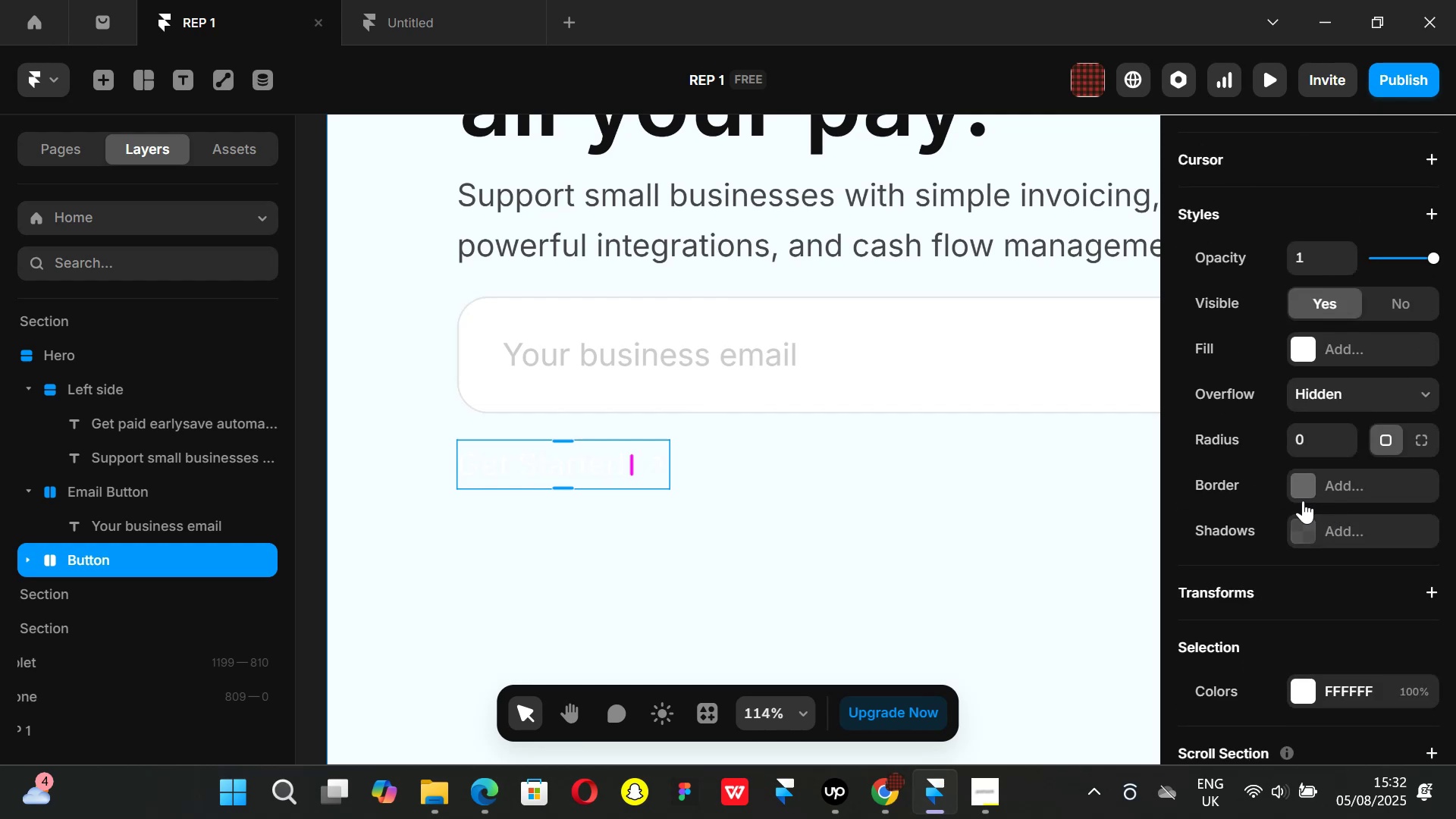 
scroll: coordinate [1302, 500], scroll_direction: down, amount: 1.0
 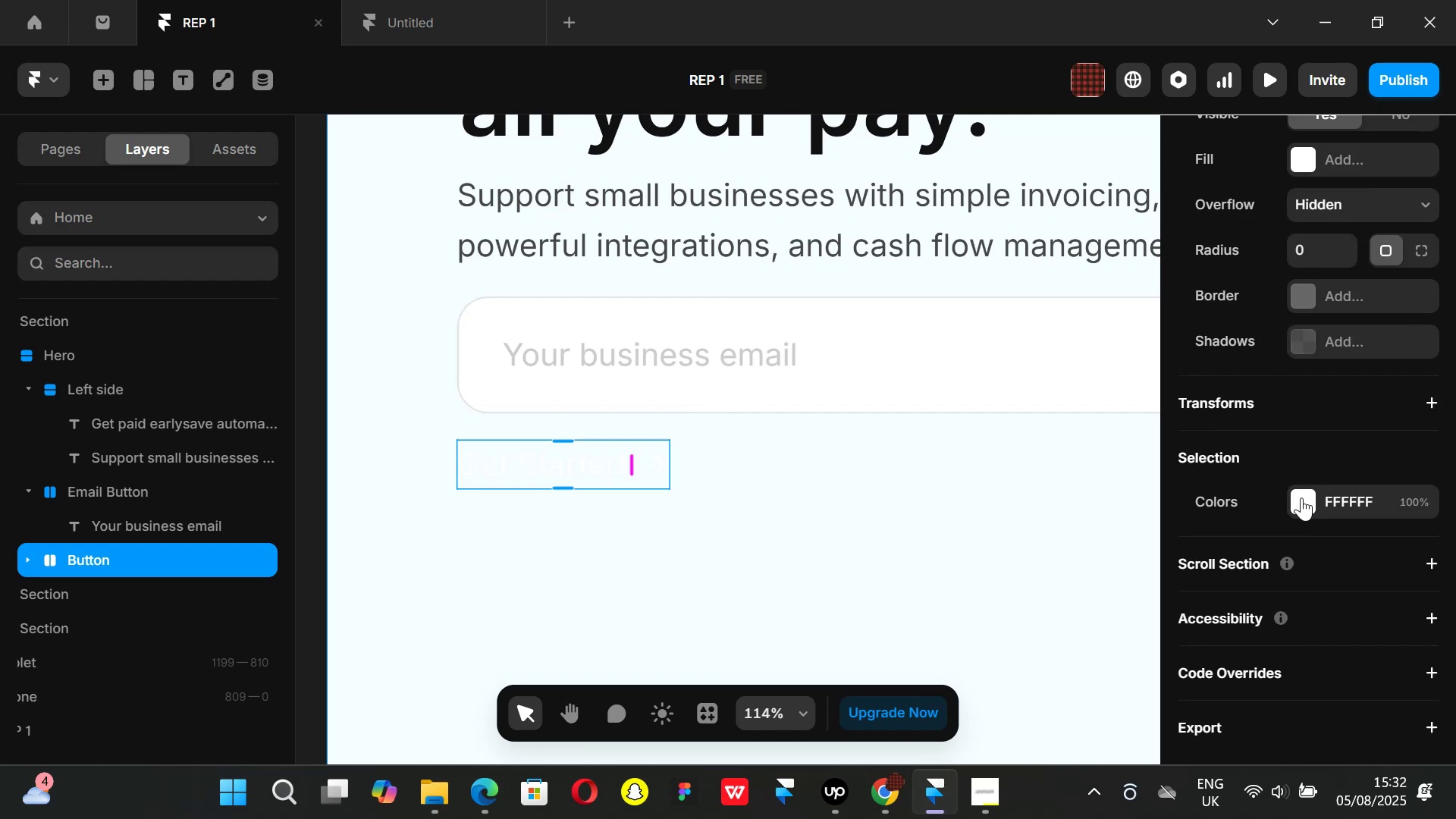 
scroll: coordinate [1298, 497], scroll_direction: up, amount: 1.0
 